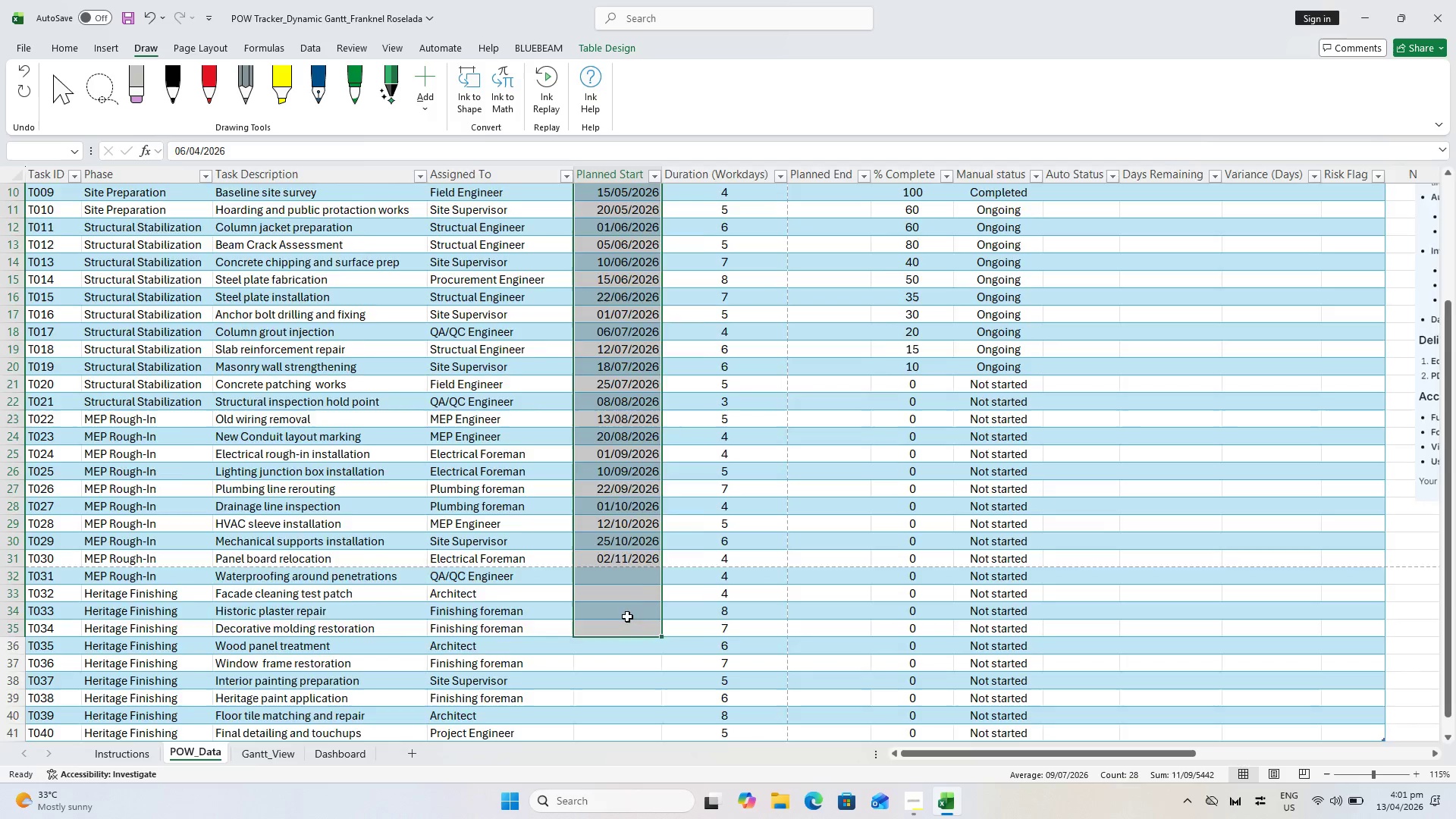 
scroll: coordinate [642, 354], scroll_direction: down, amount: 3.0
 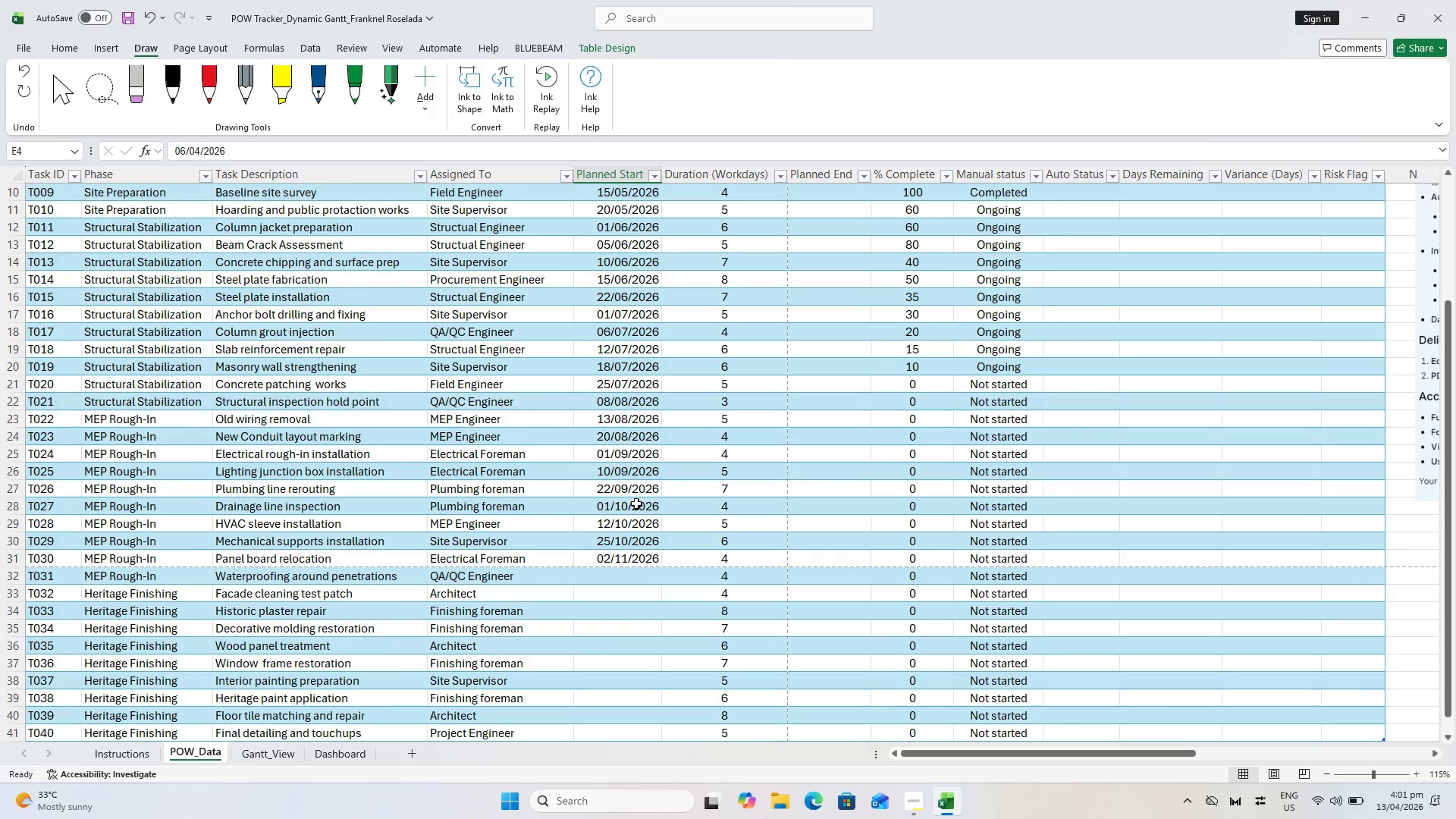 
left_click([617, 623])
 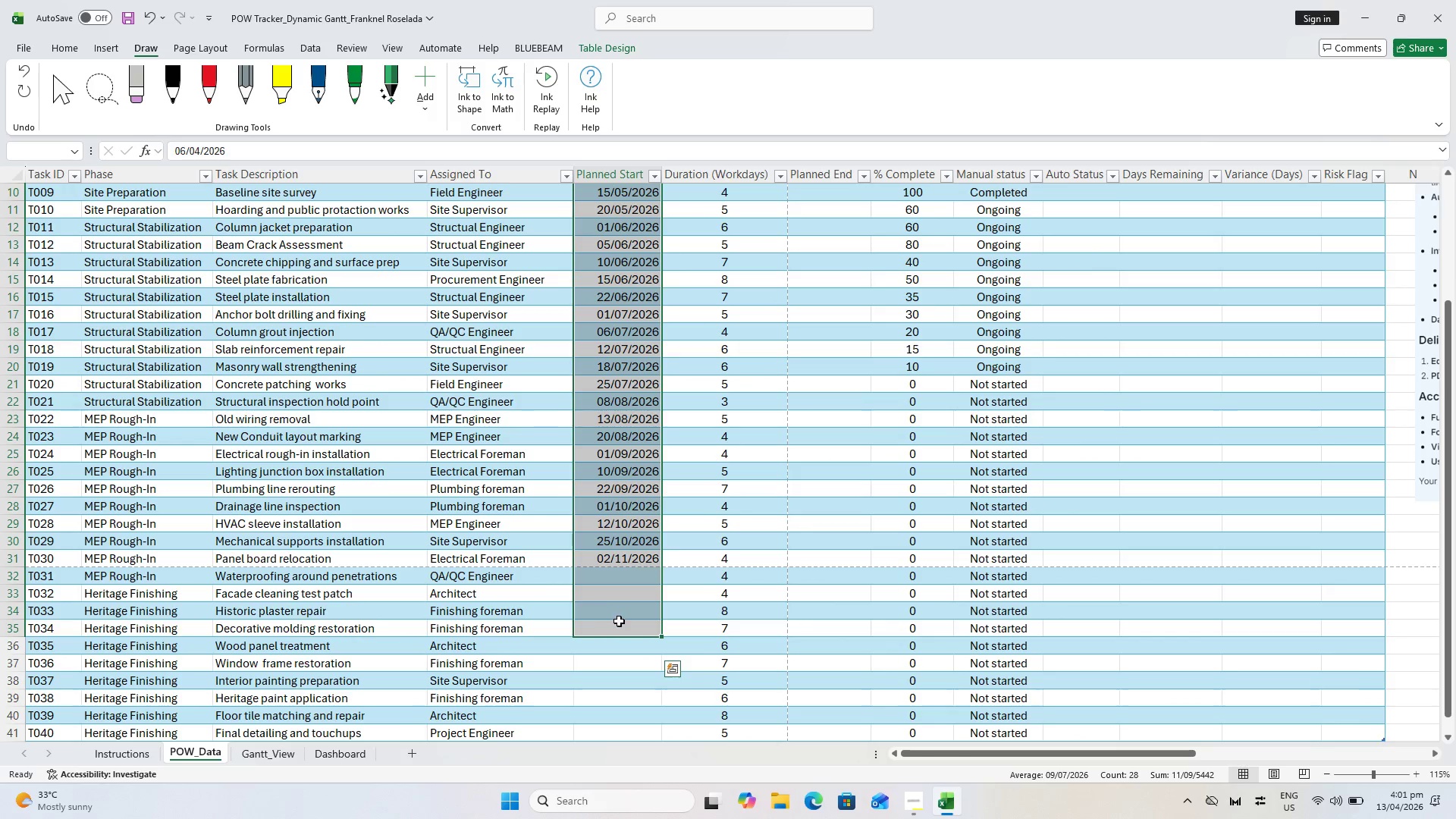 
key(Delete)
 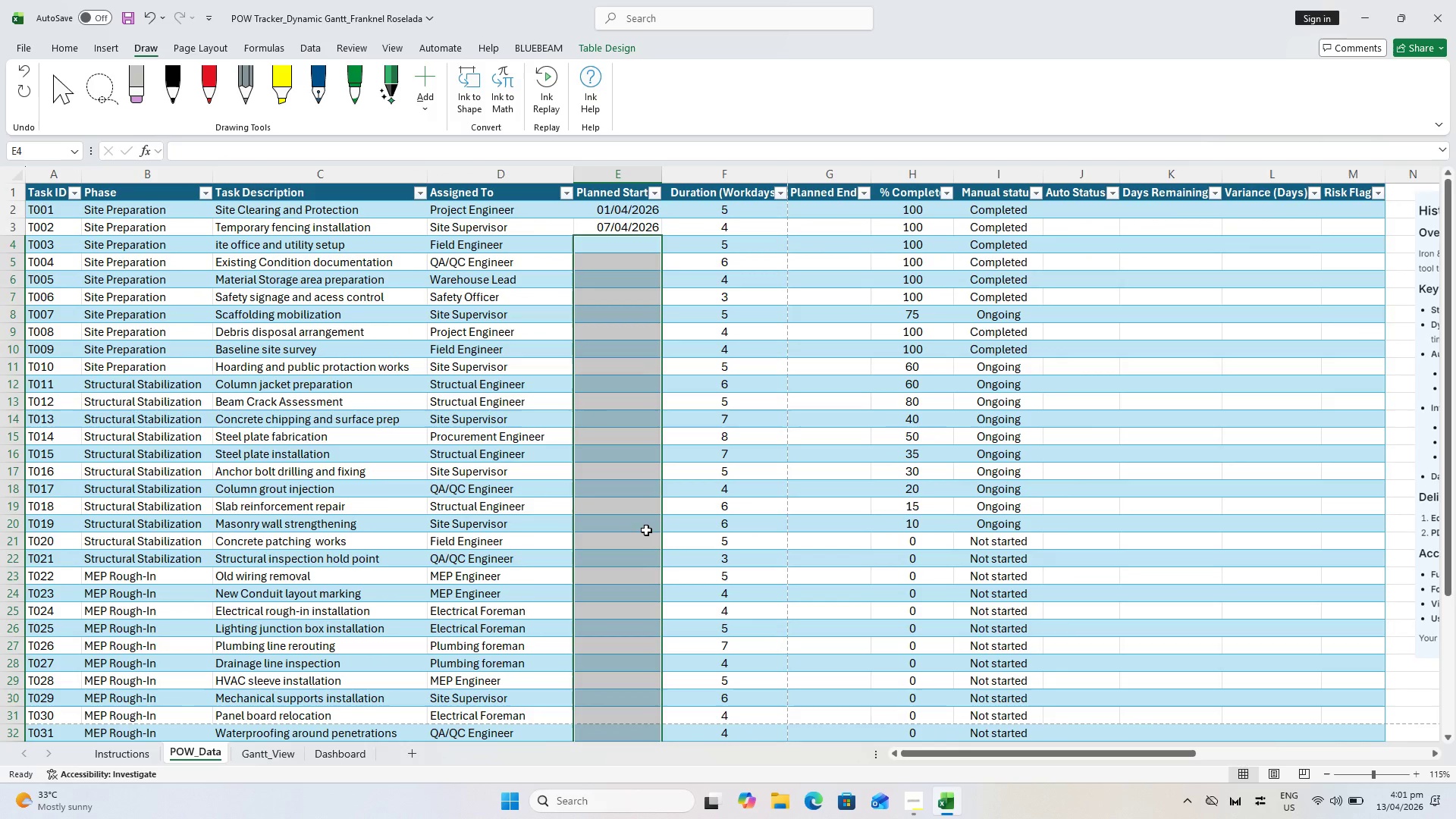 
scroll: coordinate [646, 511], scroll_direction: up, amount: 1.0
 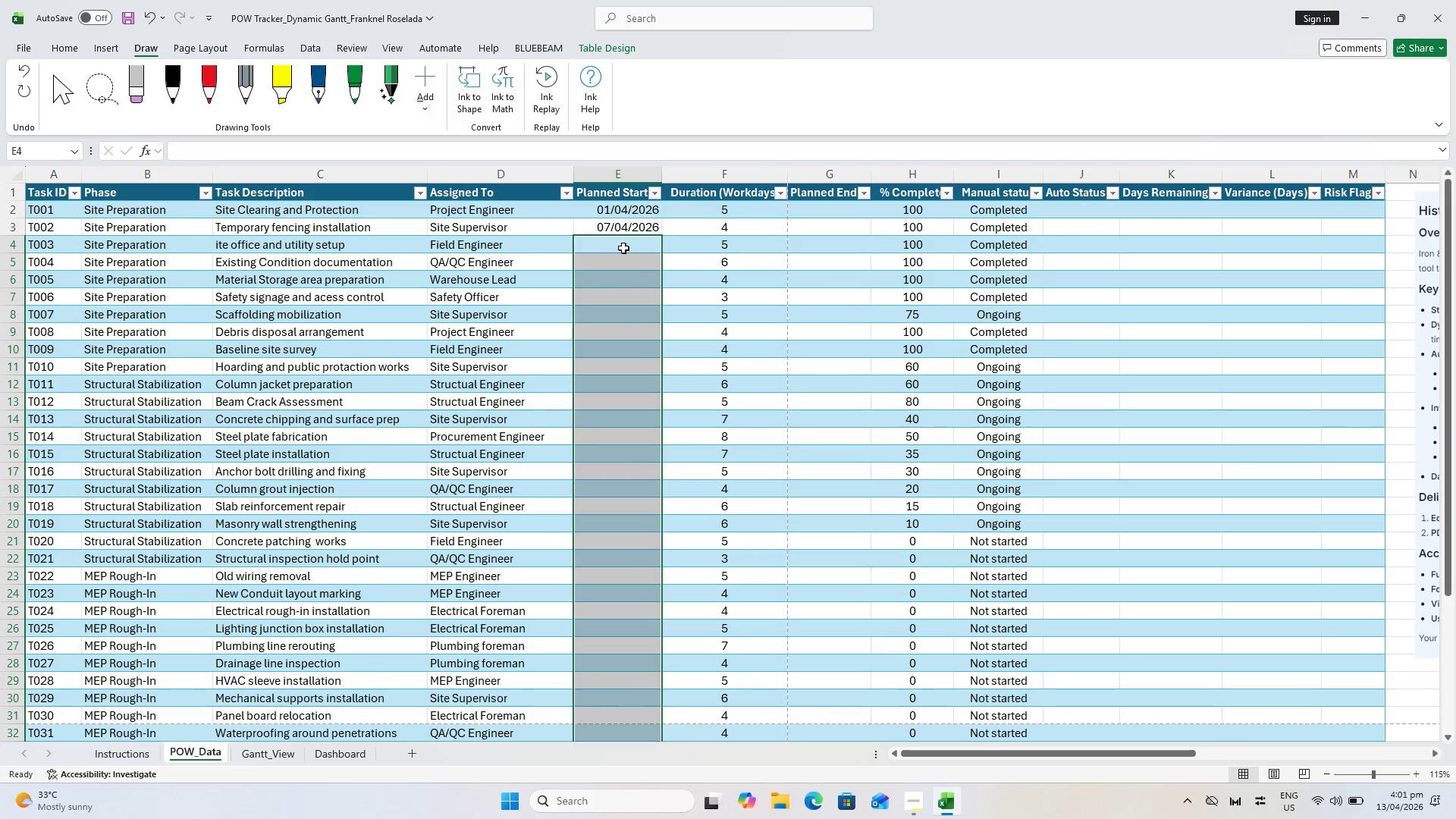 
left_click([623, 246])
 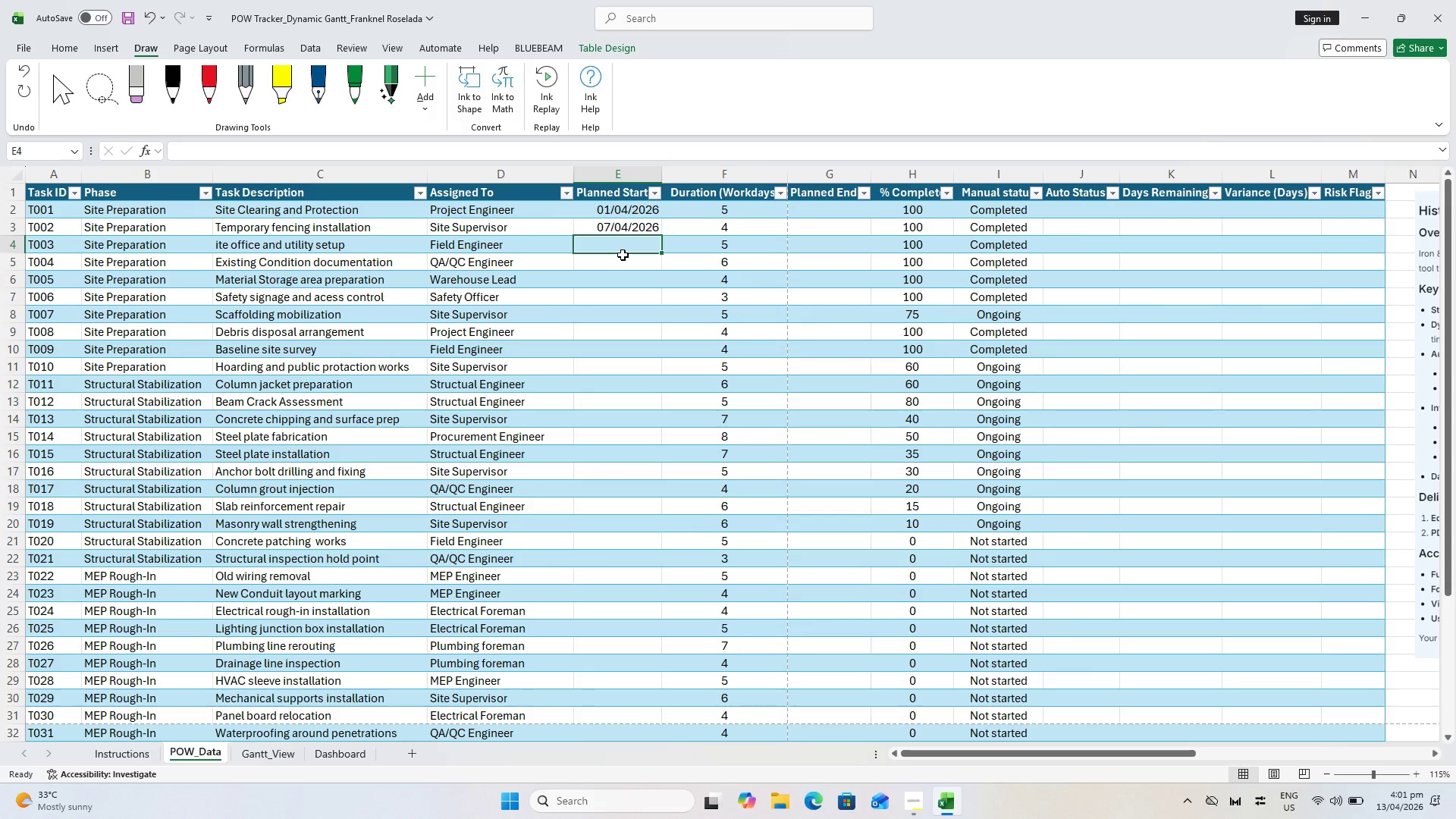 
wait(6.19)
 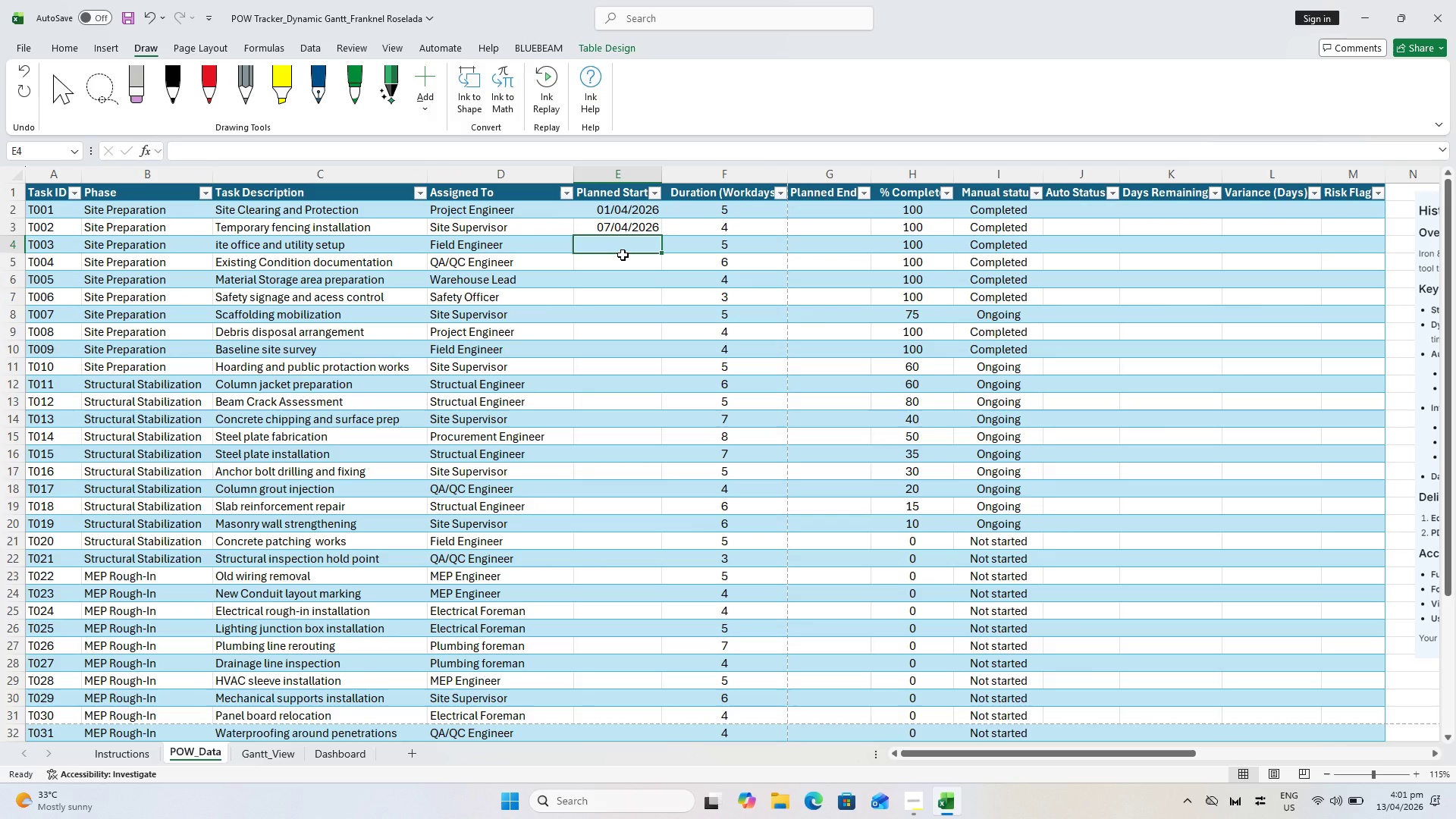 
type(13/7)
key(Backspace)
type(4/26)
 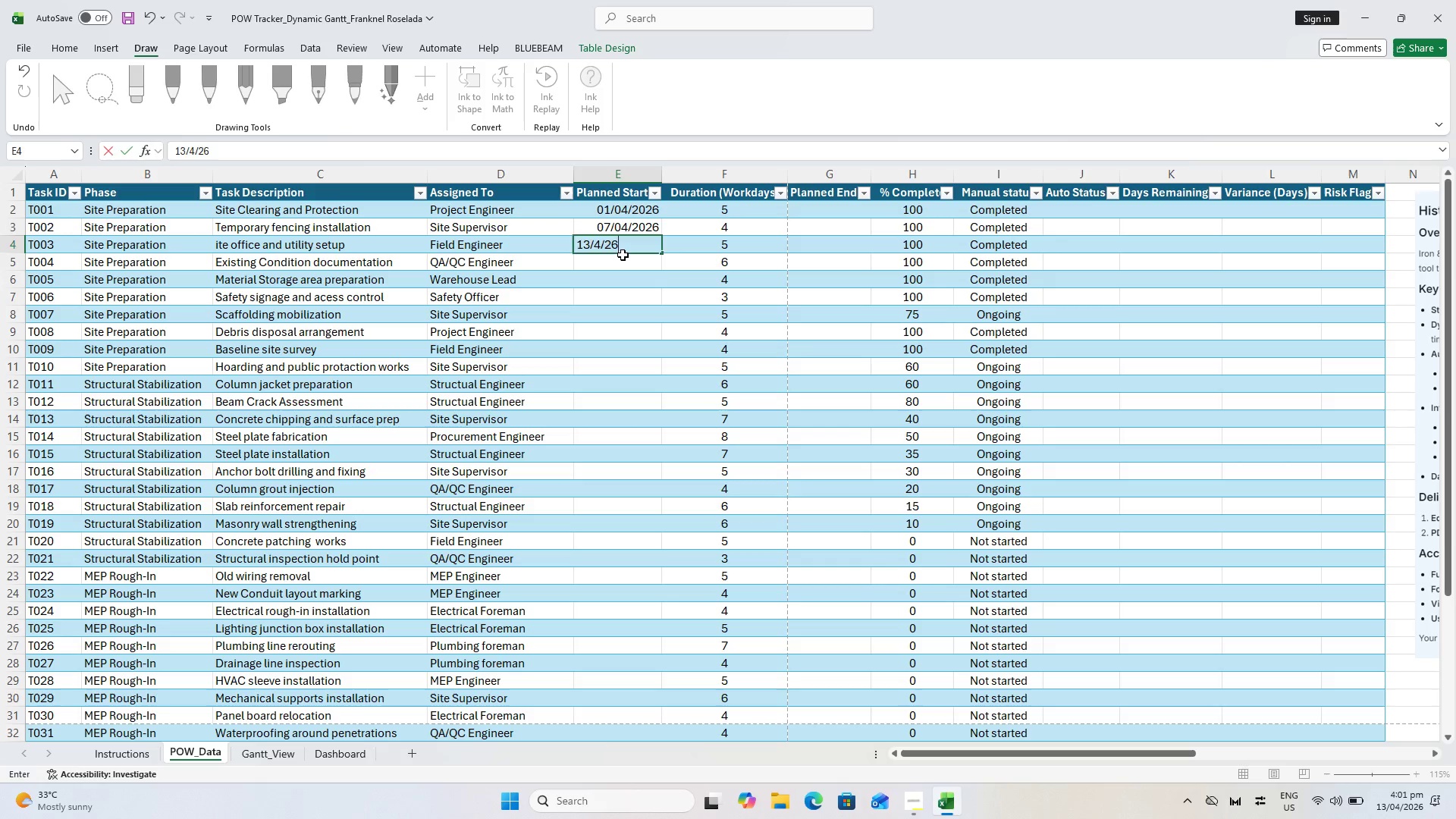 
key(Enter)
 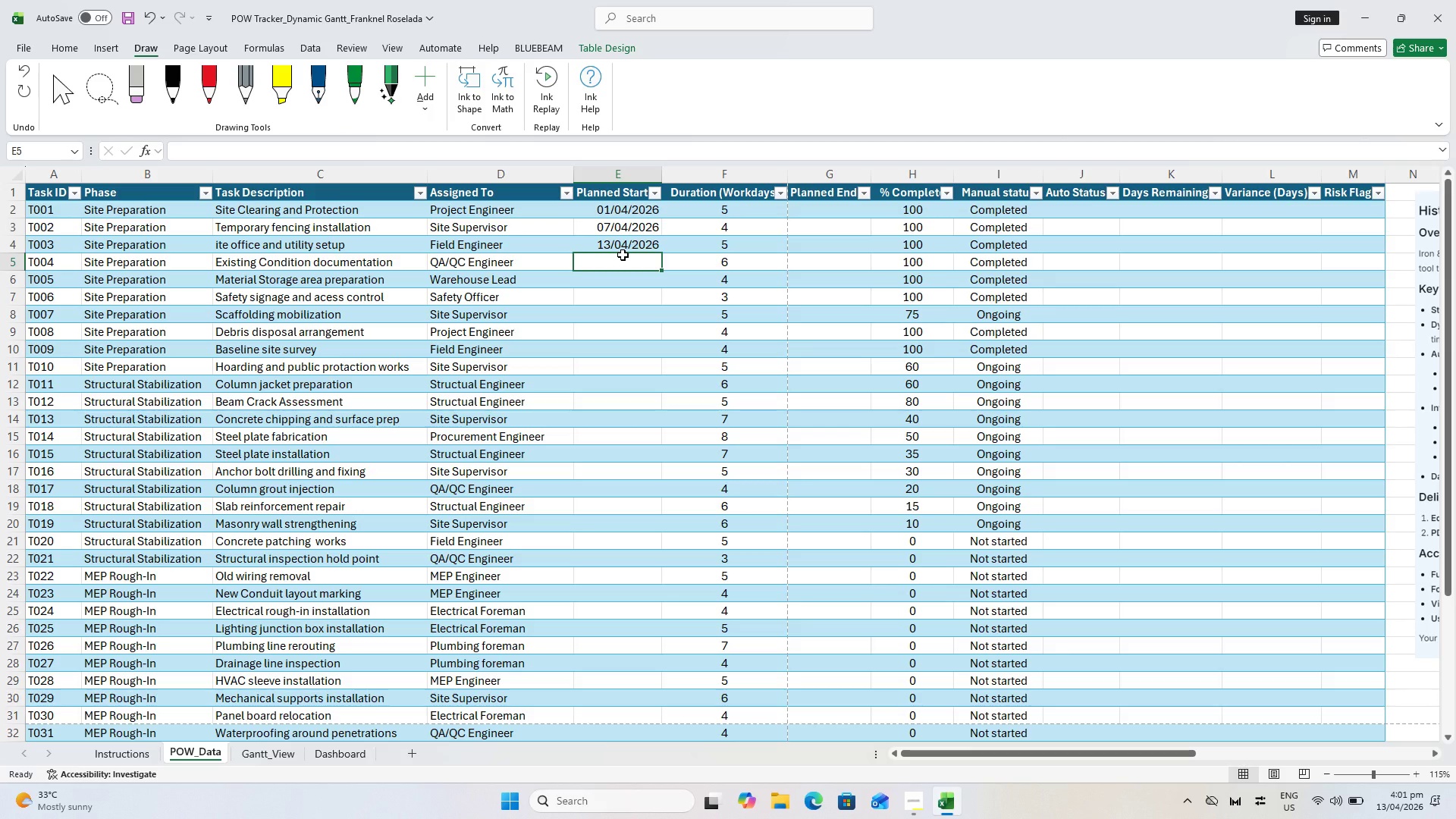 
wait(7.58)
 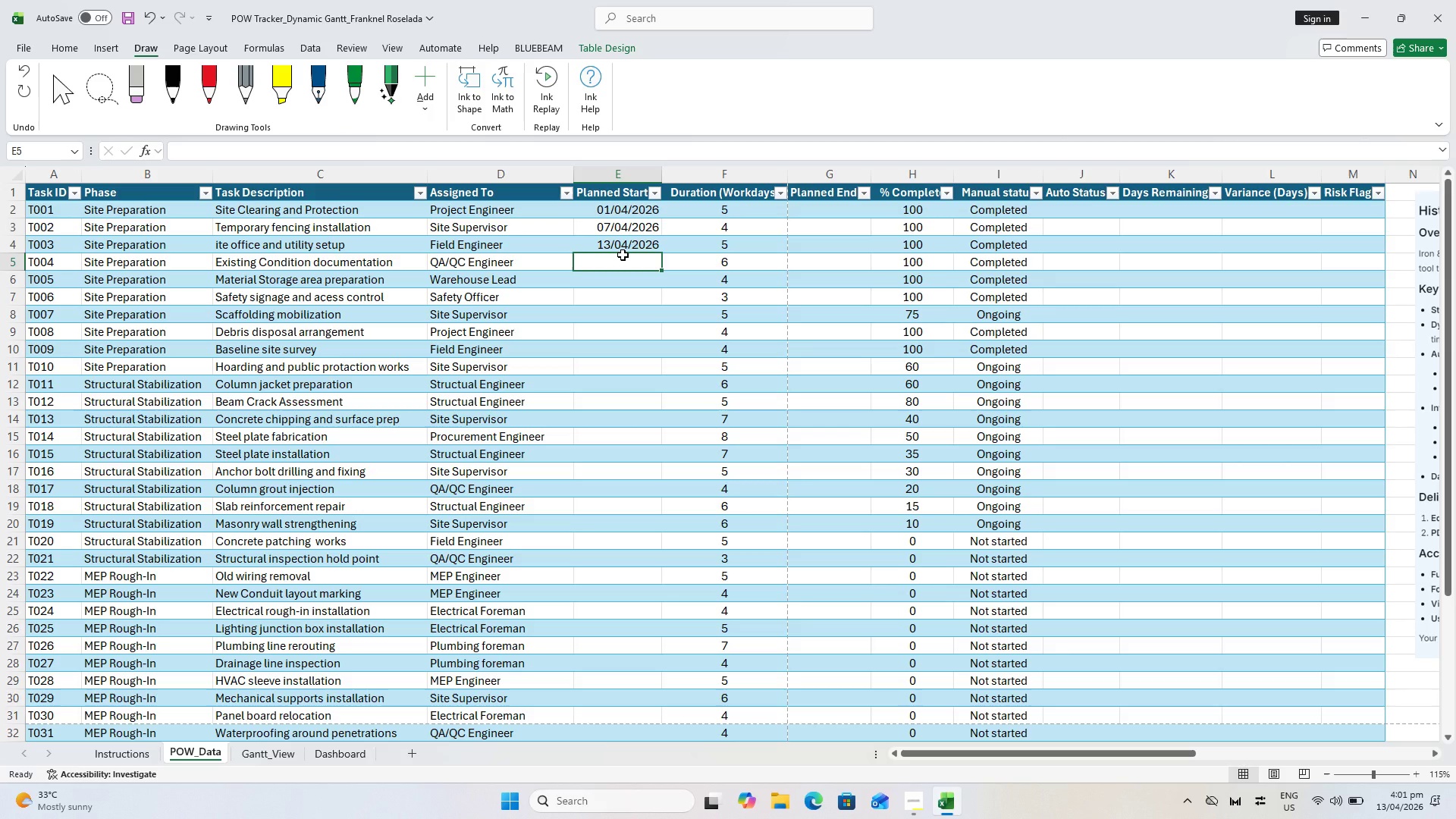 
type(20/4/26)
 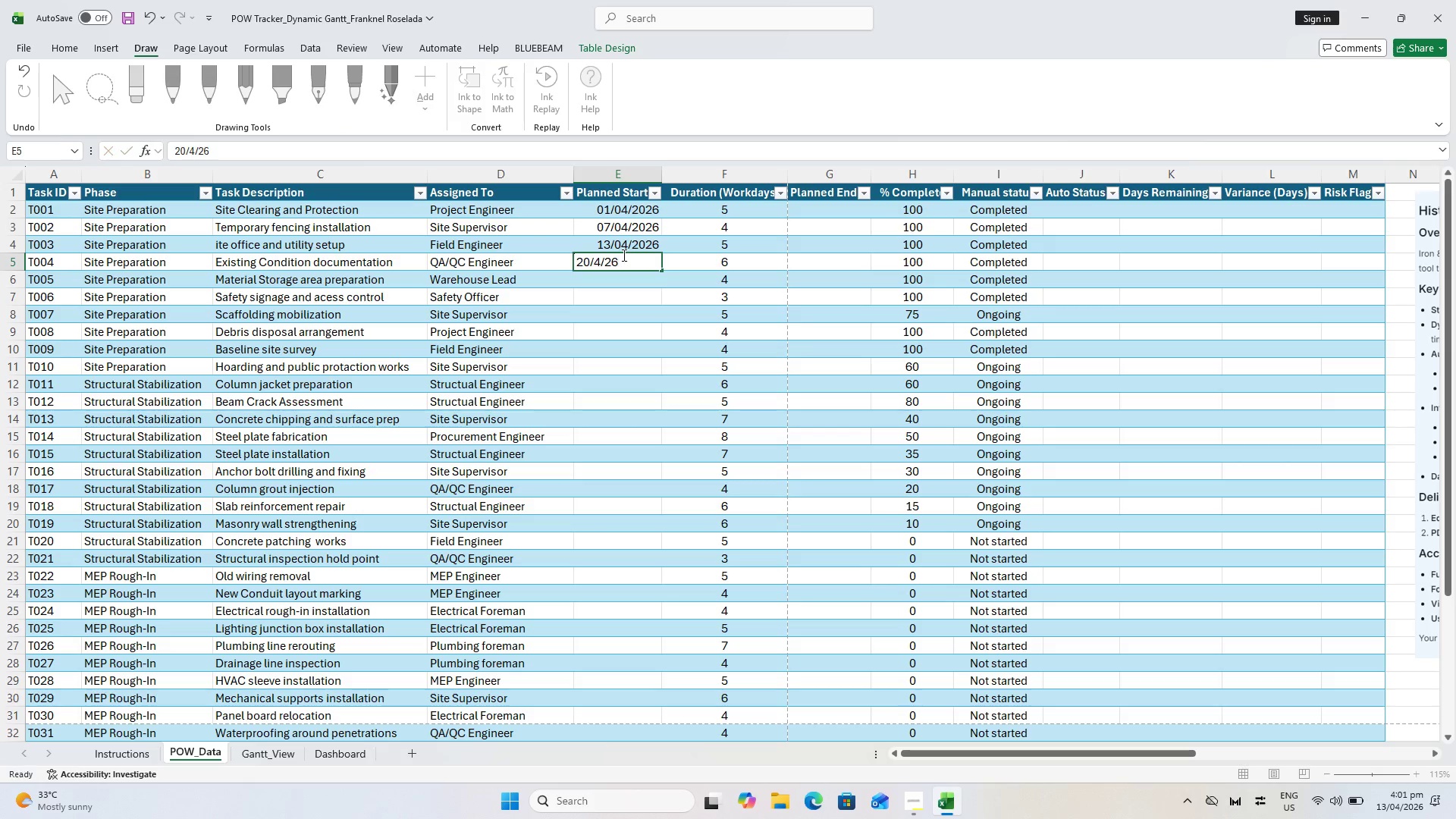 
key(Enter)
 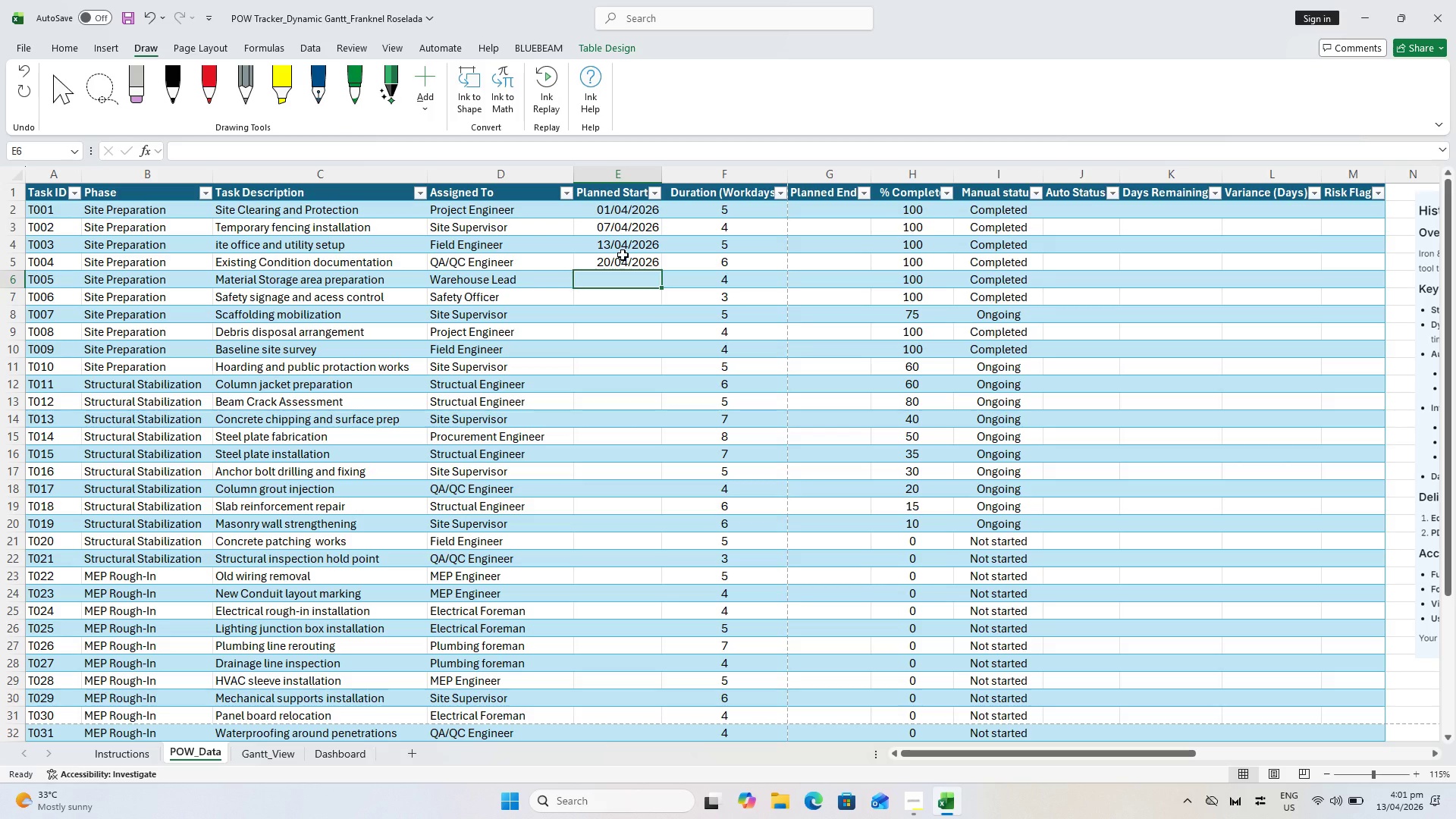 
wait(10.52)
 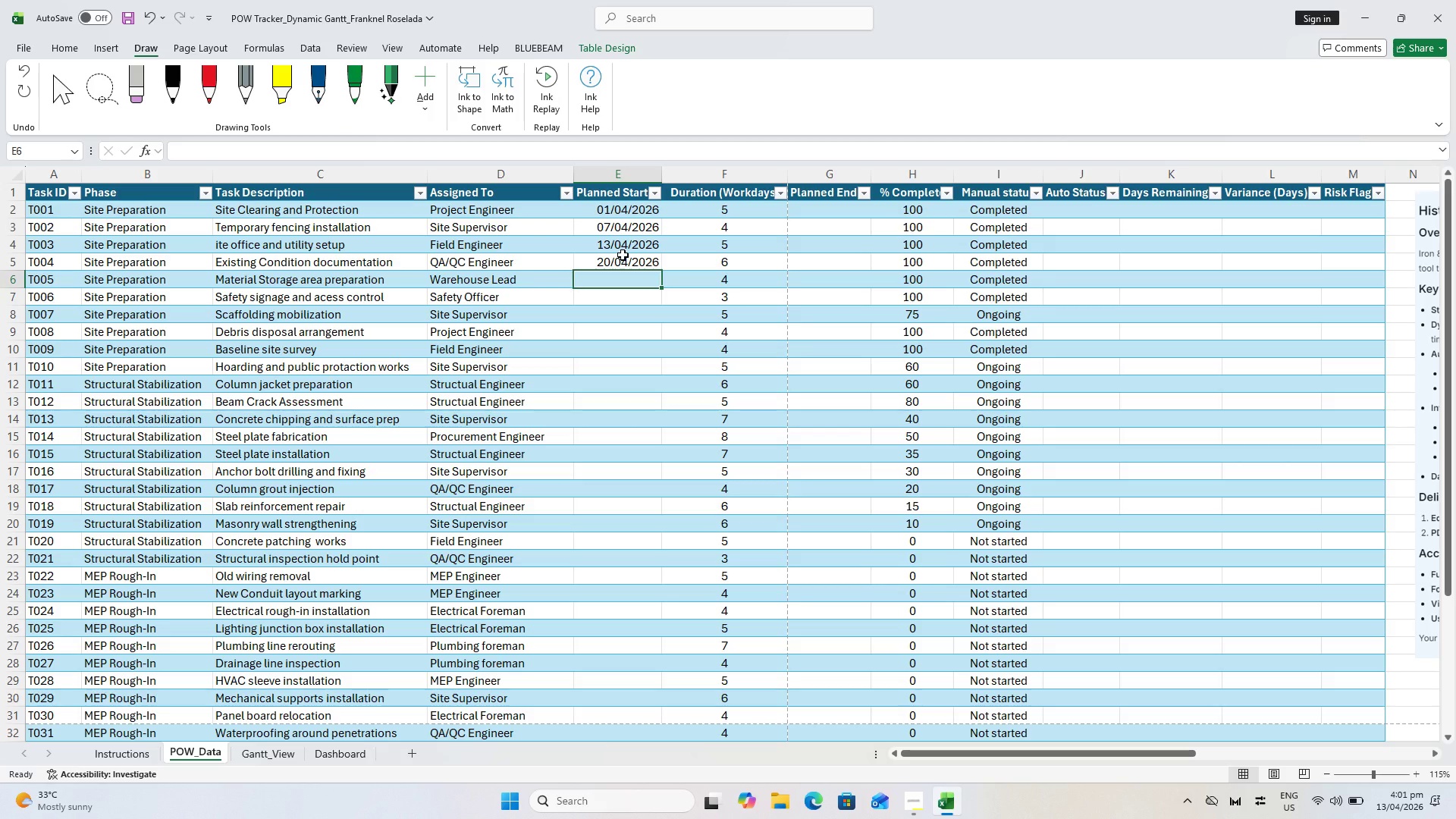 
type(28/4/26)
 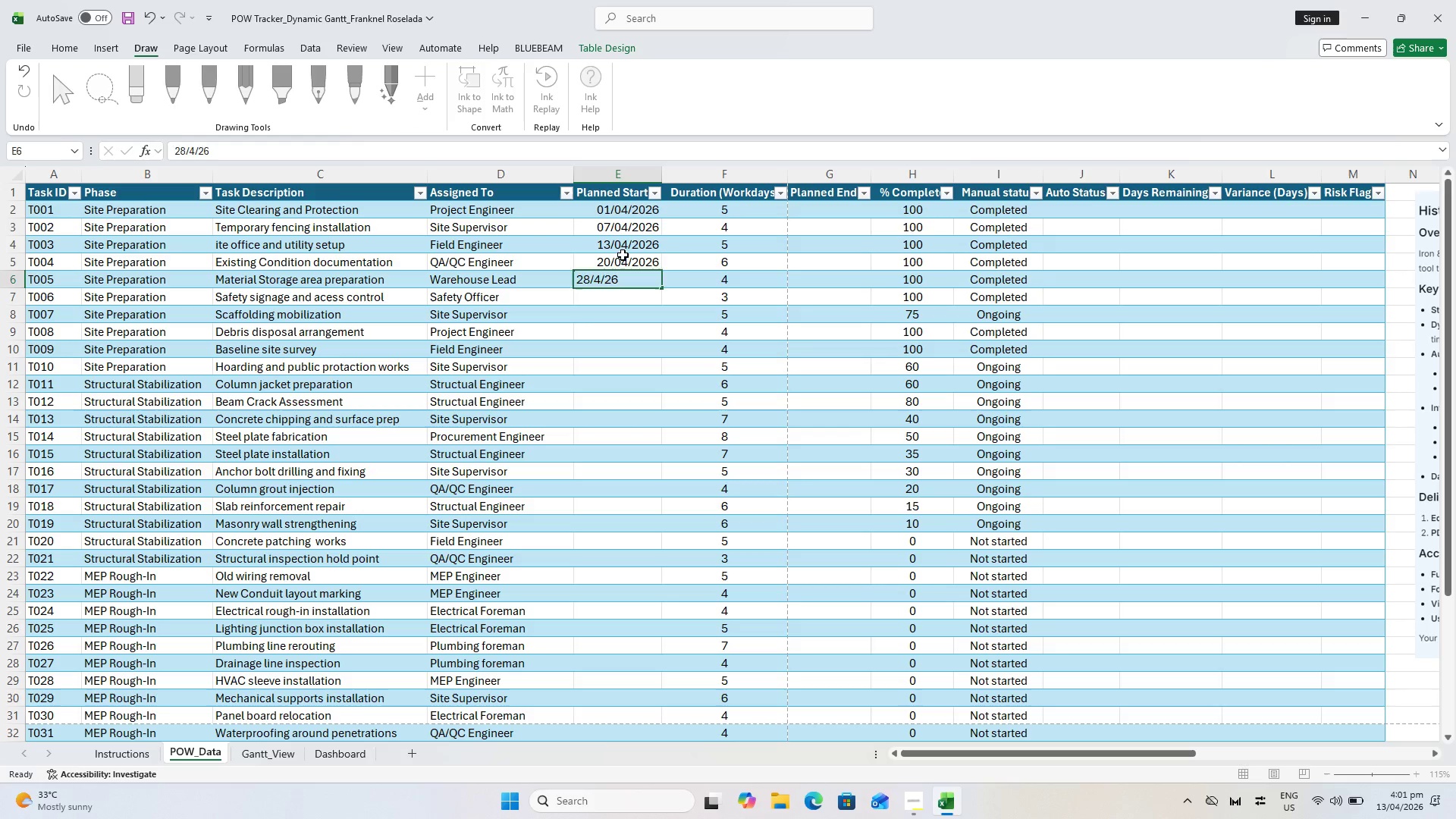 
key(Enter)
 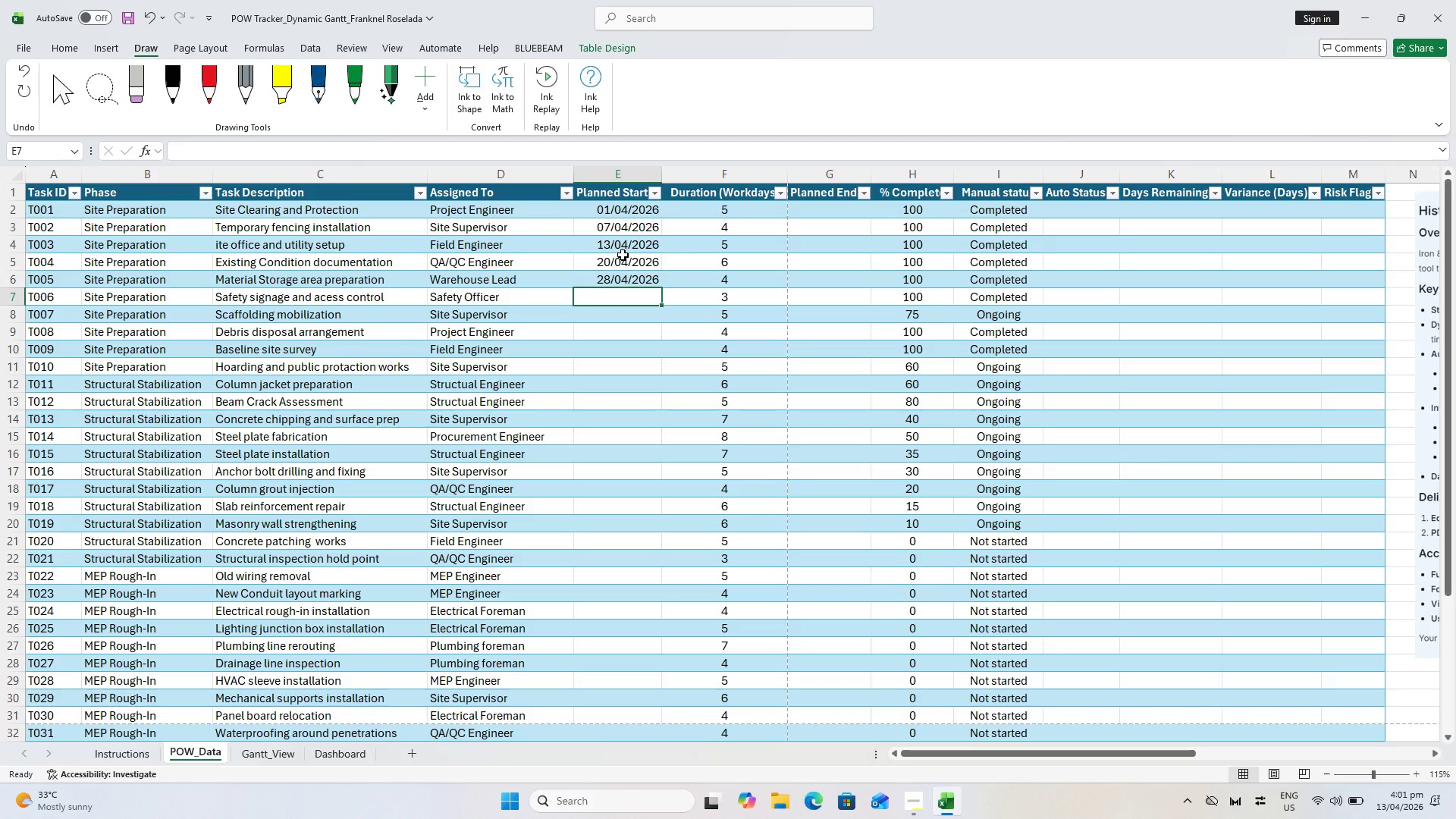 
wait(10.11)
 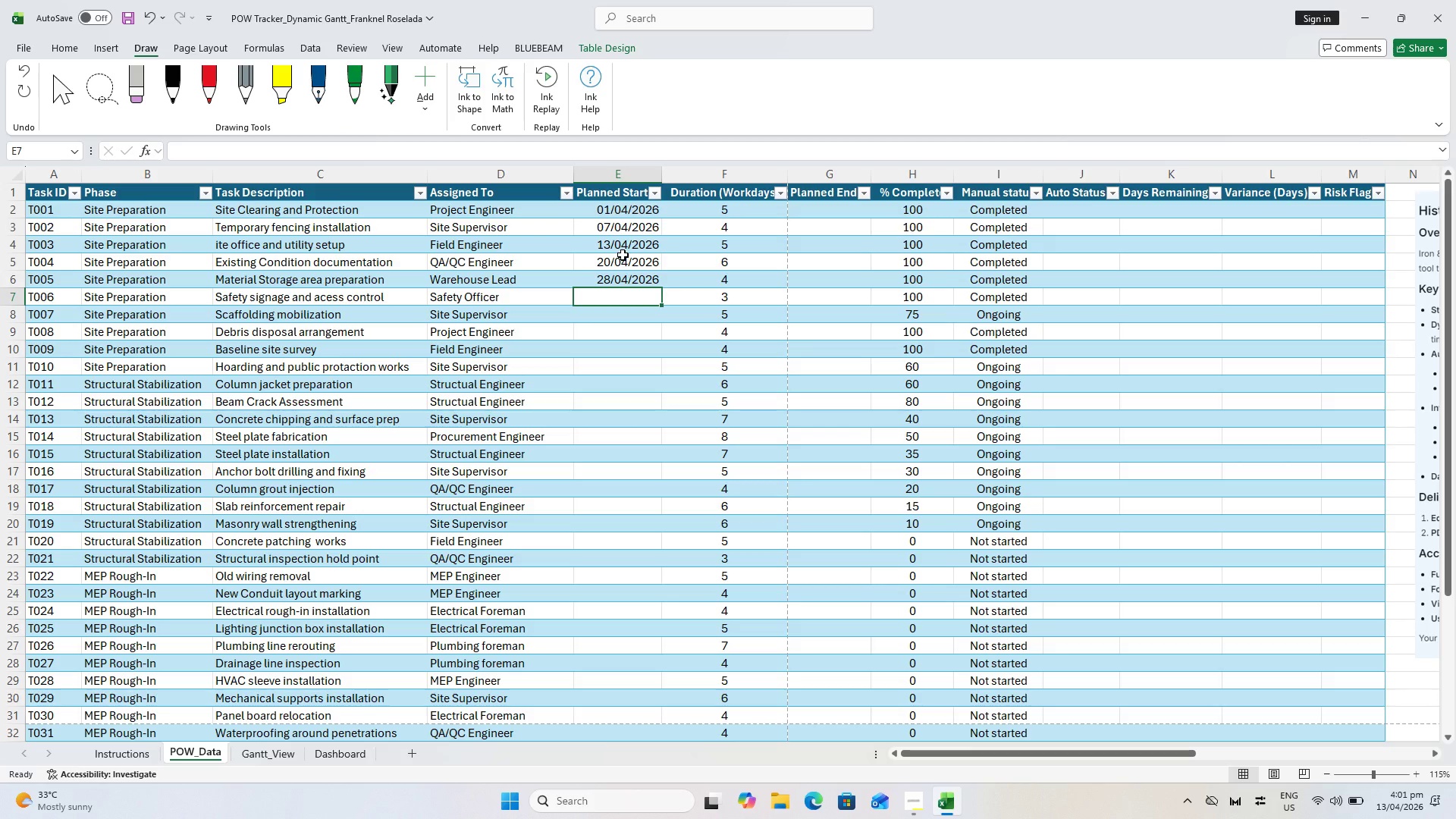 
type(4/5/26)
 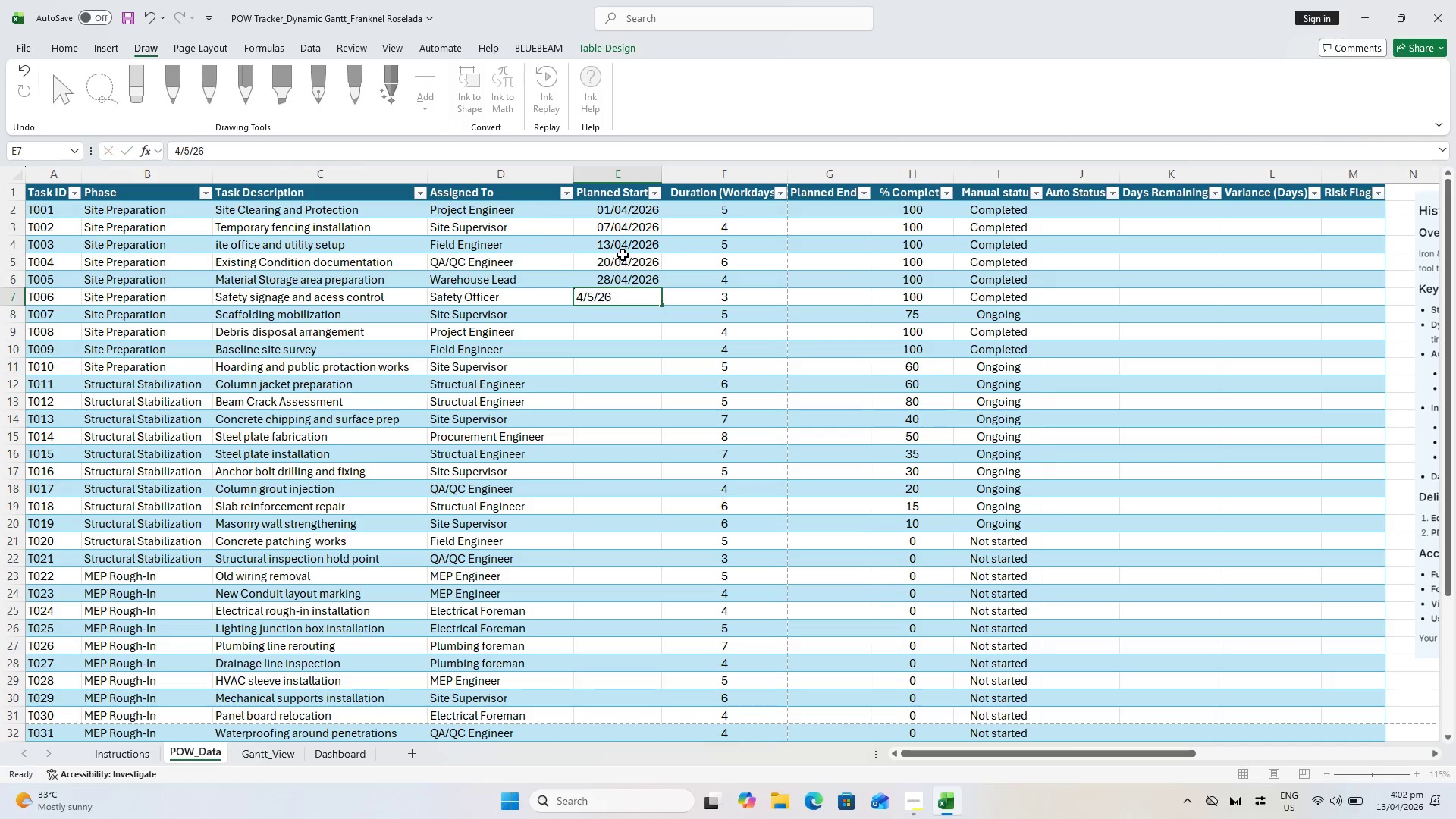 
key(Enter)
 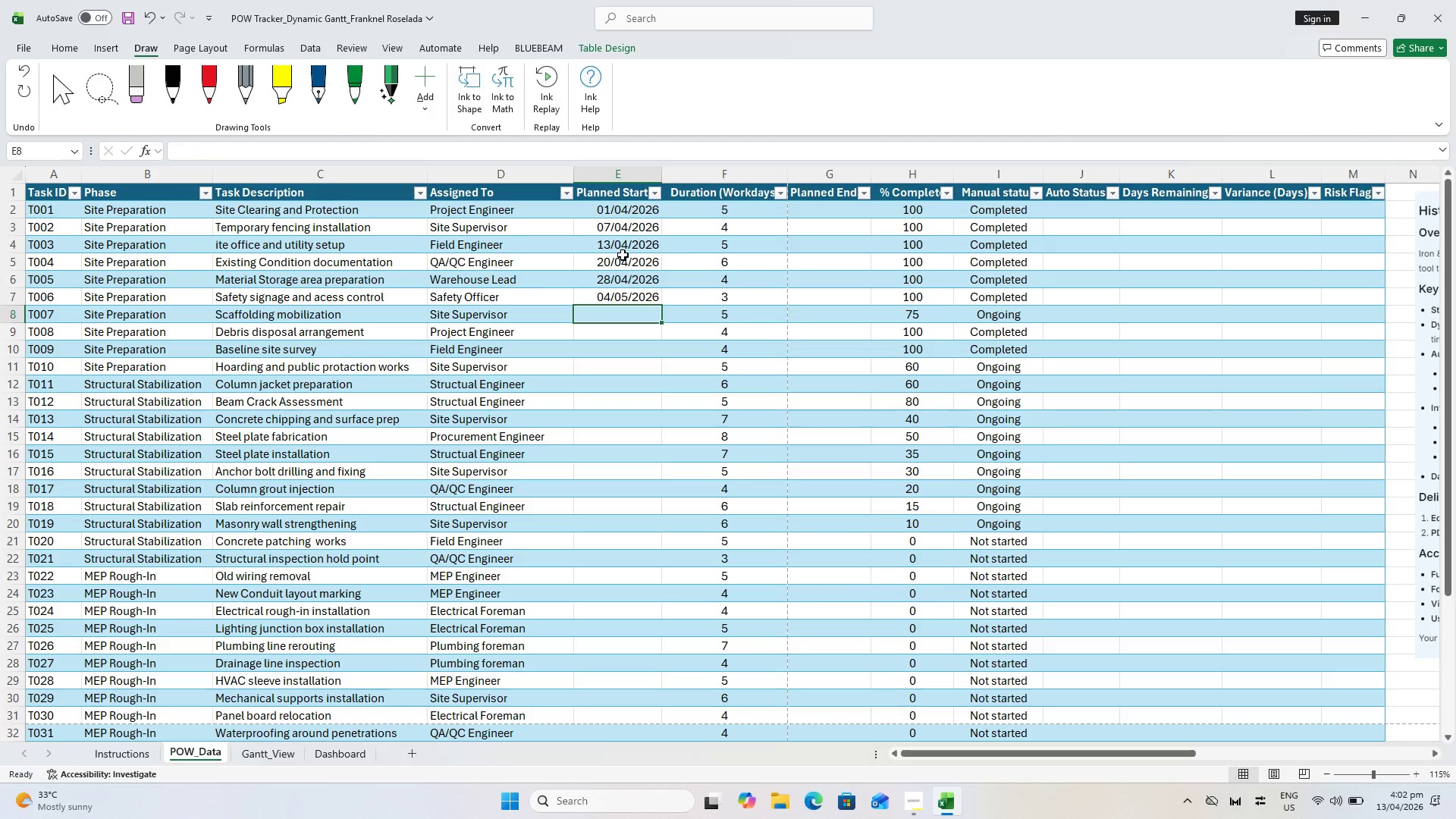 
type(7/5/26)
 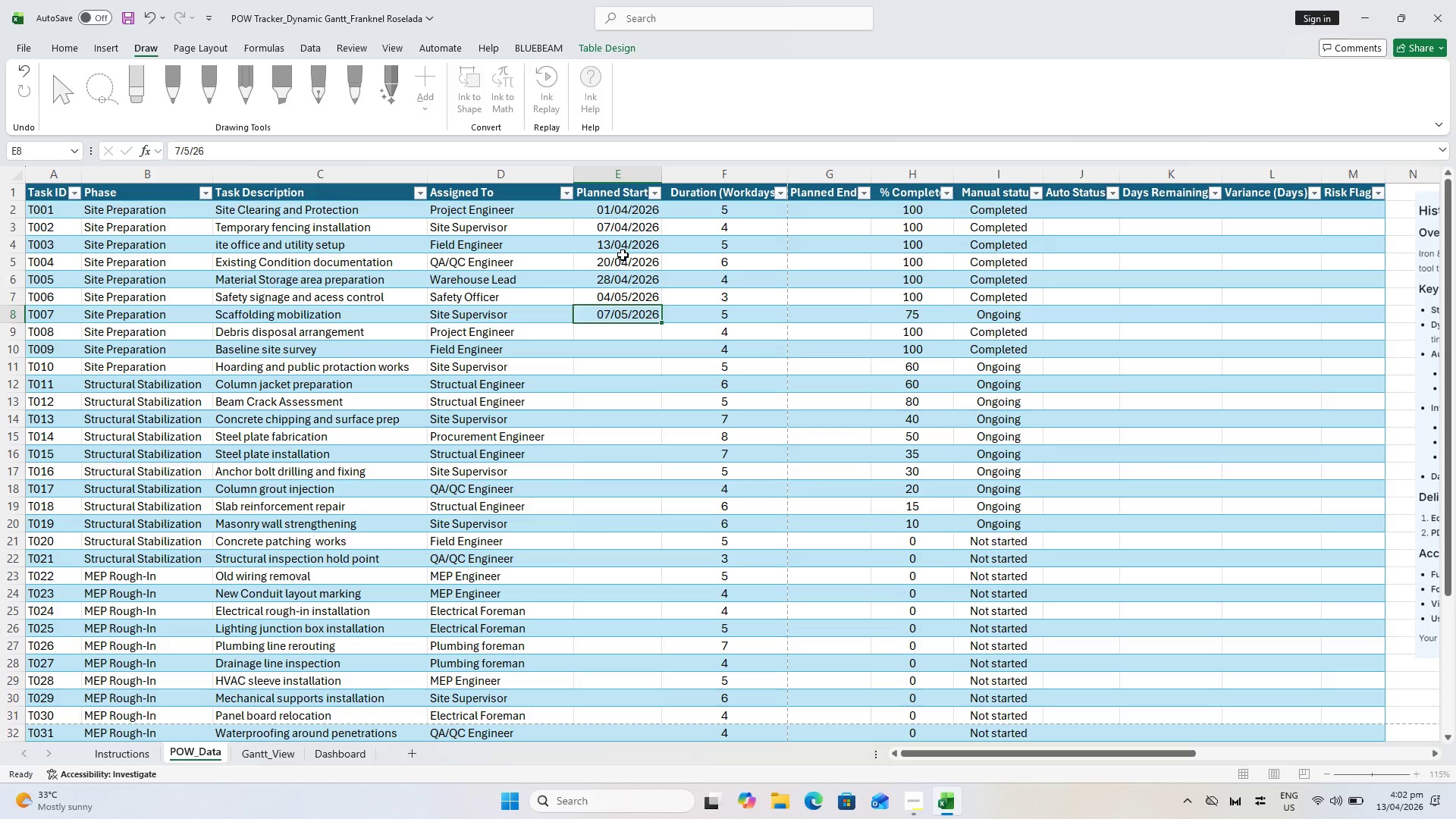 
key(Enter)
 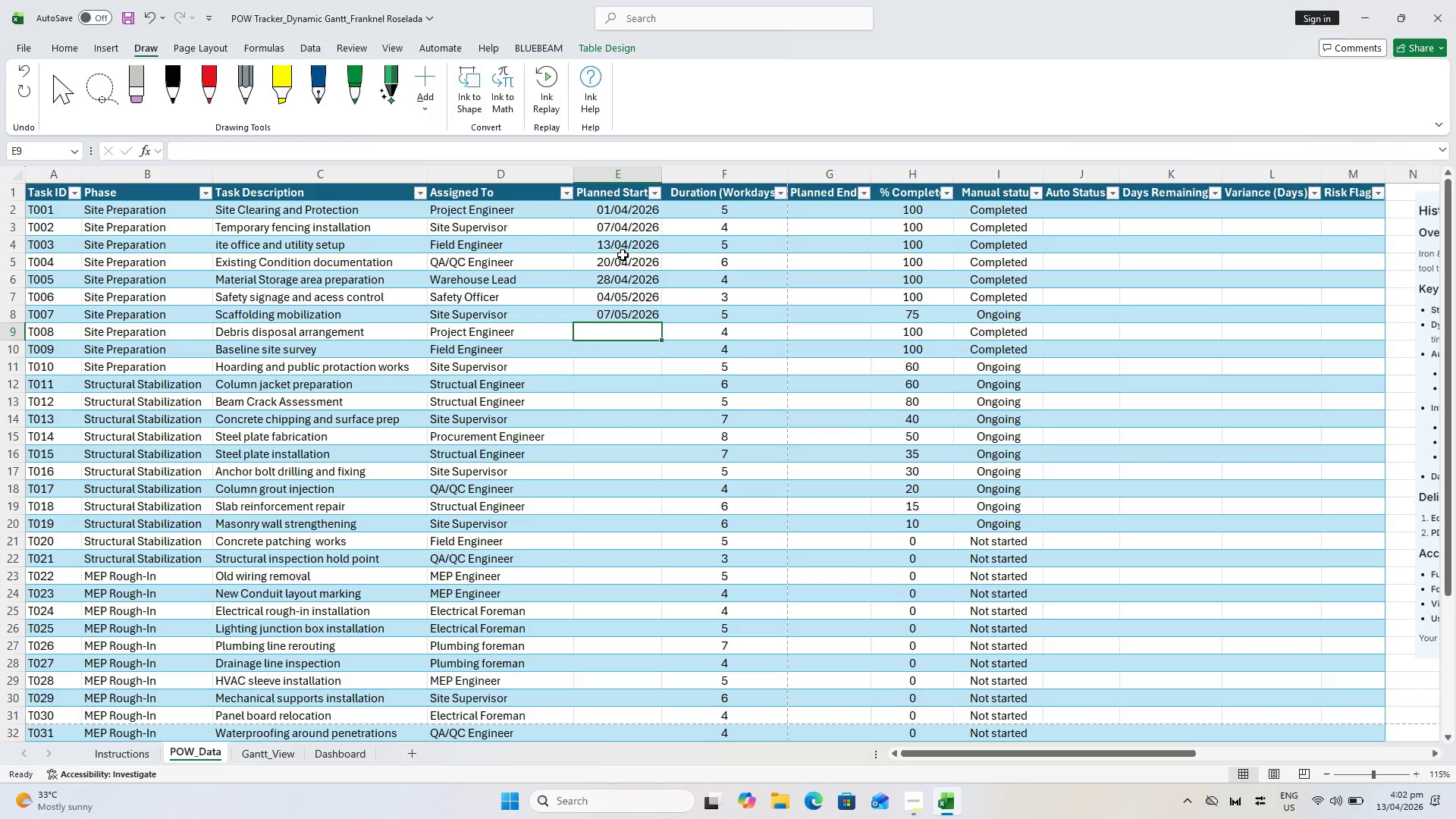 
wait(6.02)
 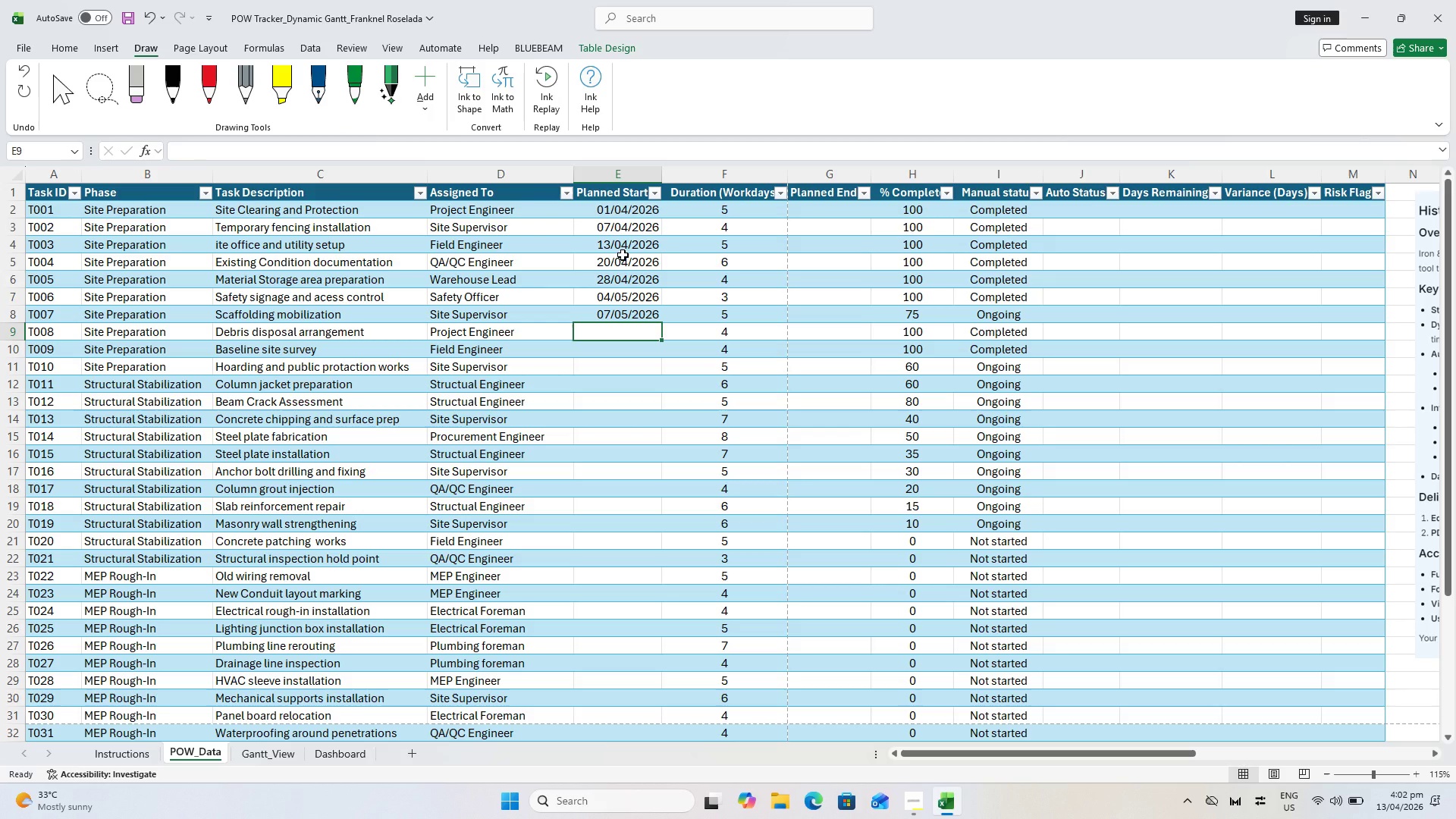 
type(14/5/26)
 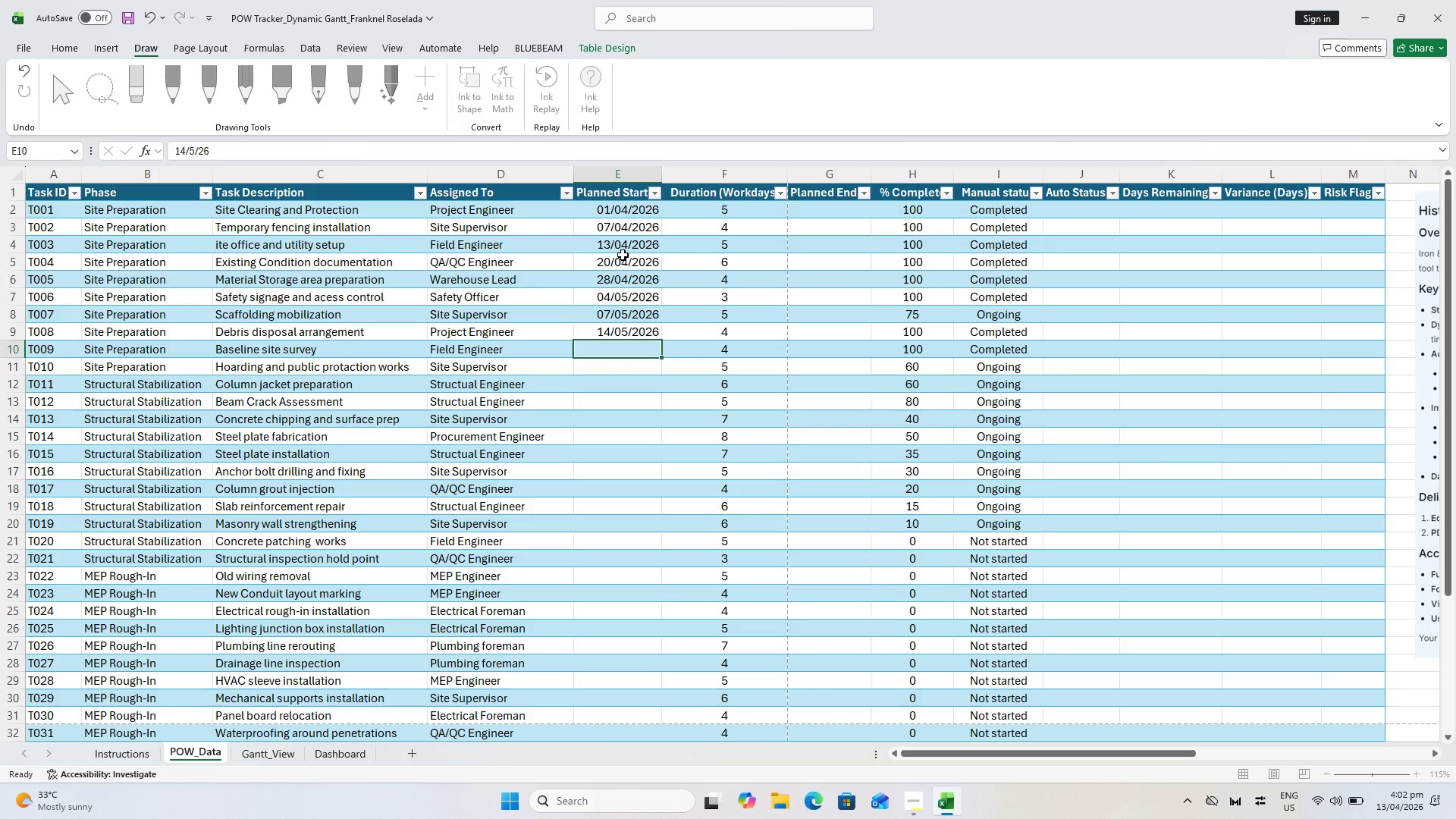 
key(Enter)
 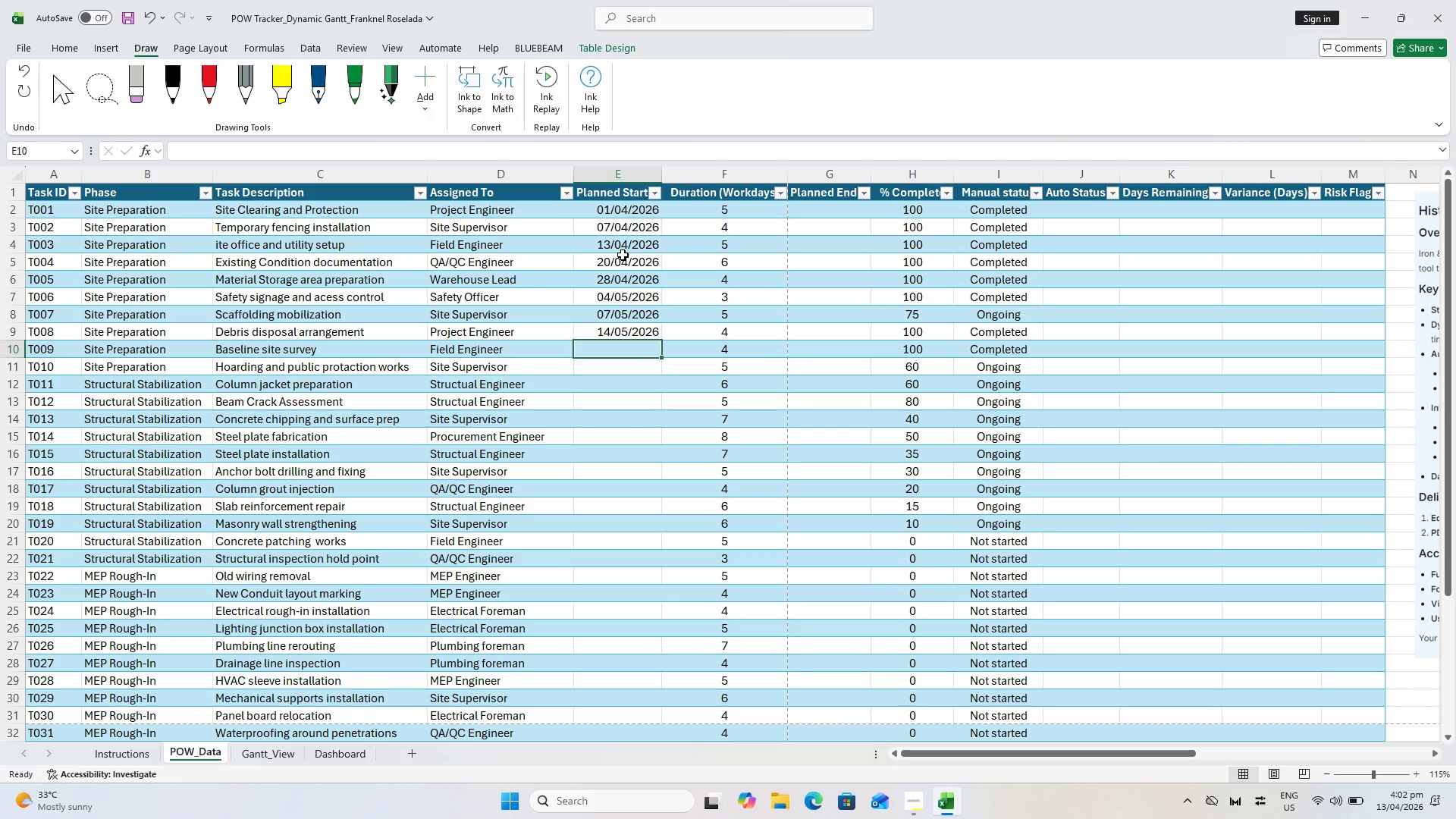 
type(29)
key(Backspace)
type(0/5/26)
 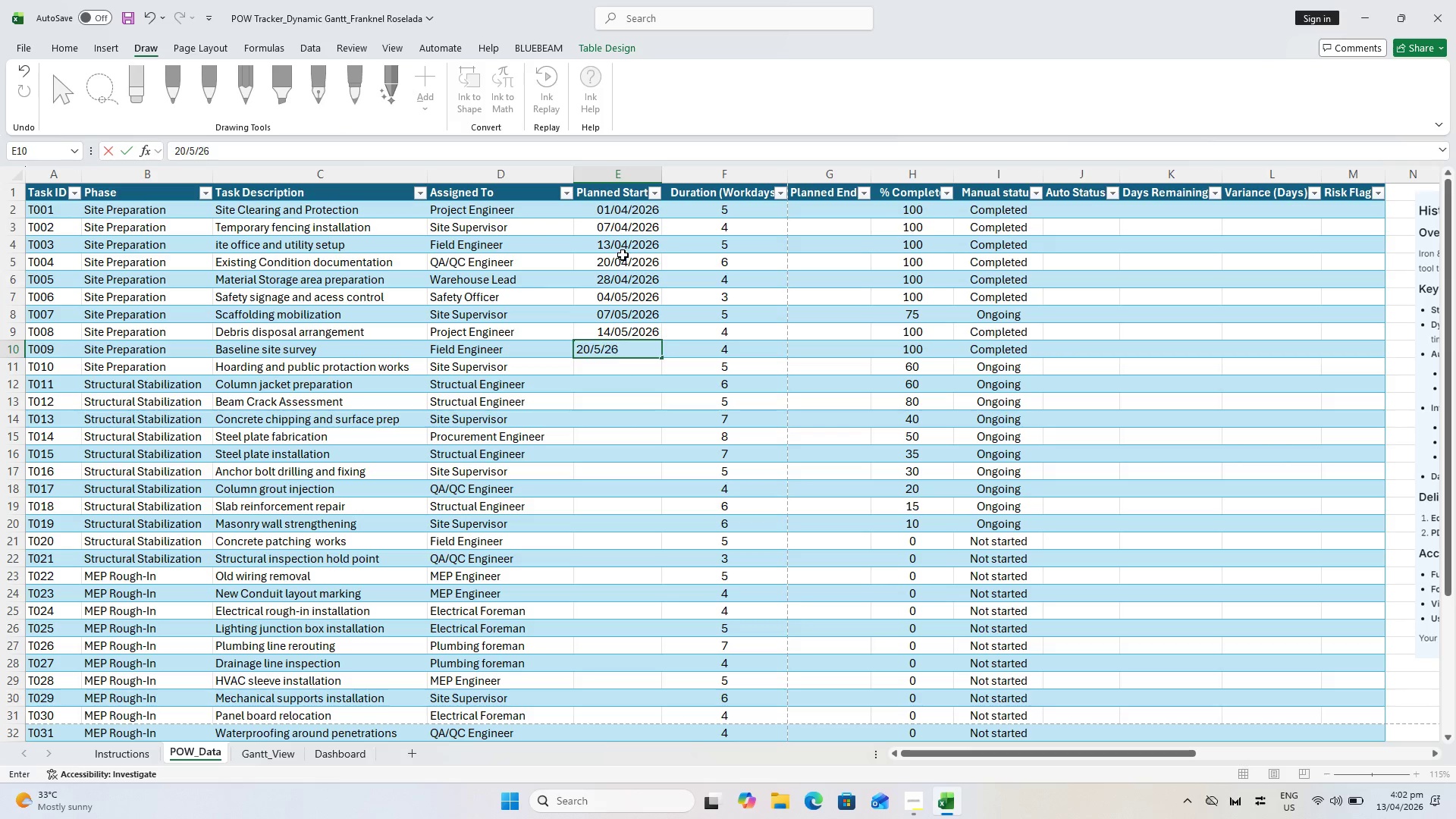 
key(Enter)
 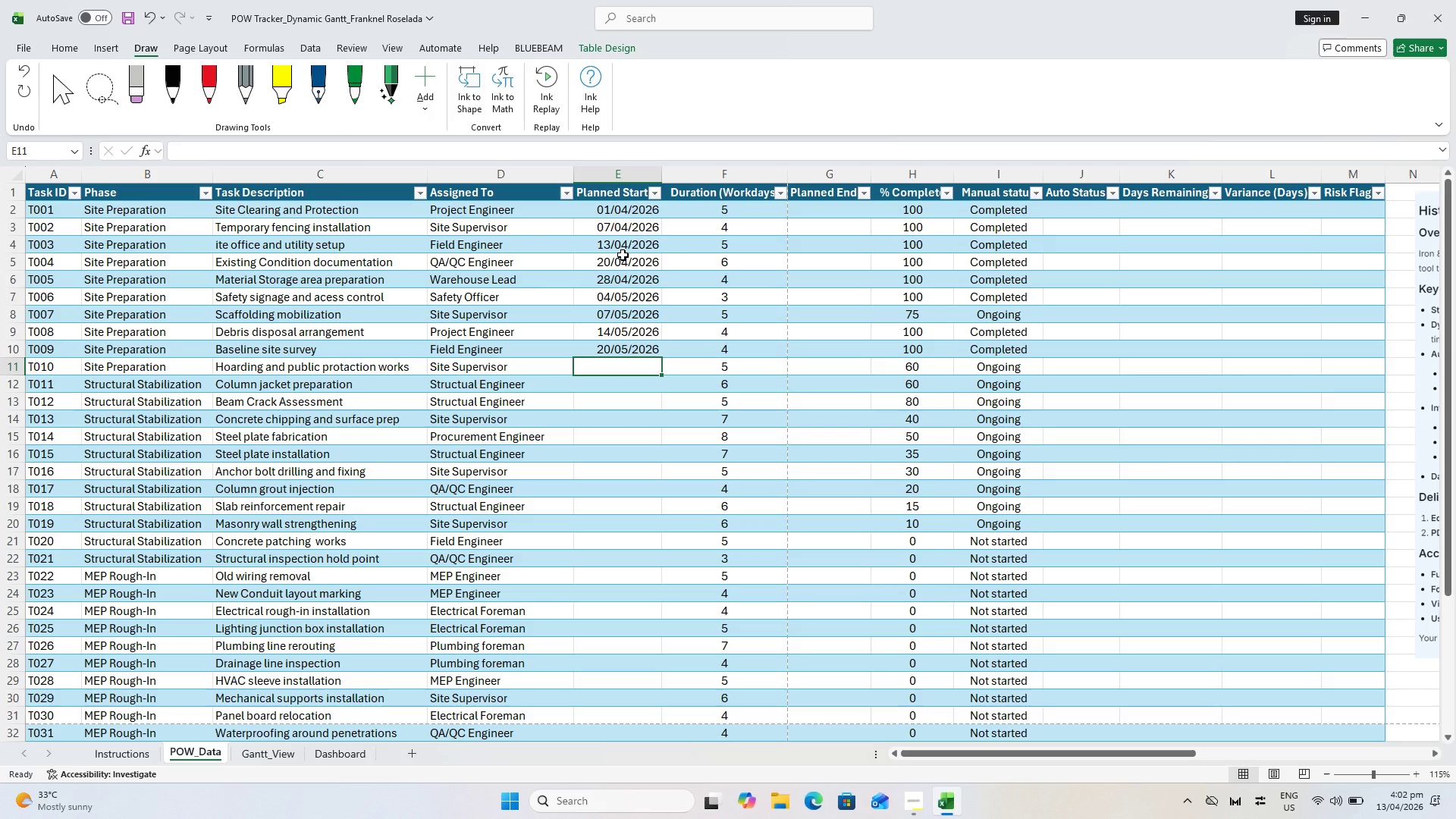 
wait(7.41)
 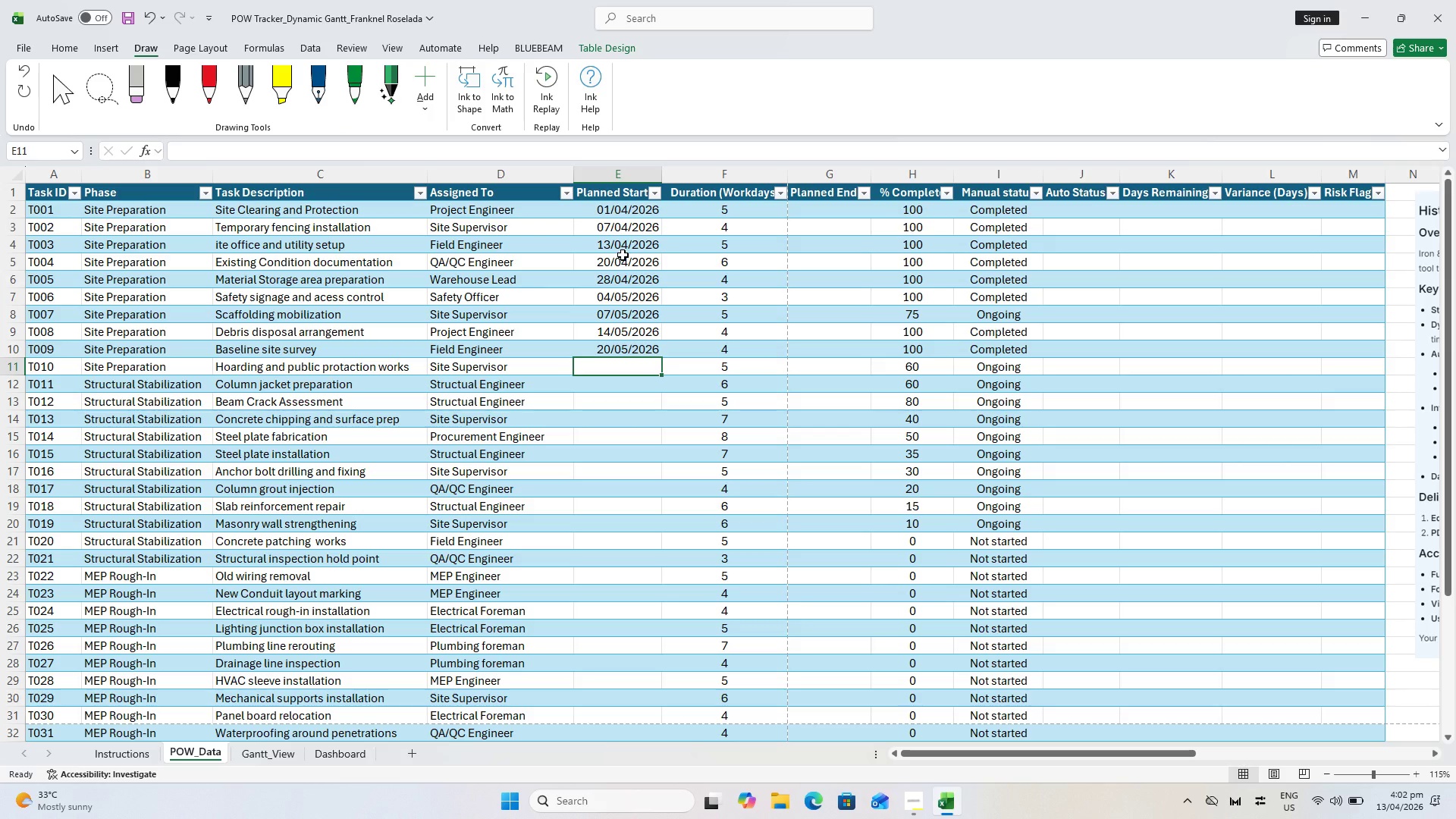 
type(26/)
 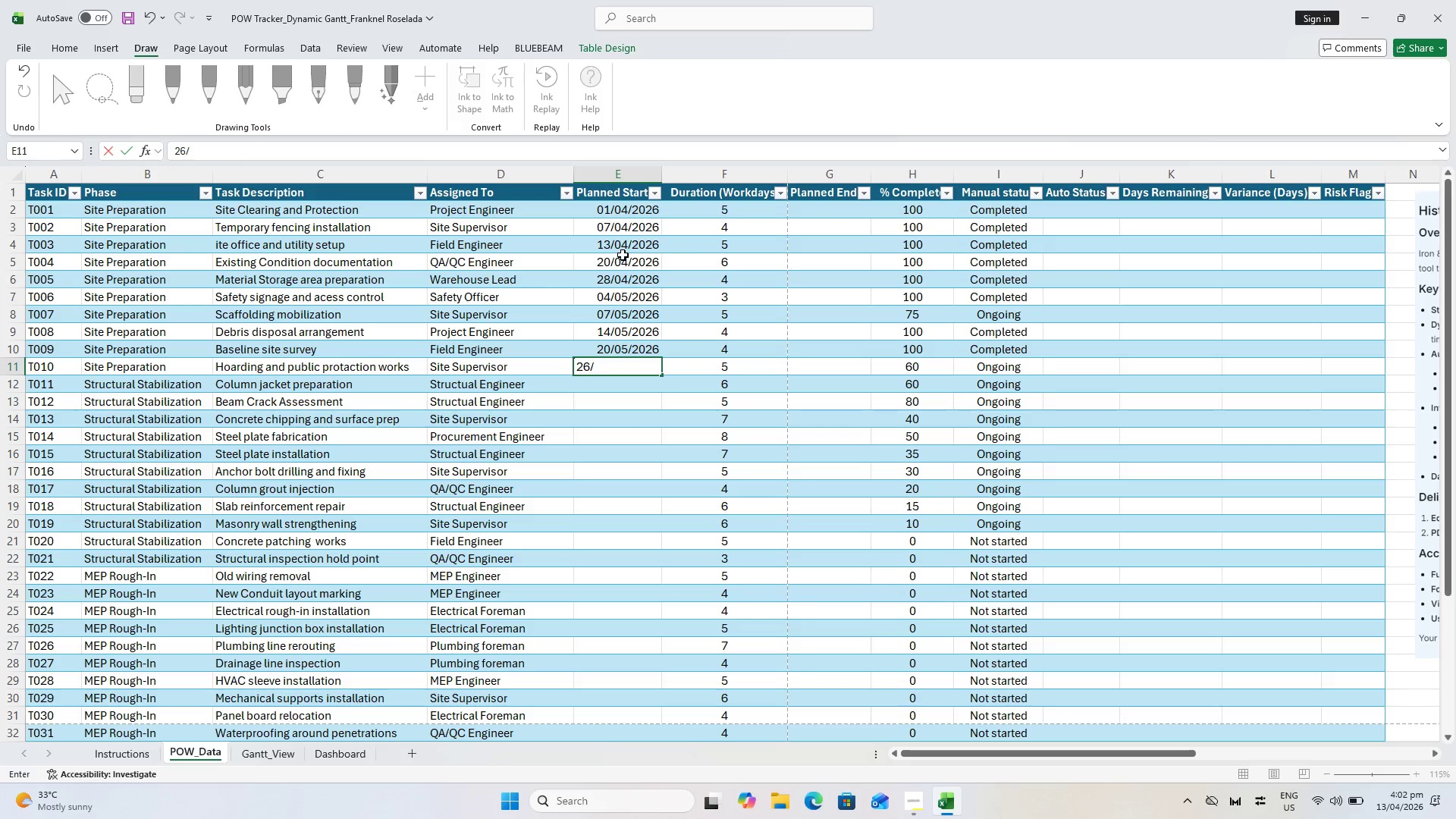 
type(5/26)
 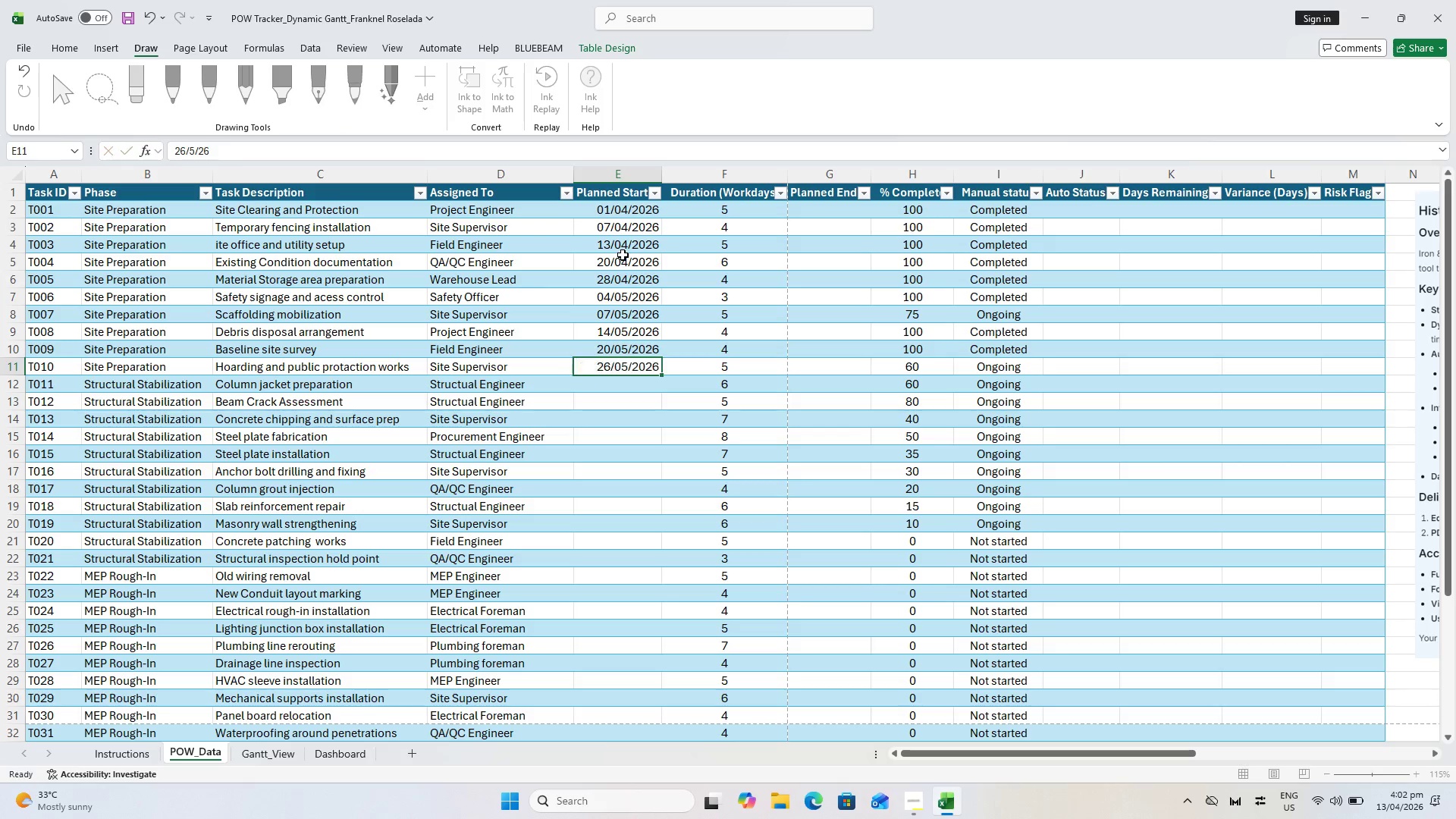 
key(Enter)
 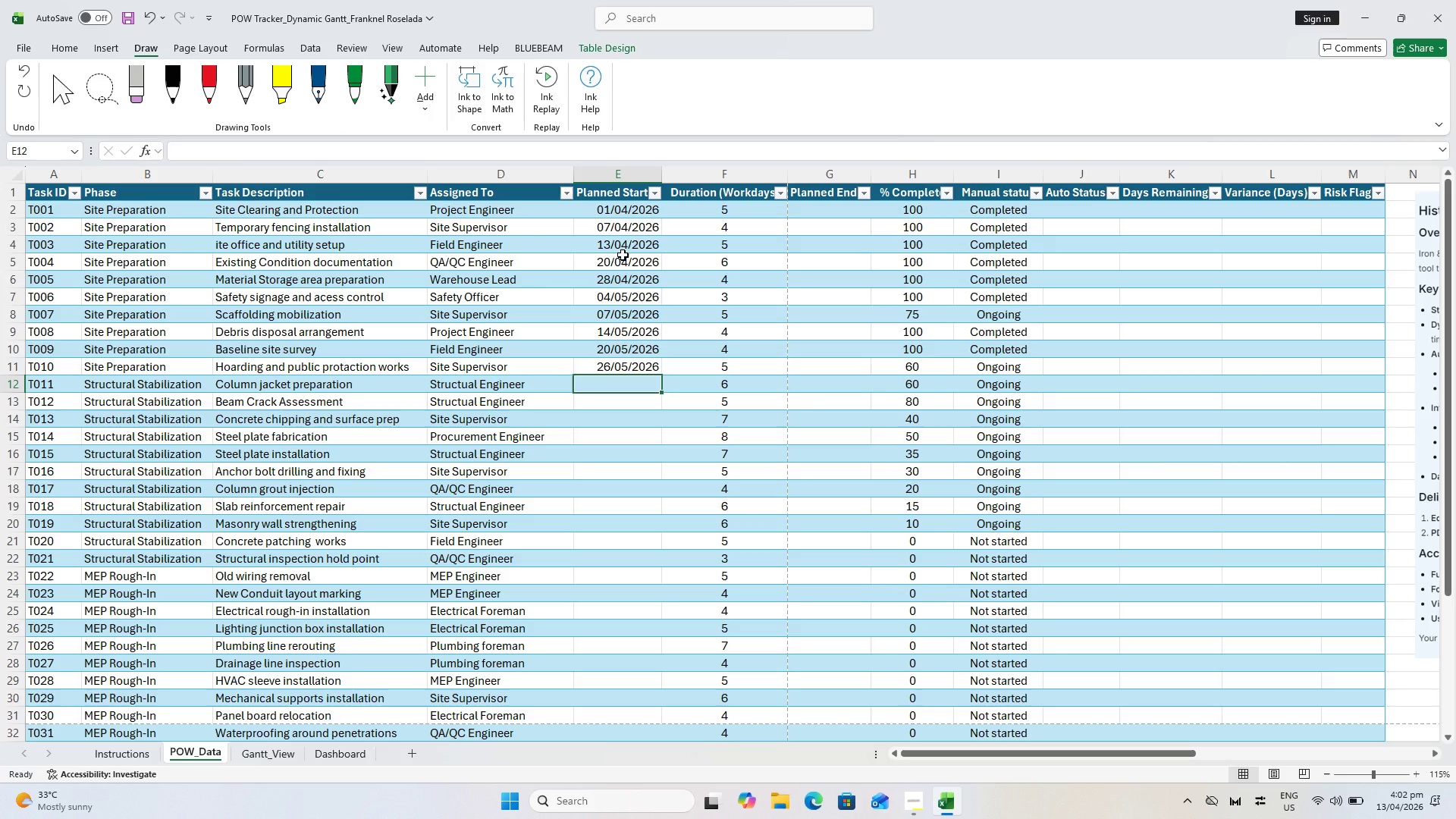 
type(1/6/26)
 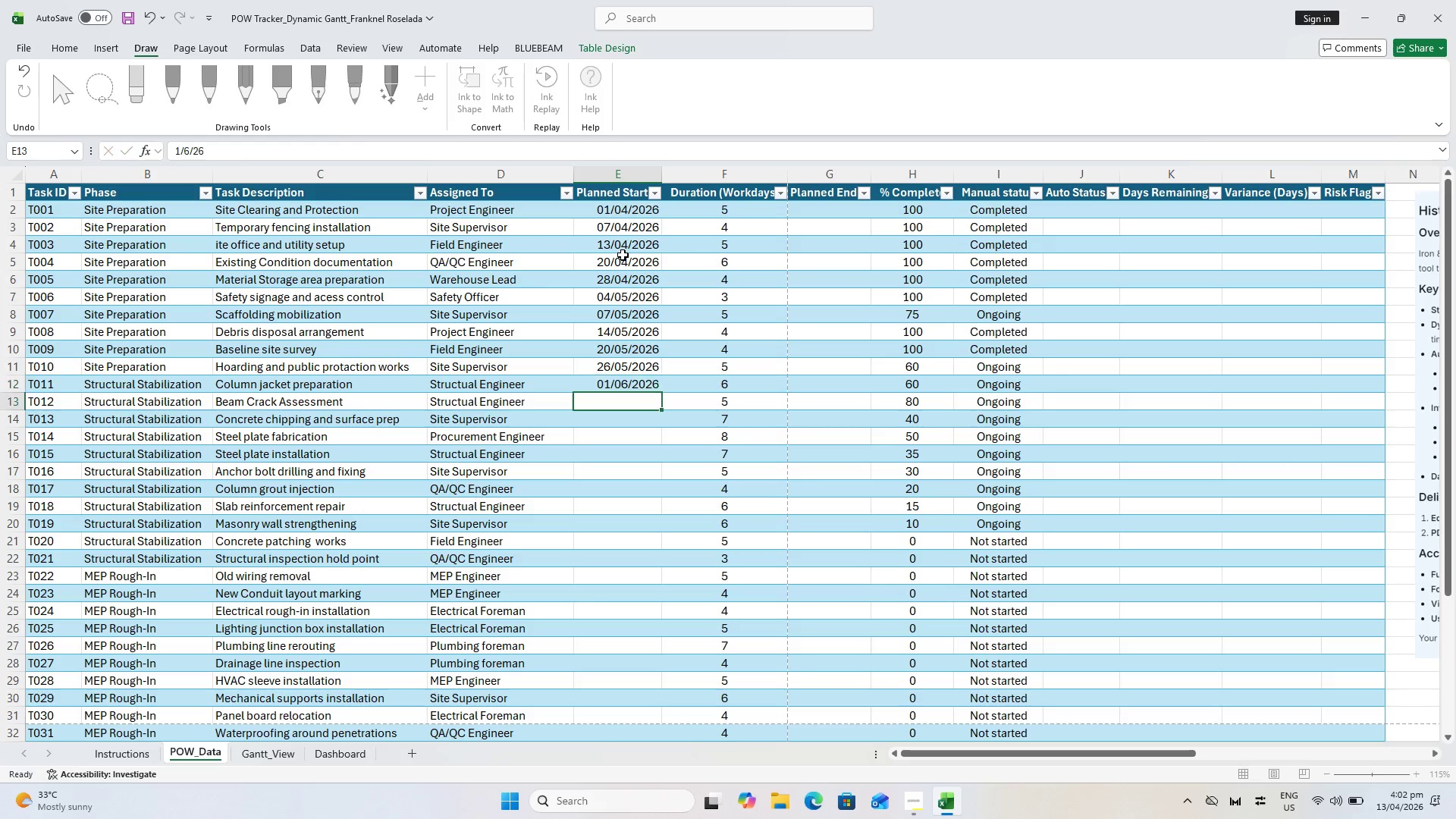 
key(Enter)
 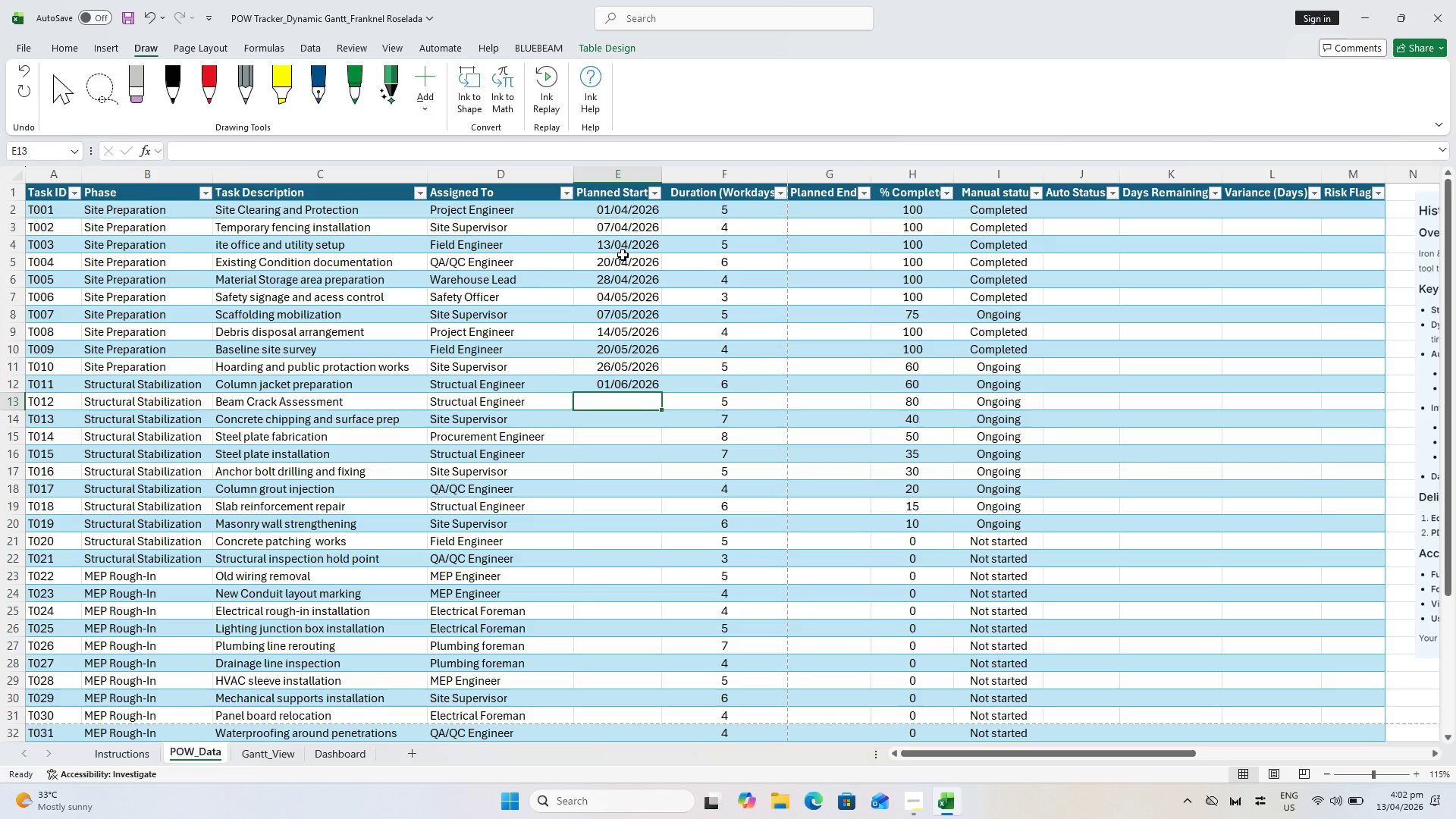 
wait(7.86)
 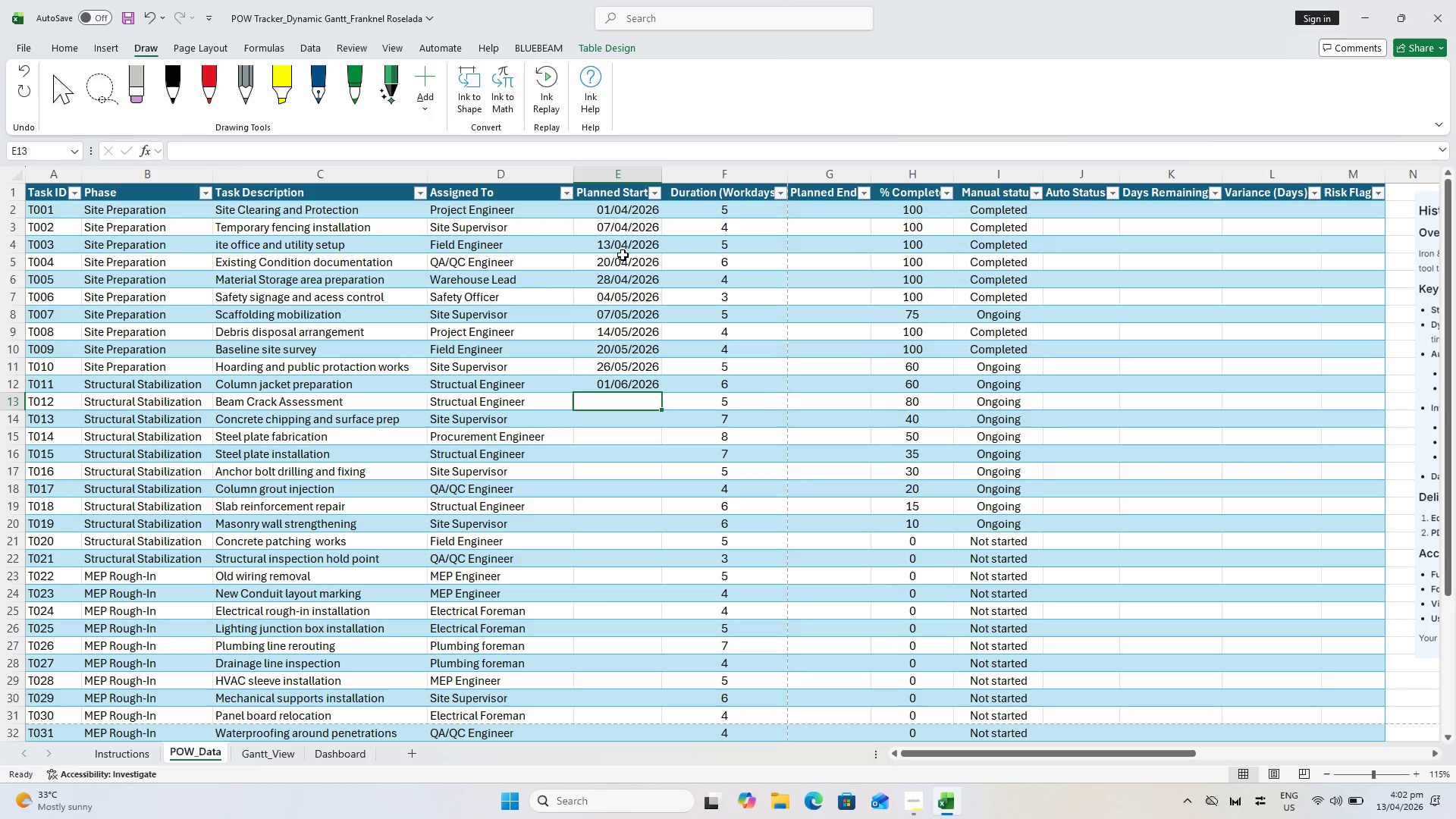 
type(9/6/26)
 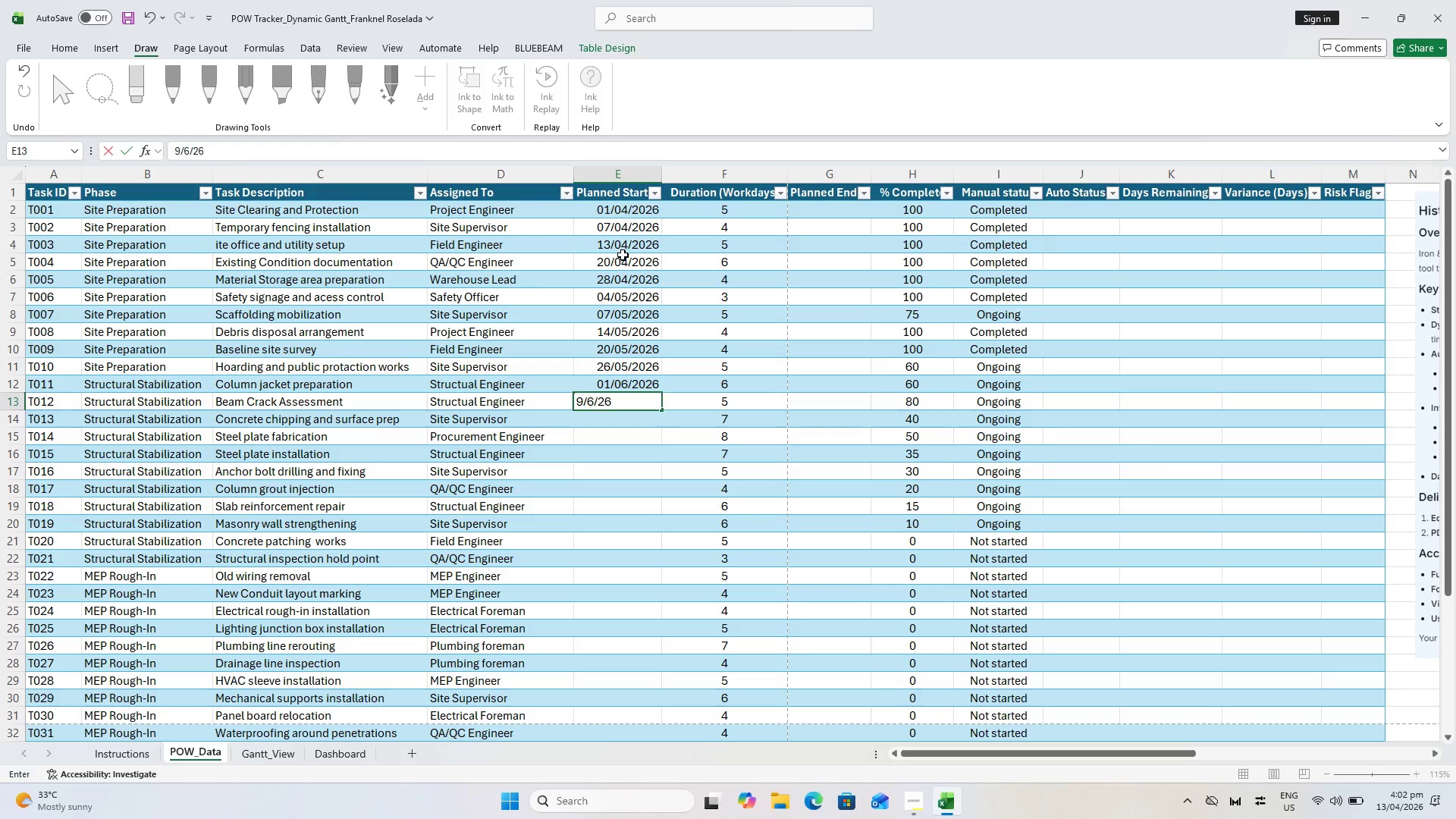 
key(Enter)
 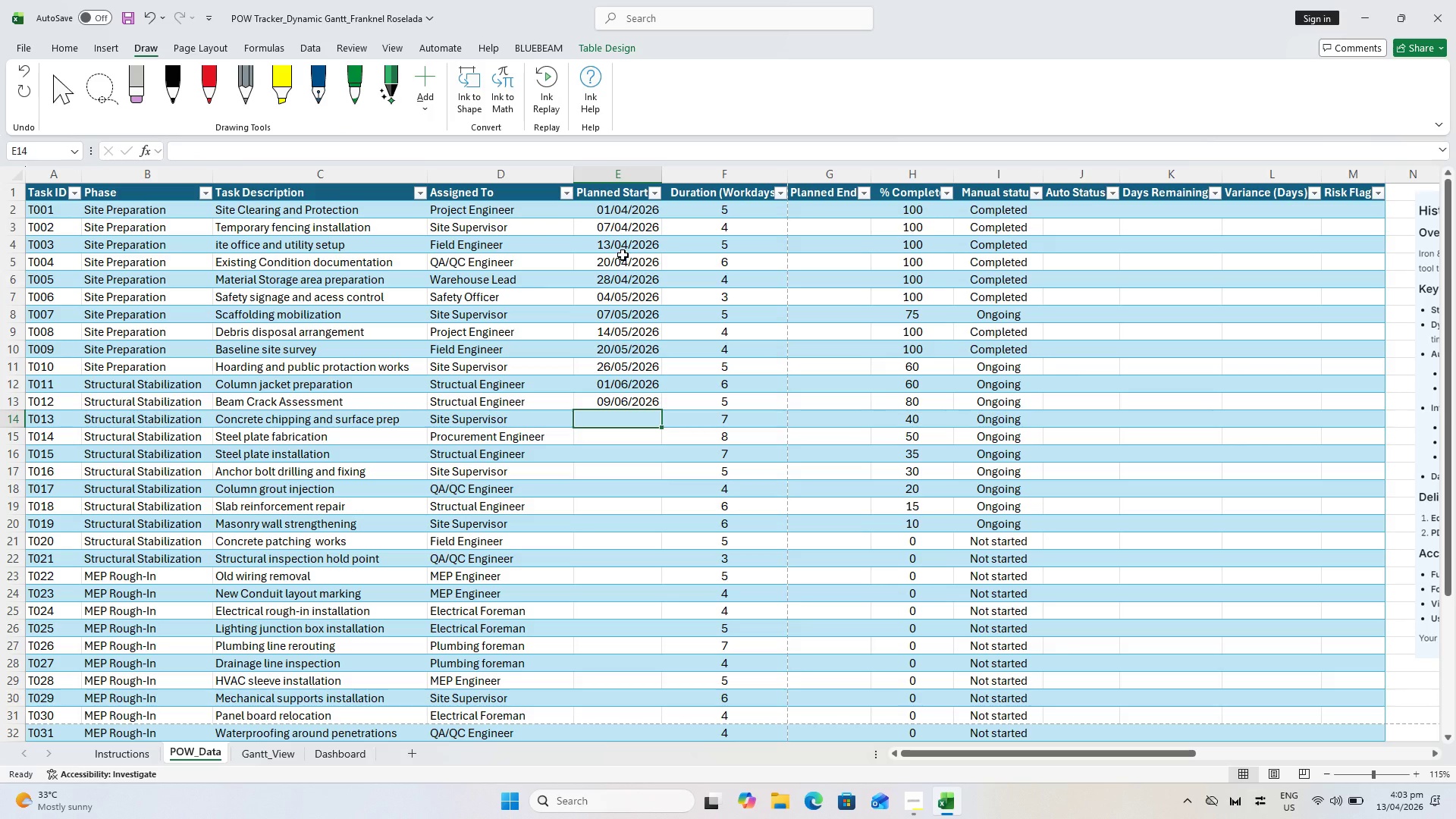 
wait(5.53)
 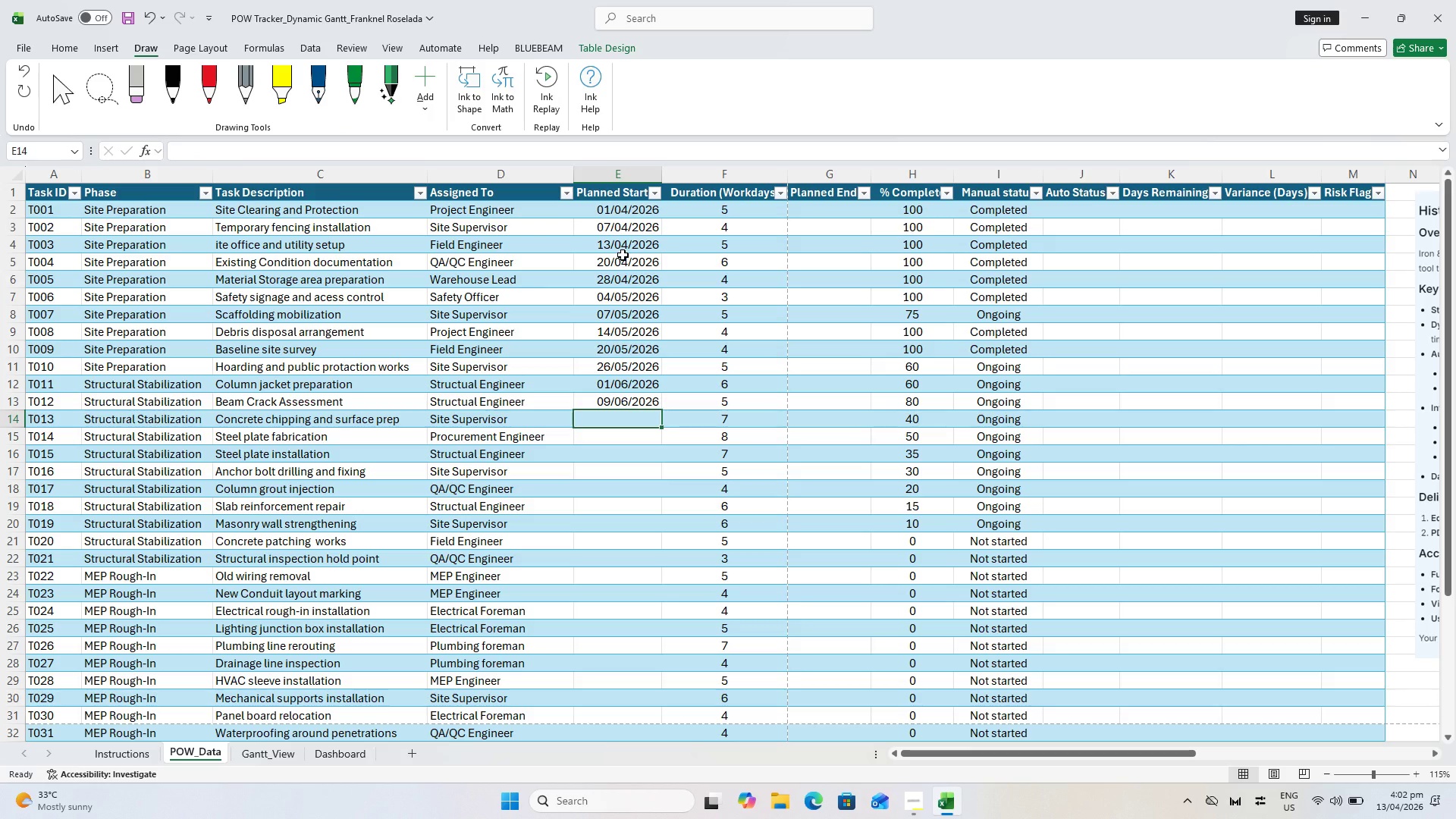 
type(16/6/26)
 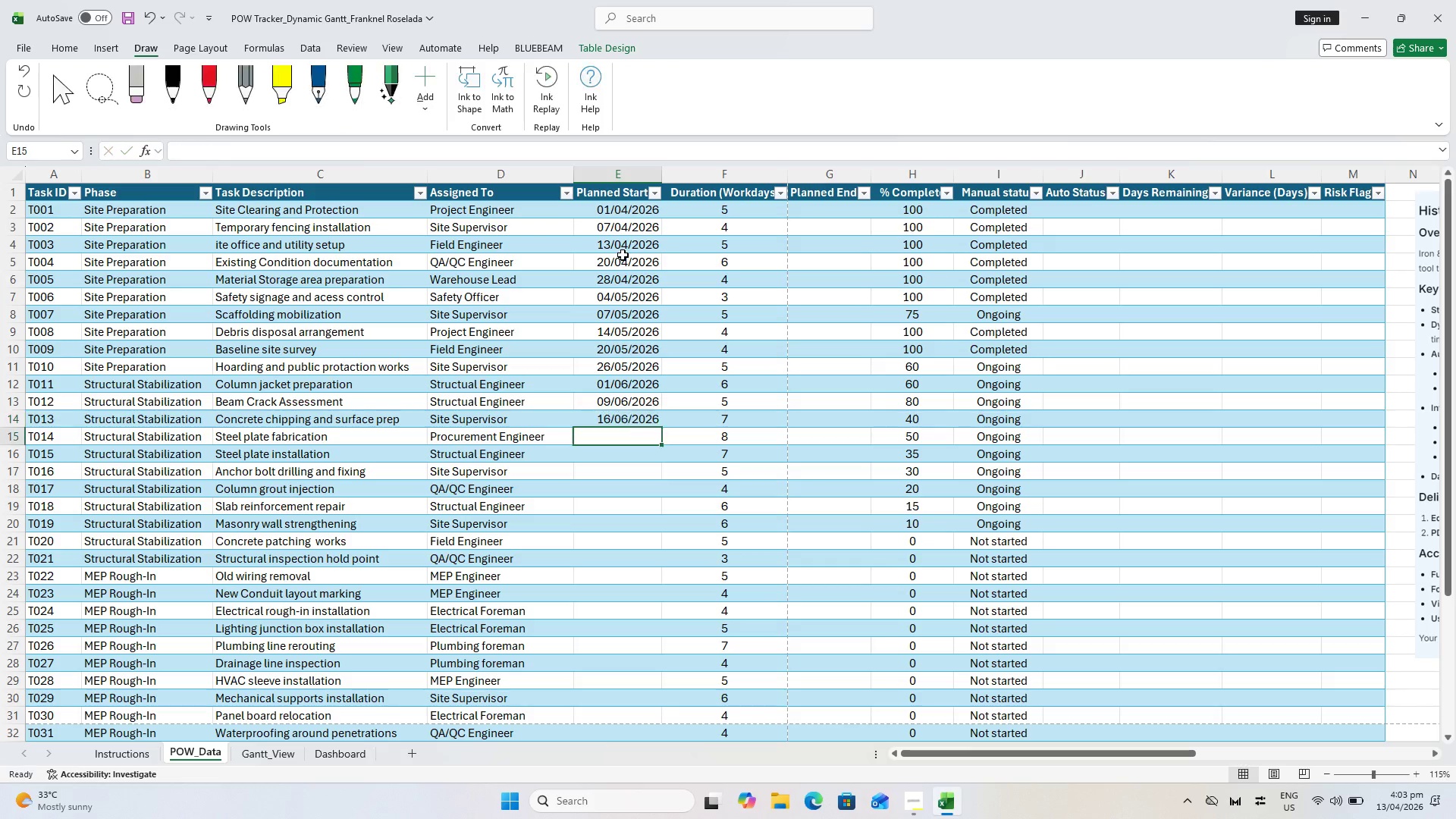 
key(Enter)
 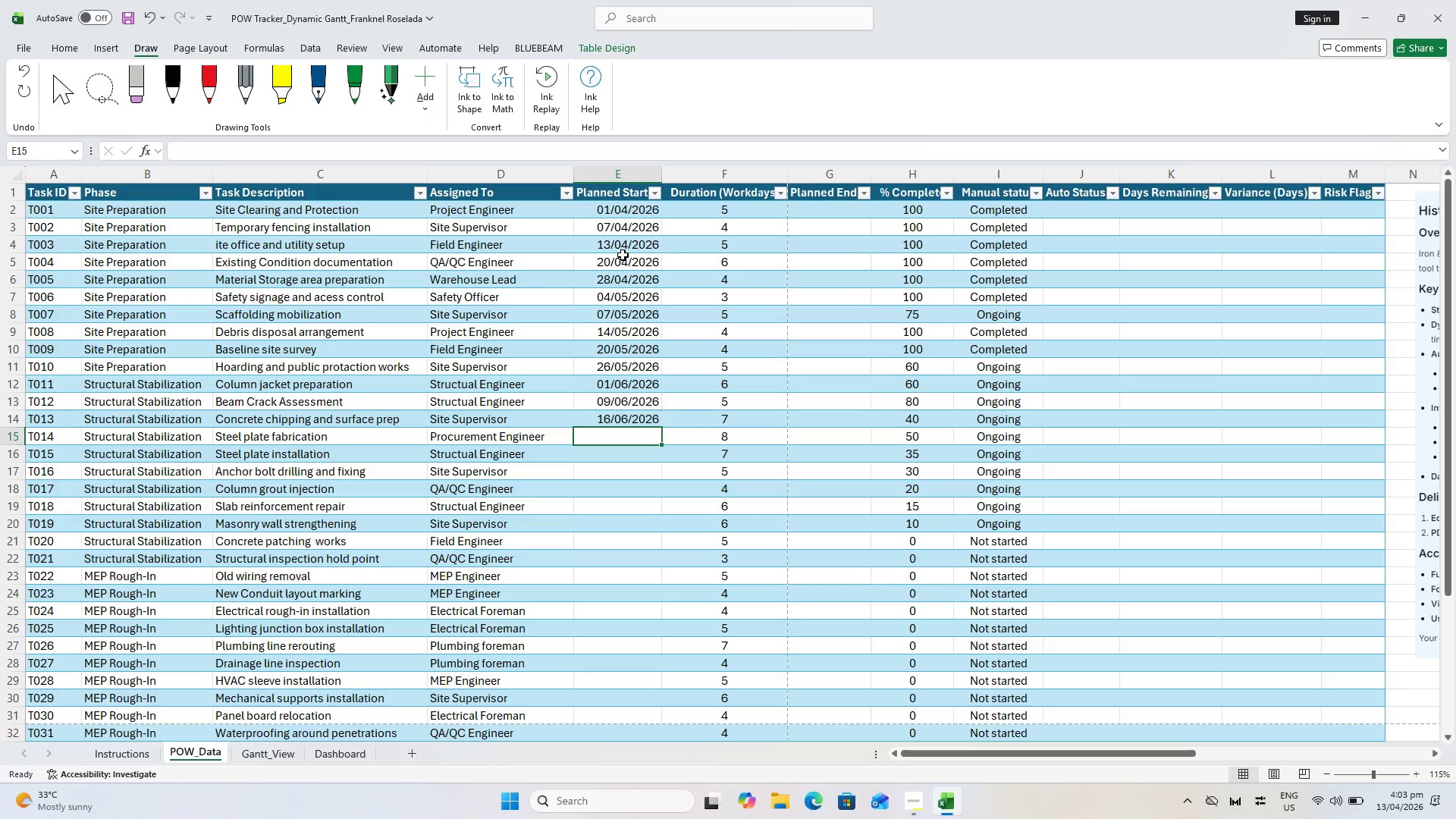 
wait(8.72)
 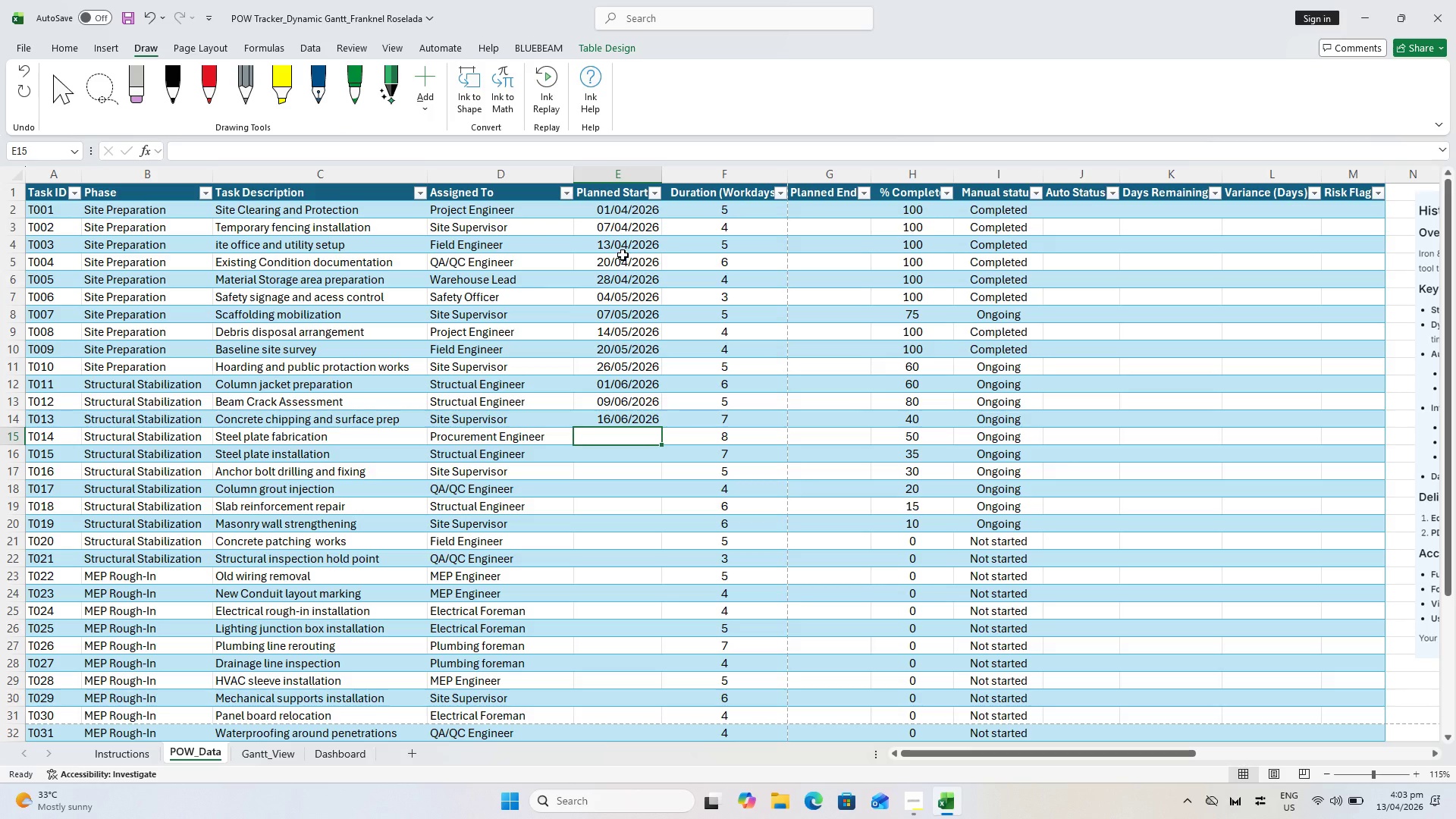 
type(25/6/26)
 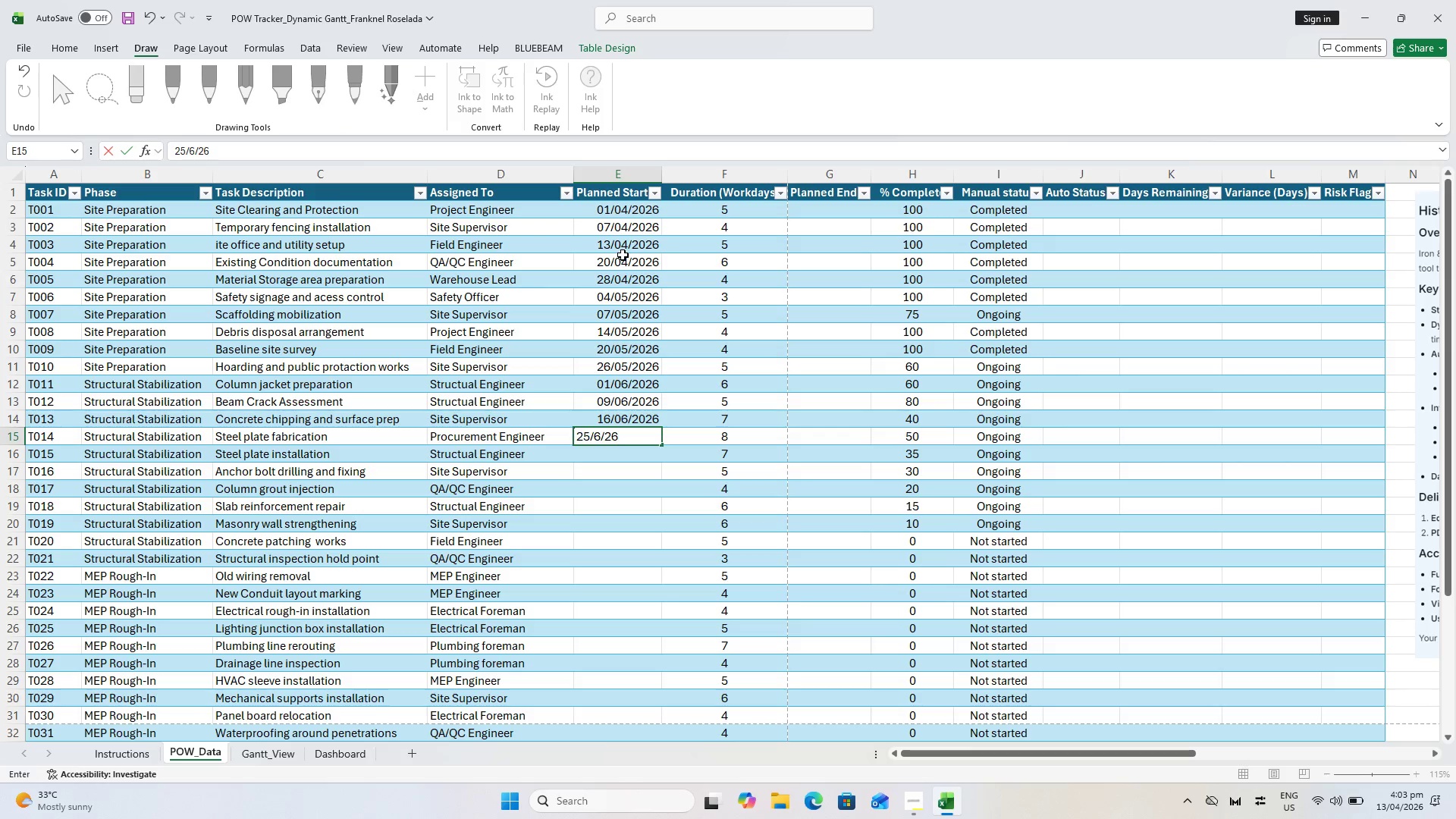 
key(Enter)
 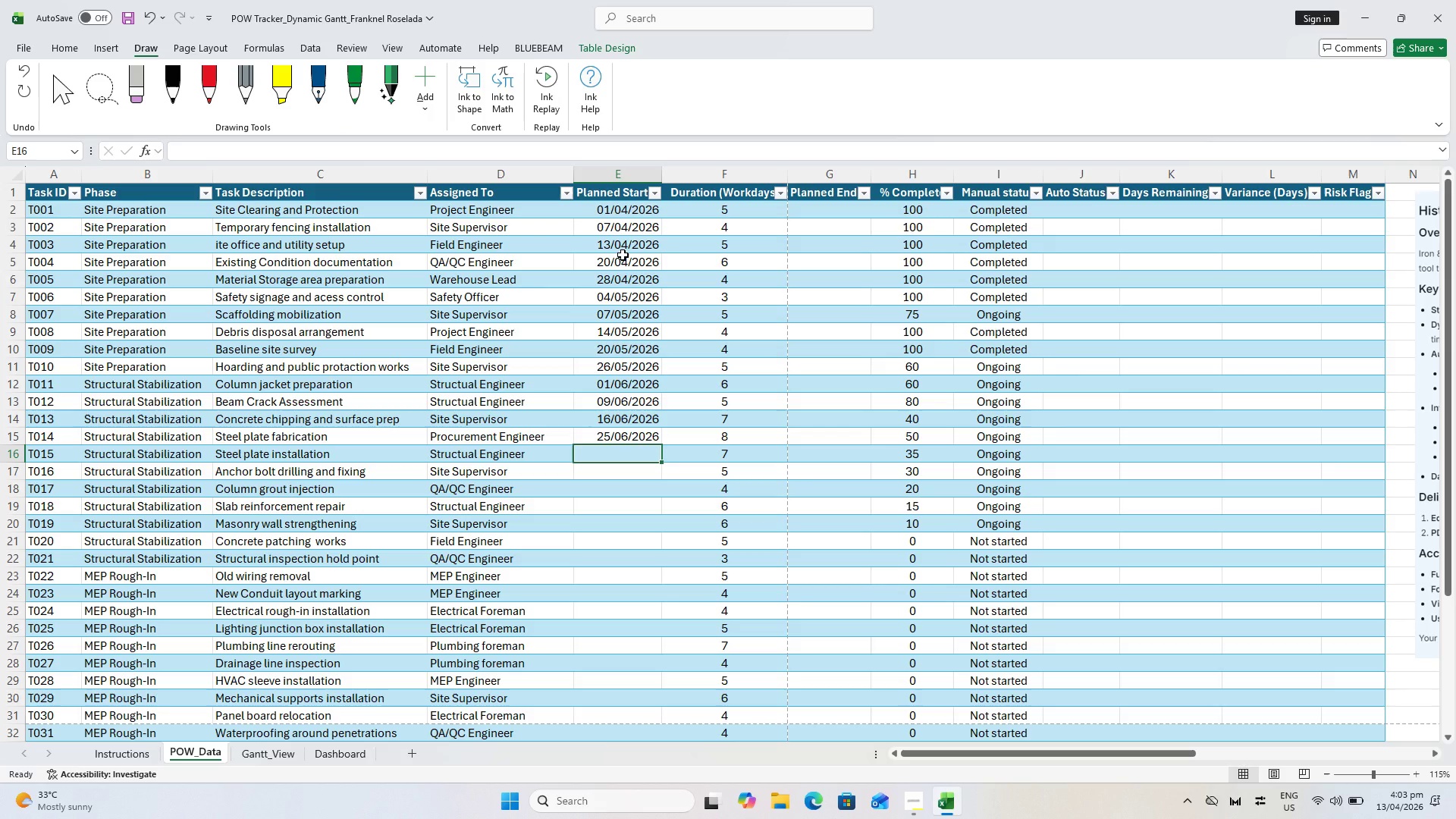 
type(7/7/26)
 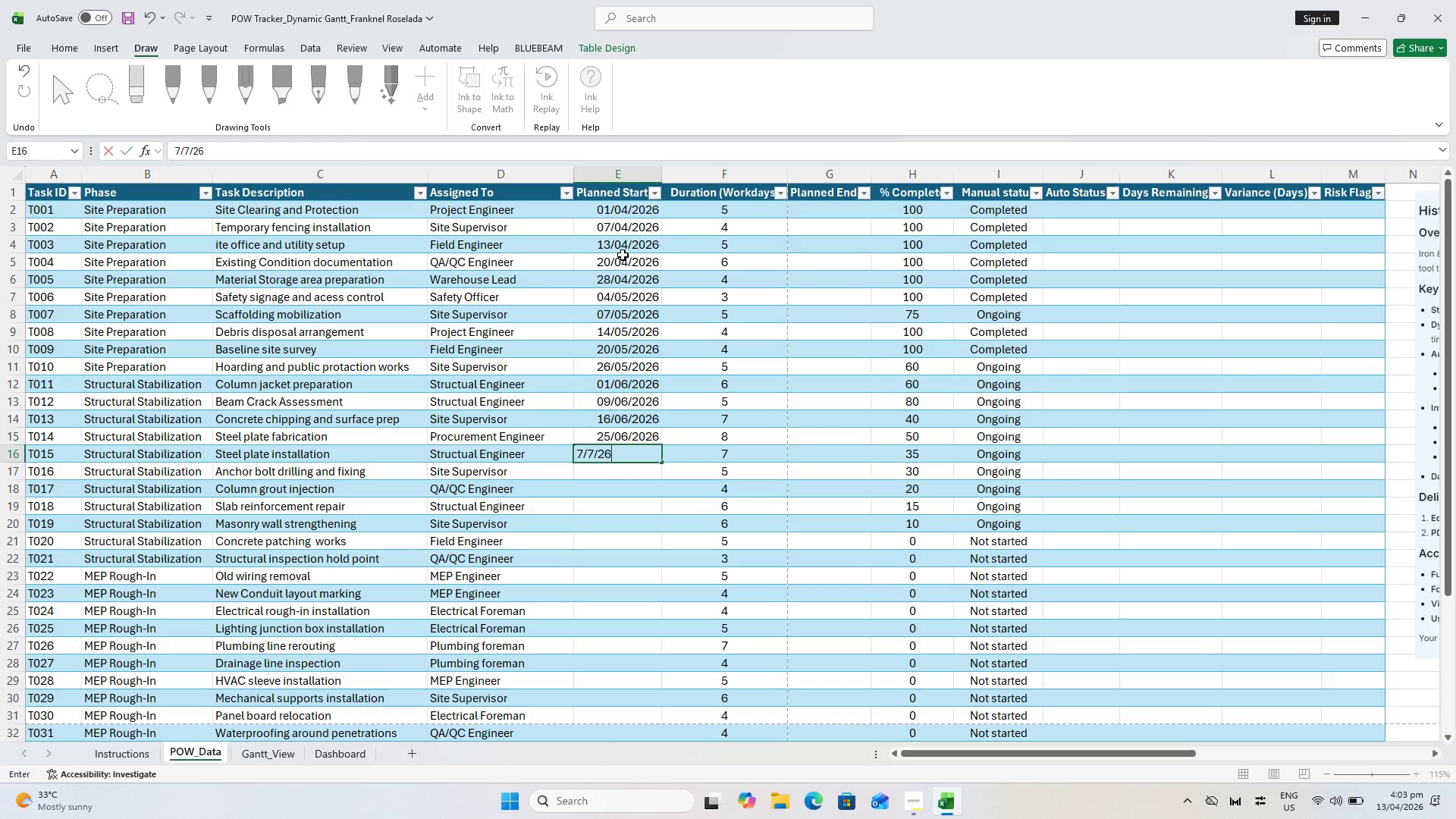 
key(Enter)
 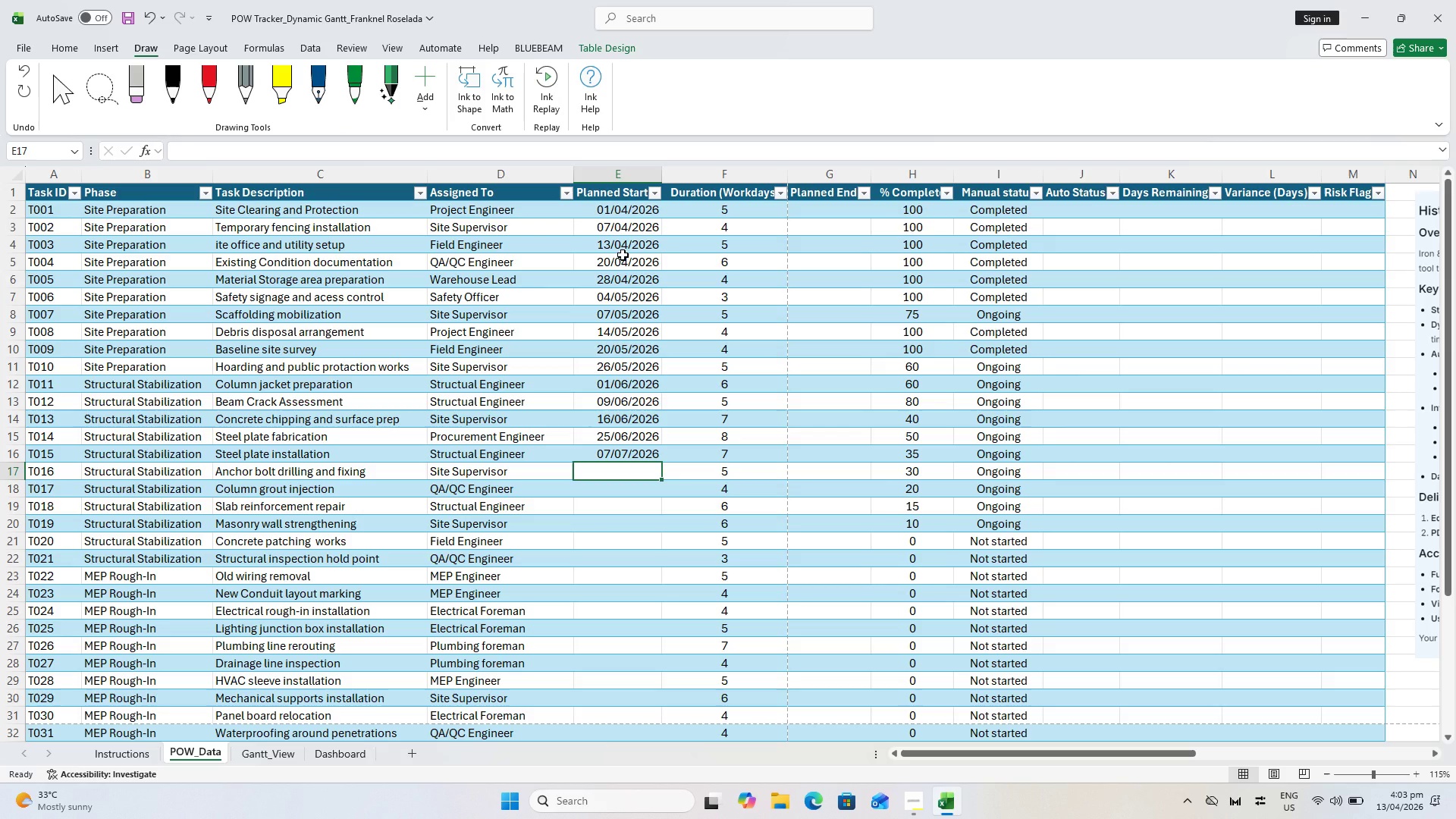 
type(17/7/26)
 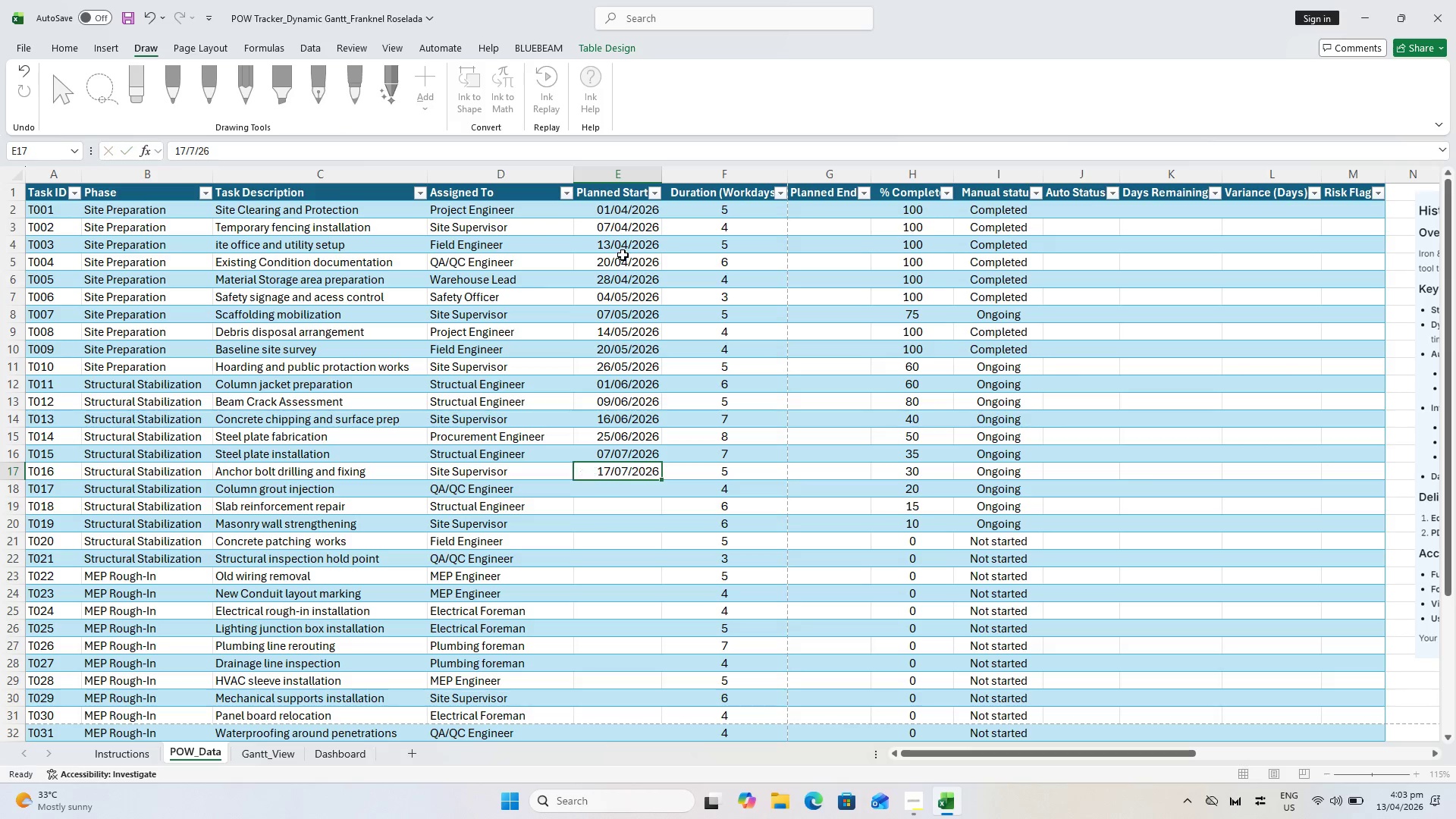 
key(Enter)
 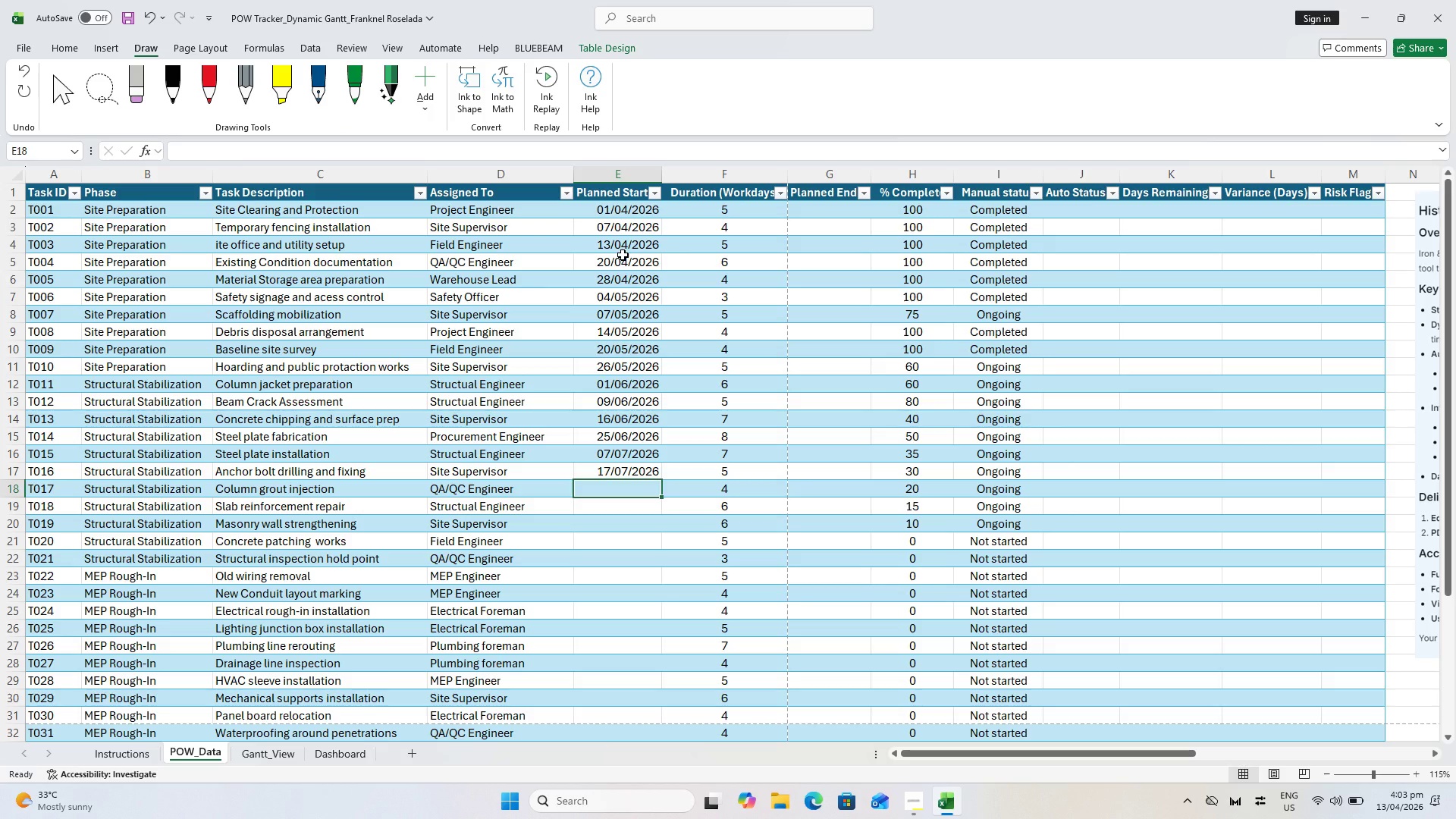 
type(24/7/26)
 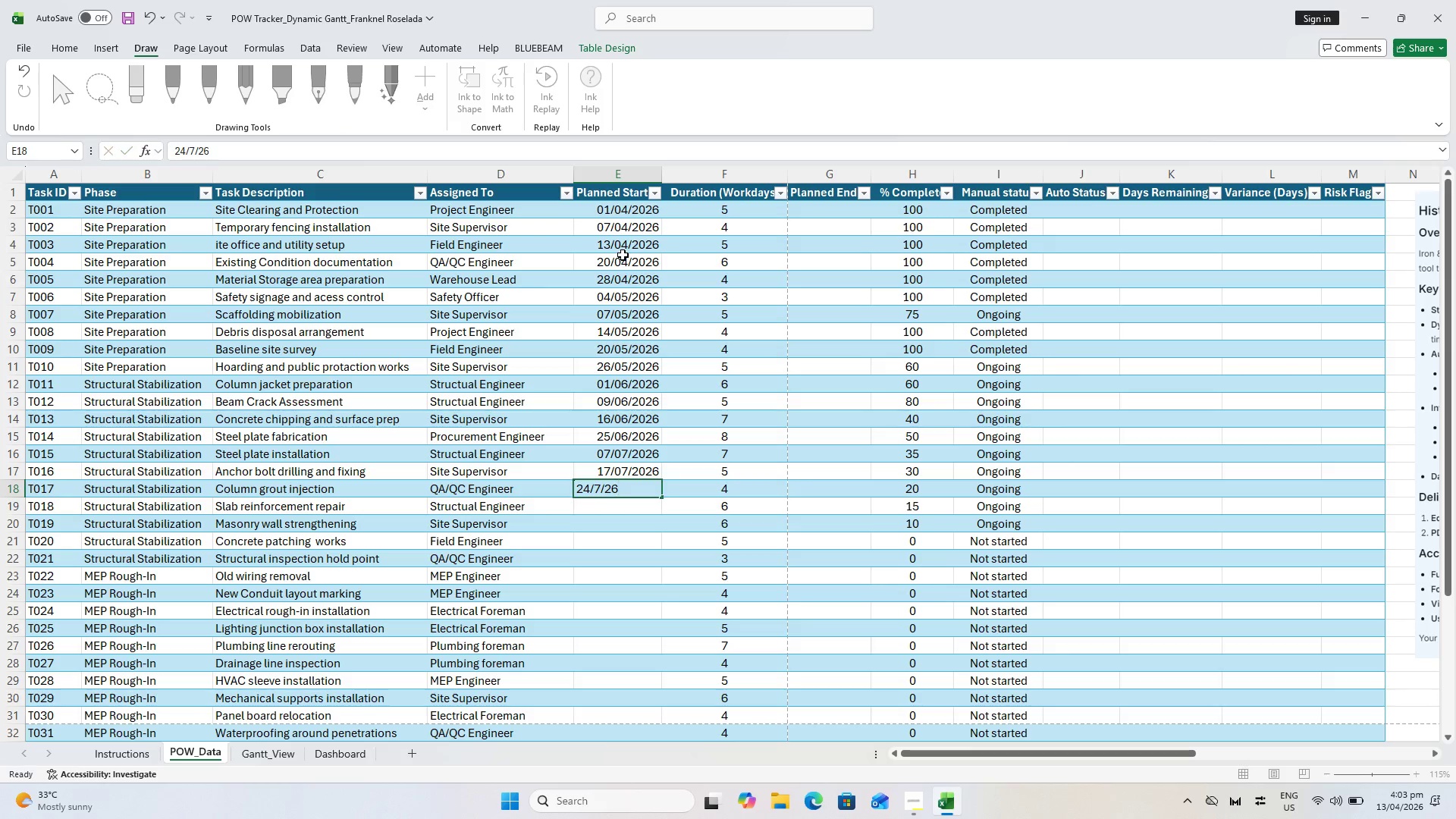 
key(Enter)
 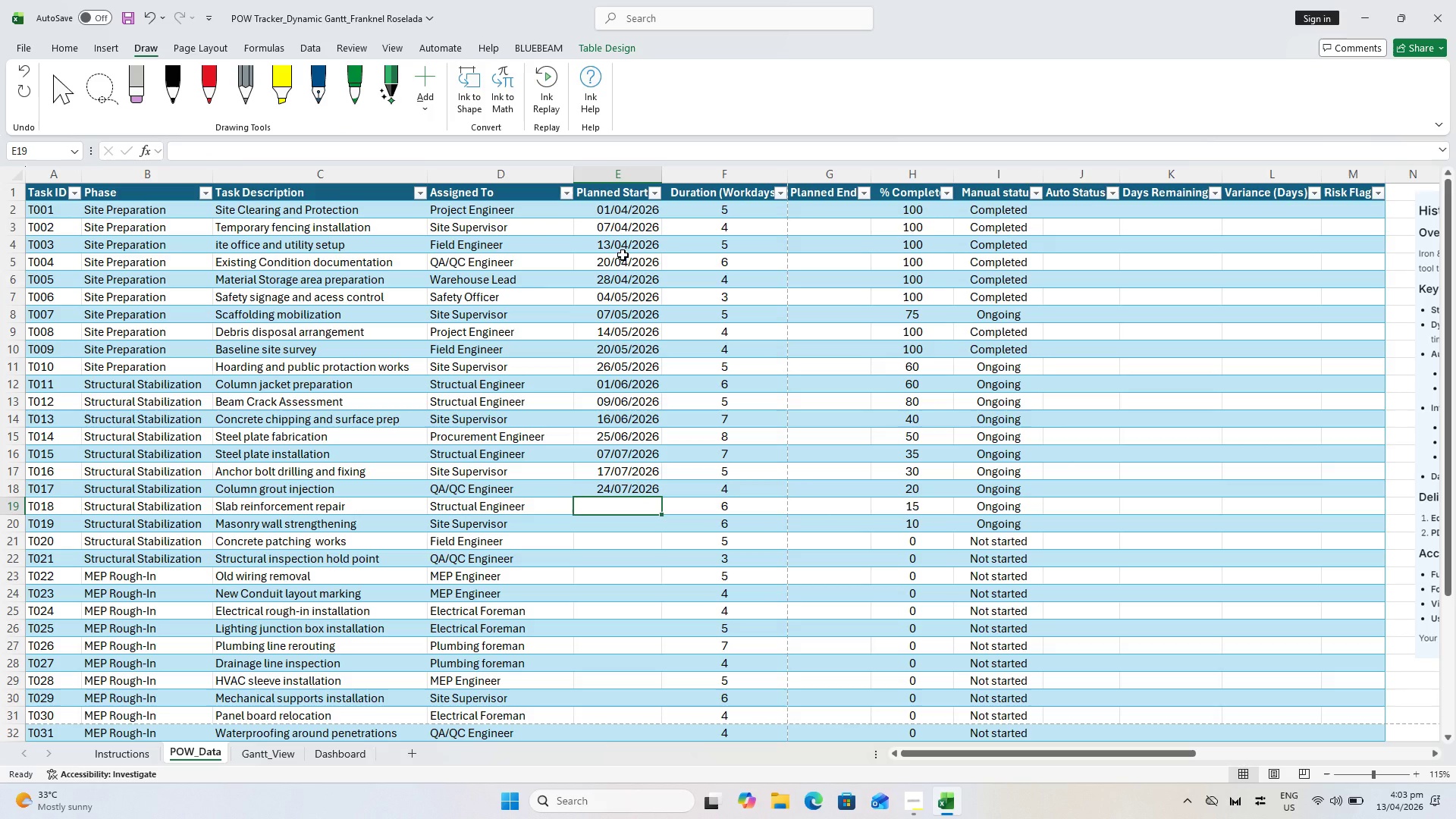 
wait(22.58)
 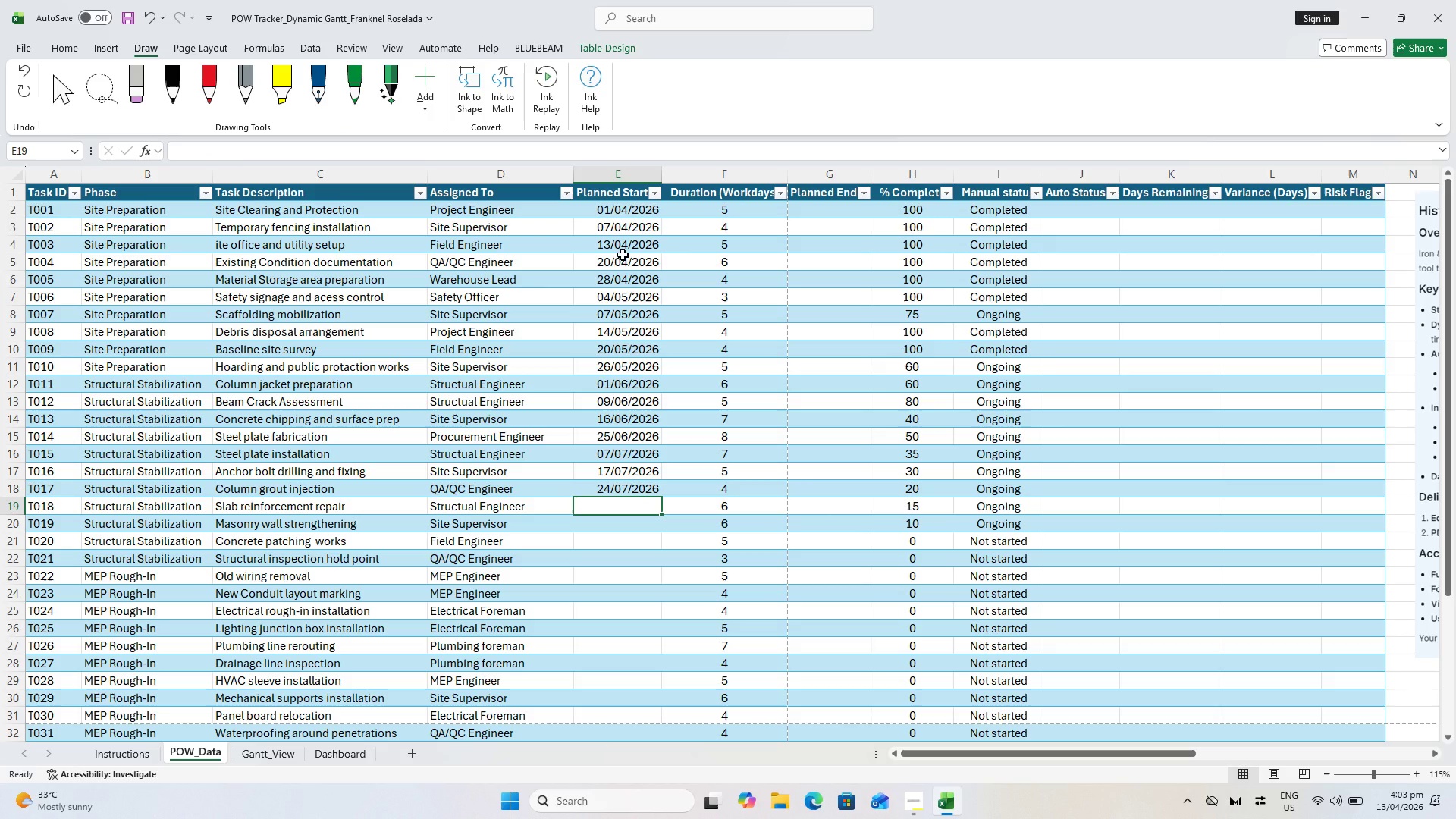 
type(3/8/26)
 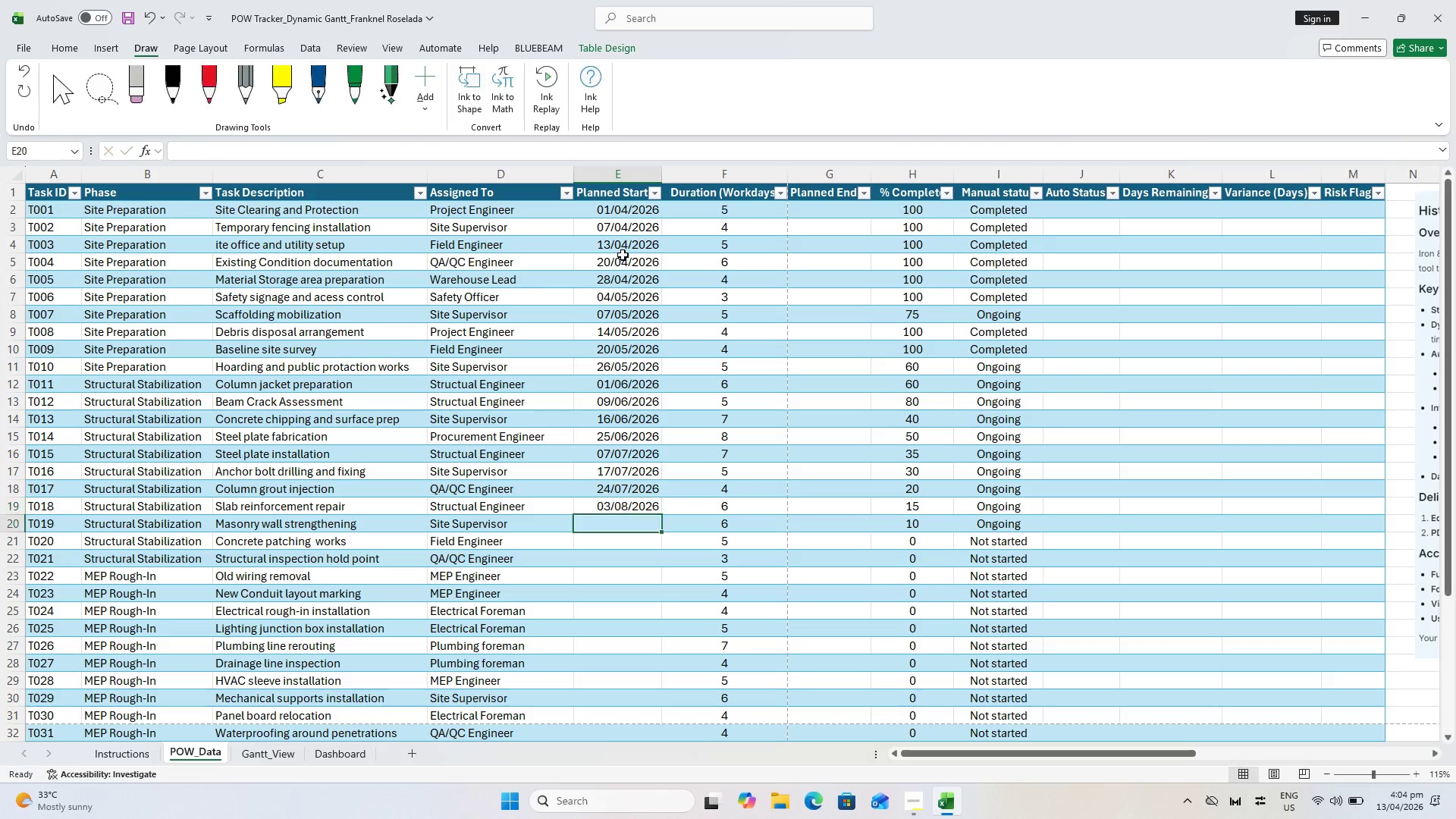 
key(Enter)
 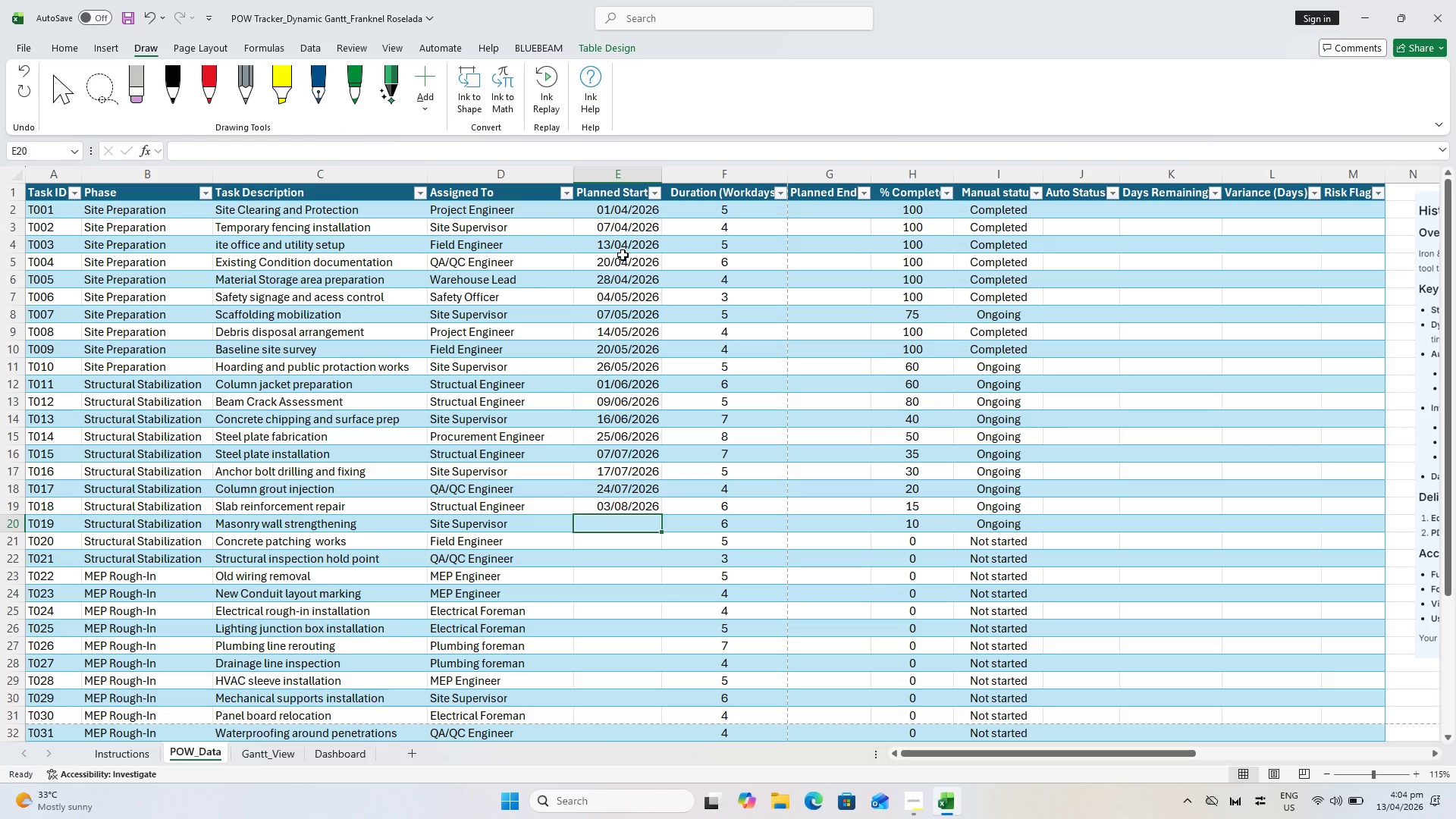 
type(12/8/26)
 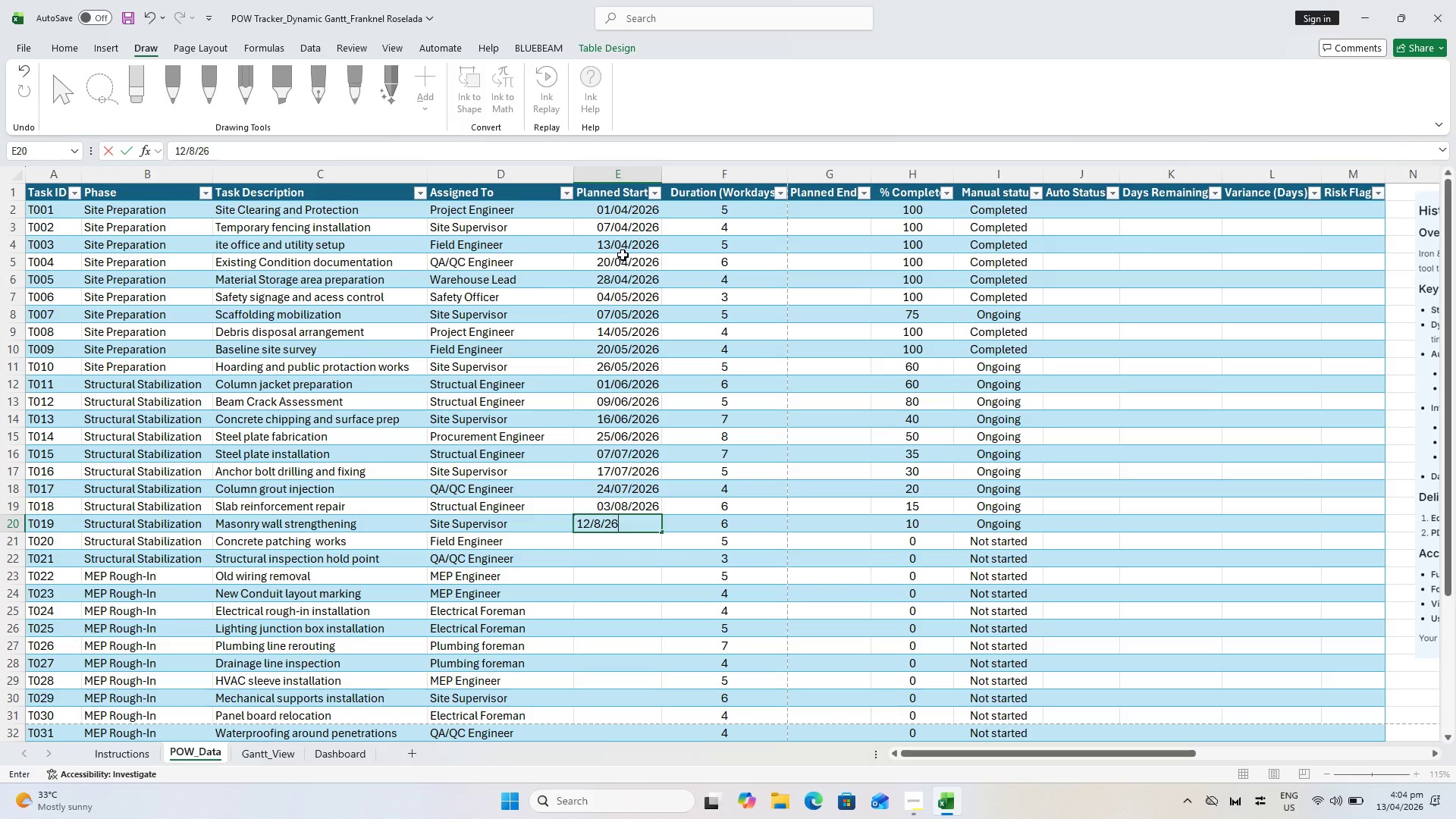 
key(Enter)
 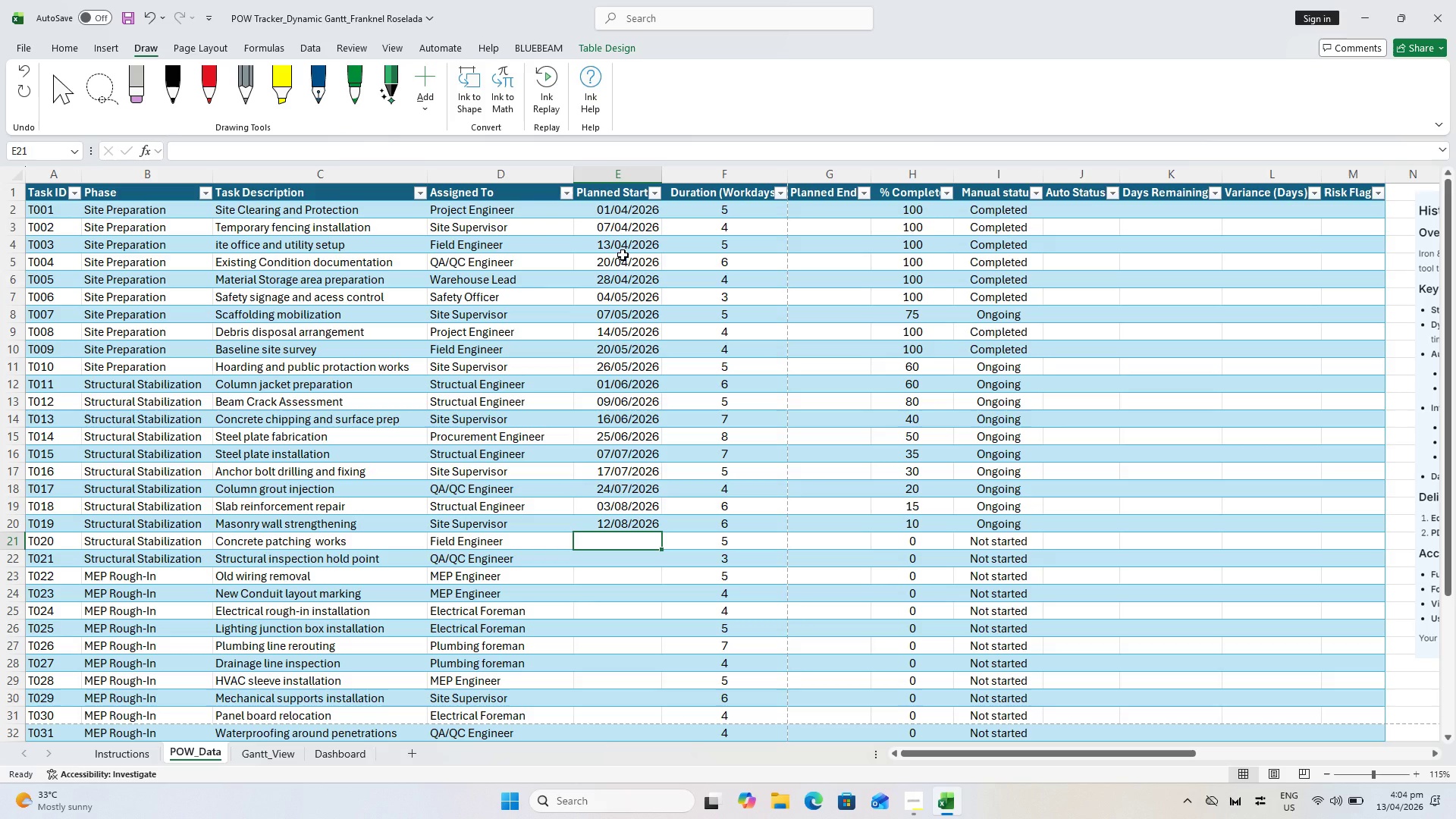 
type(21/8/26)
 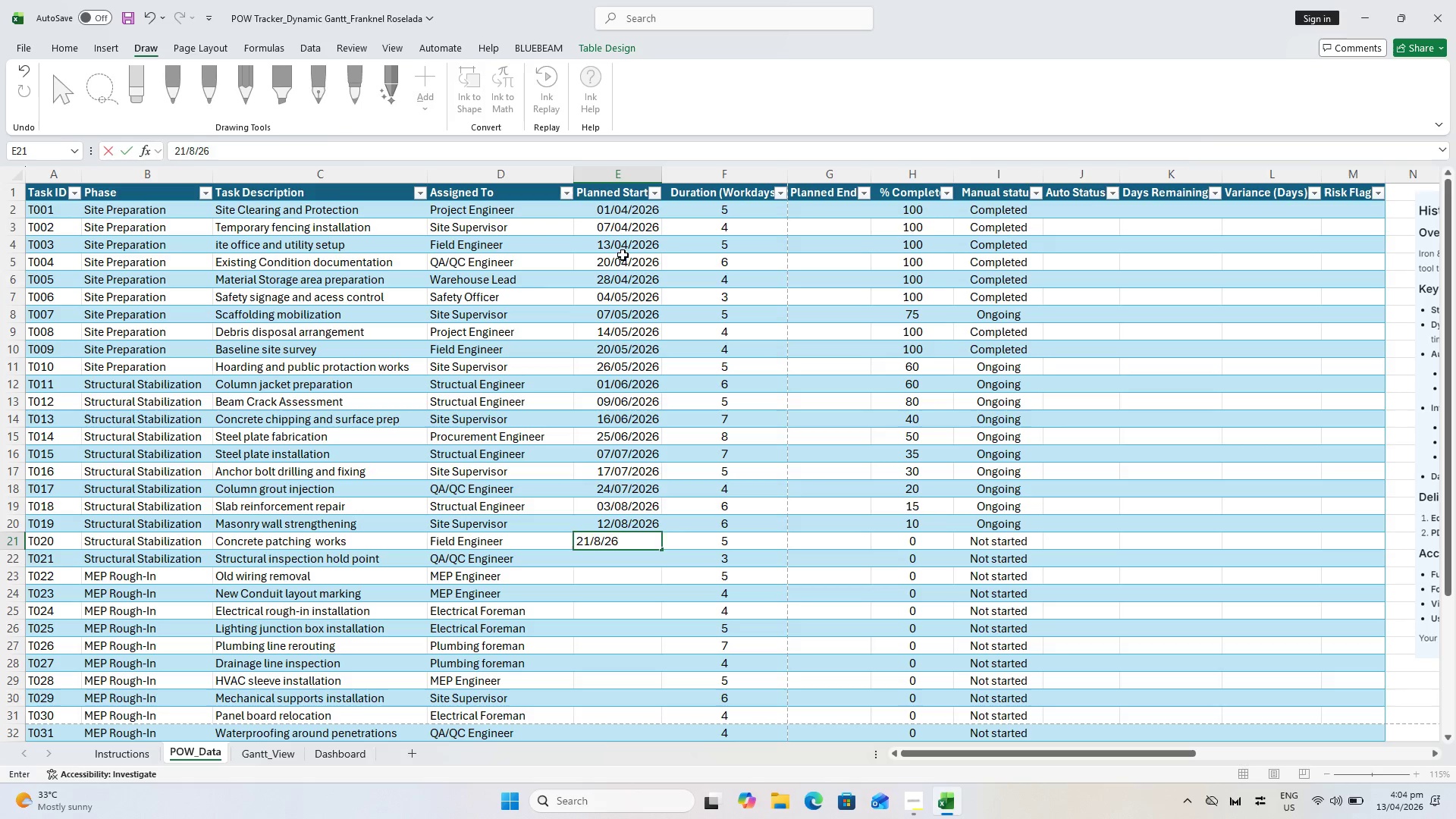 
key(Enter)
 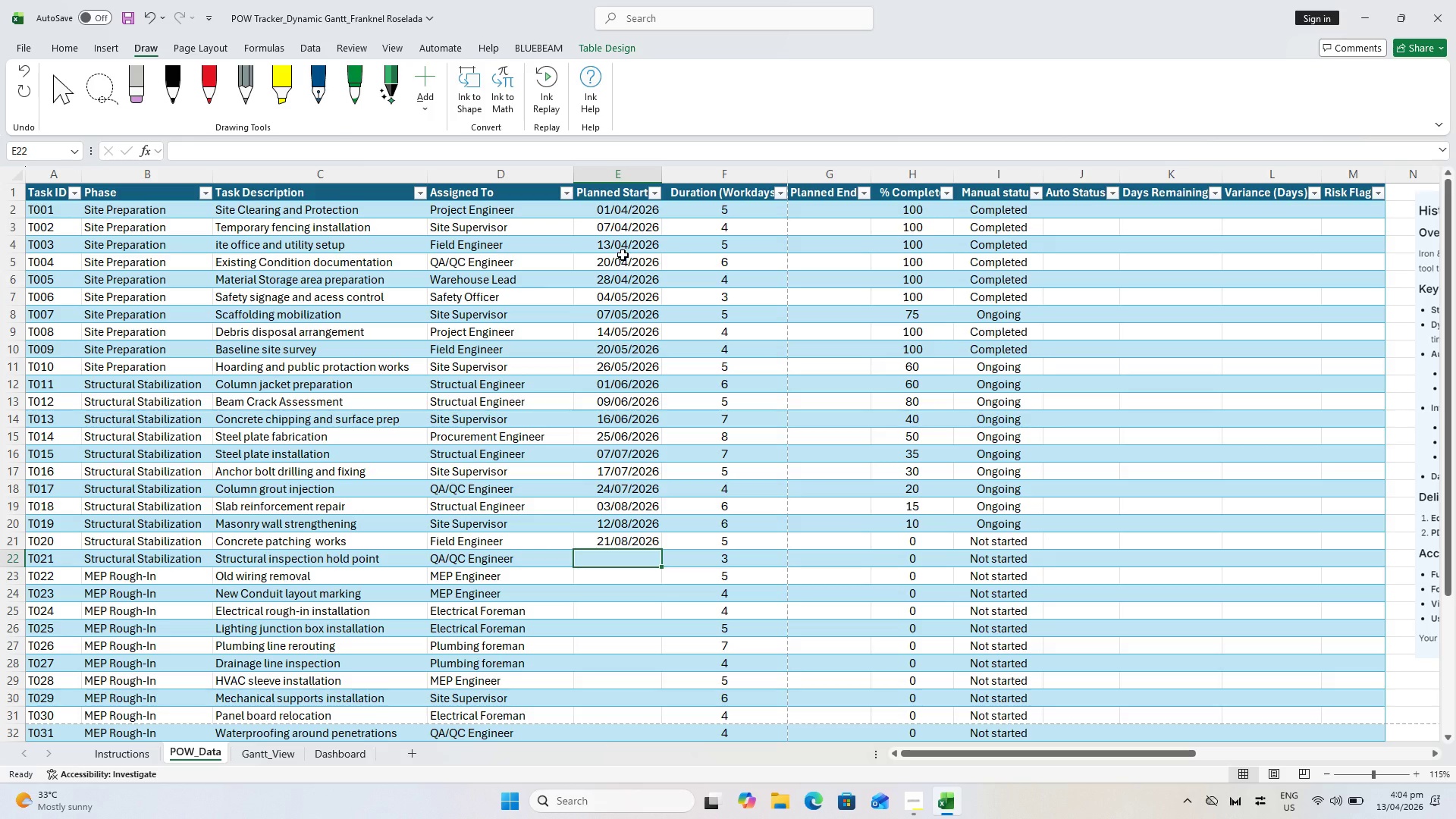 
type(28/6/26)
 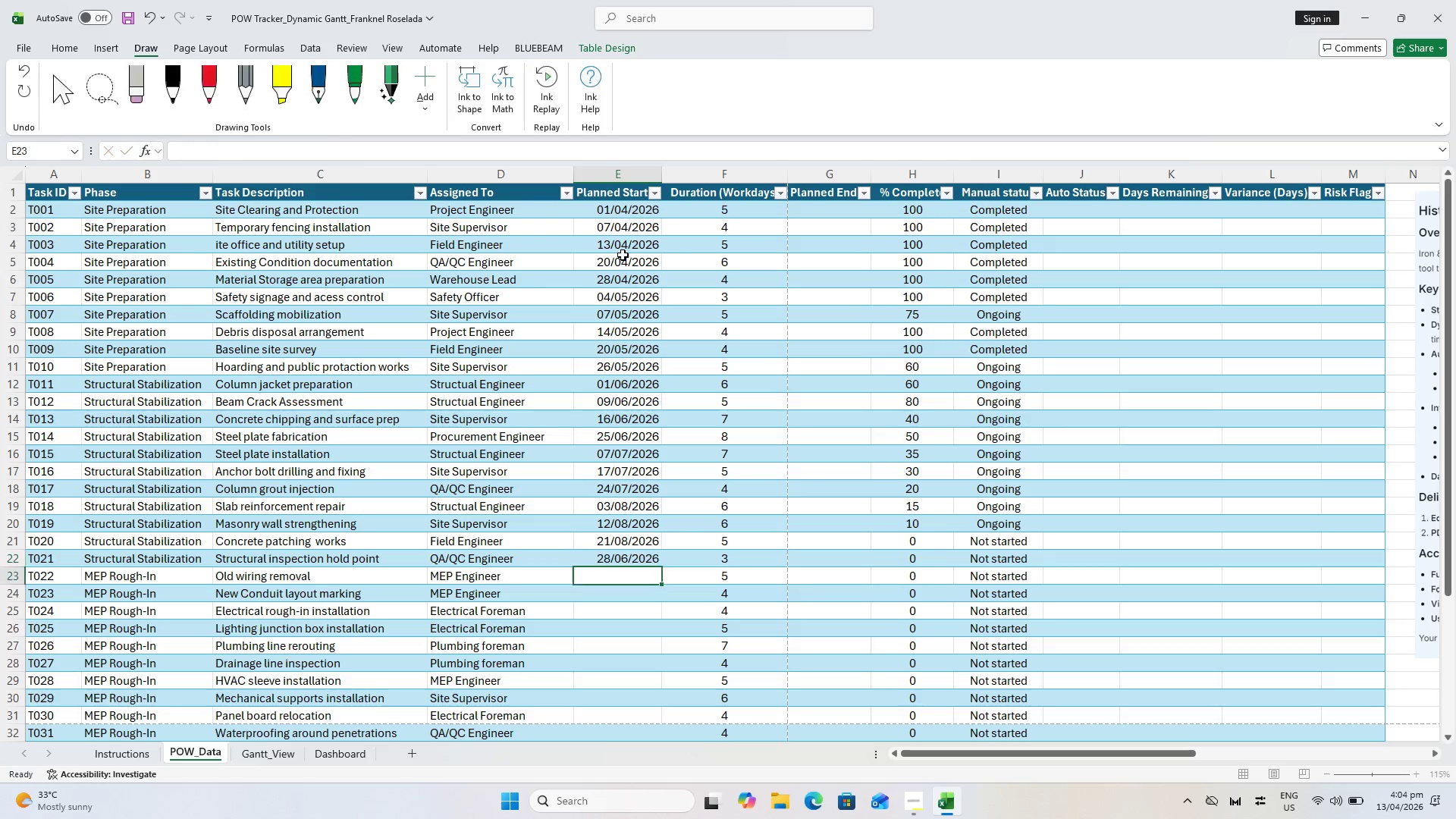 
key(Enter)
 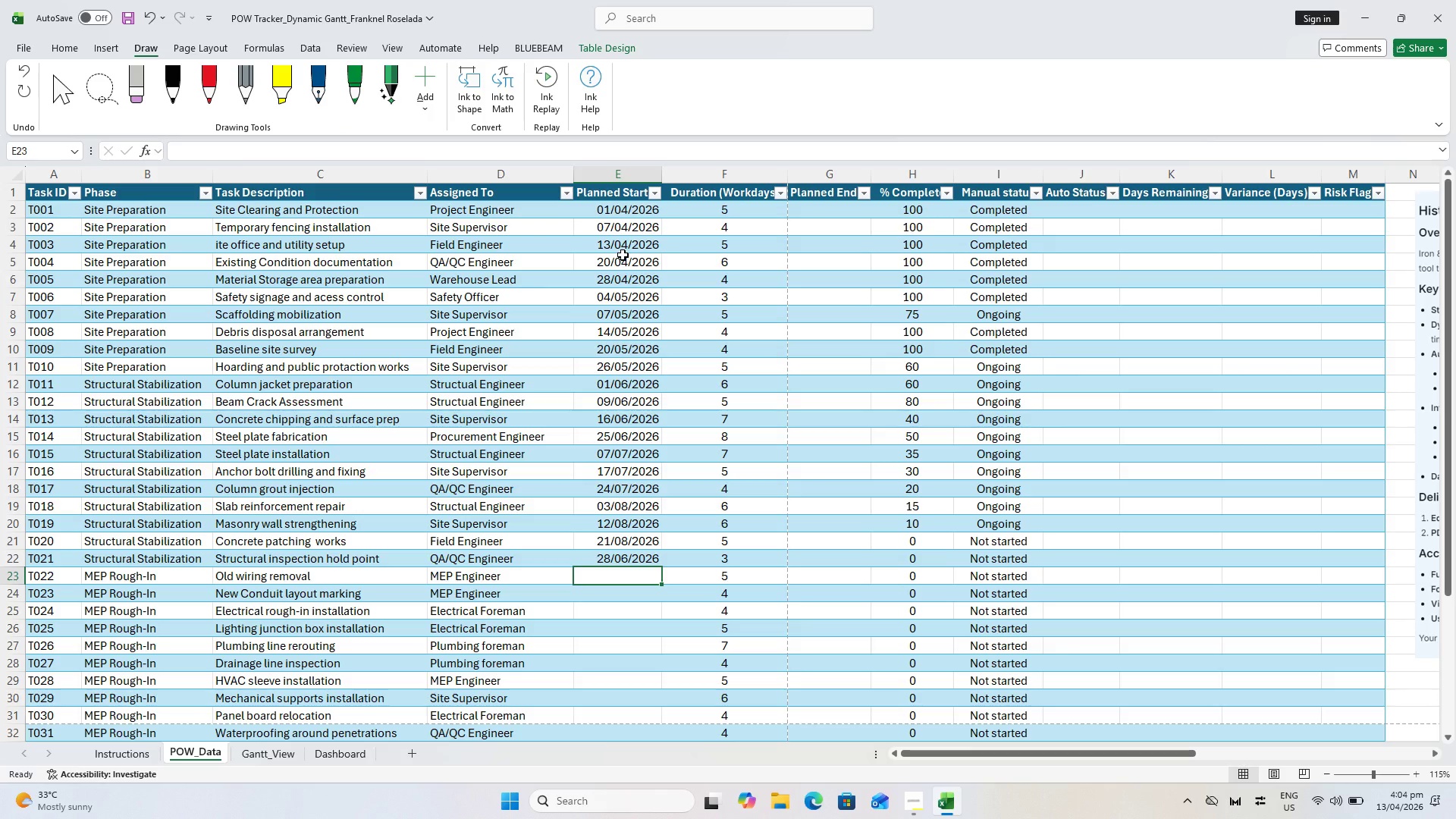 
wait(6.09)
 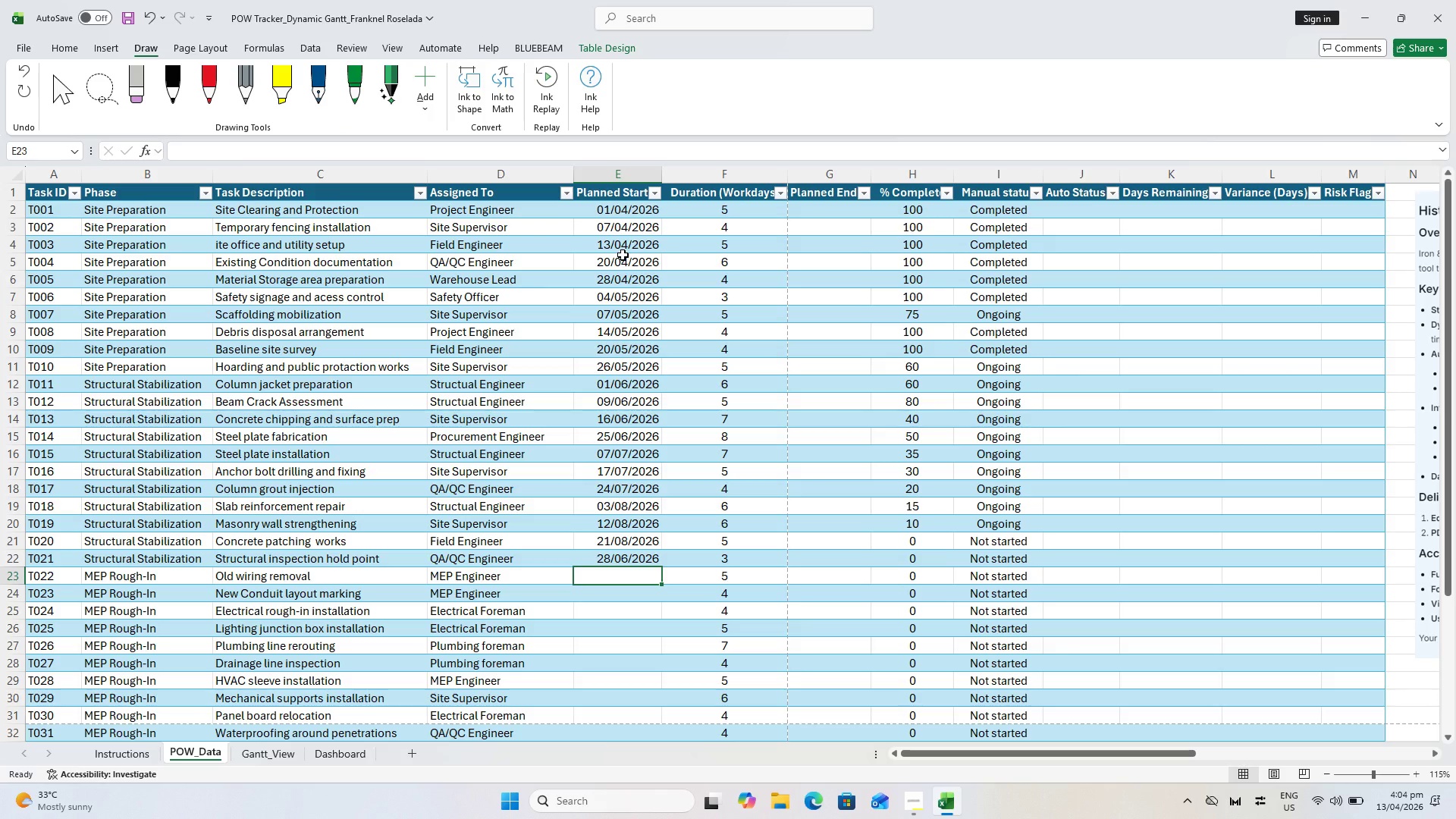 
type(2/9/26)
 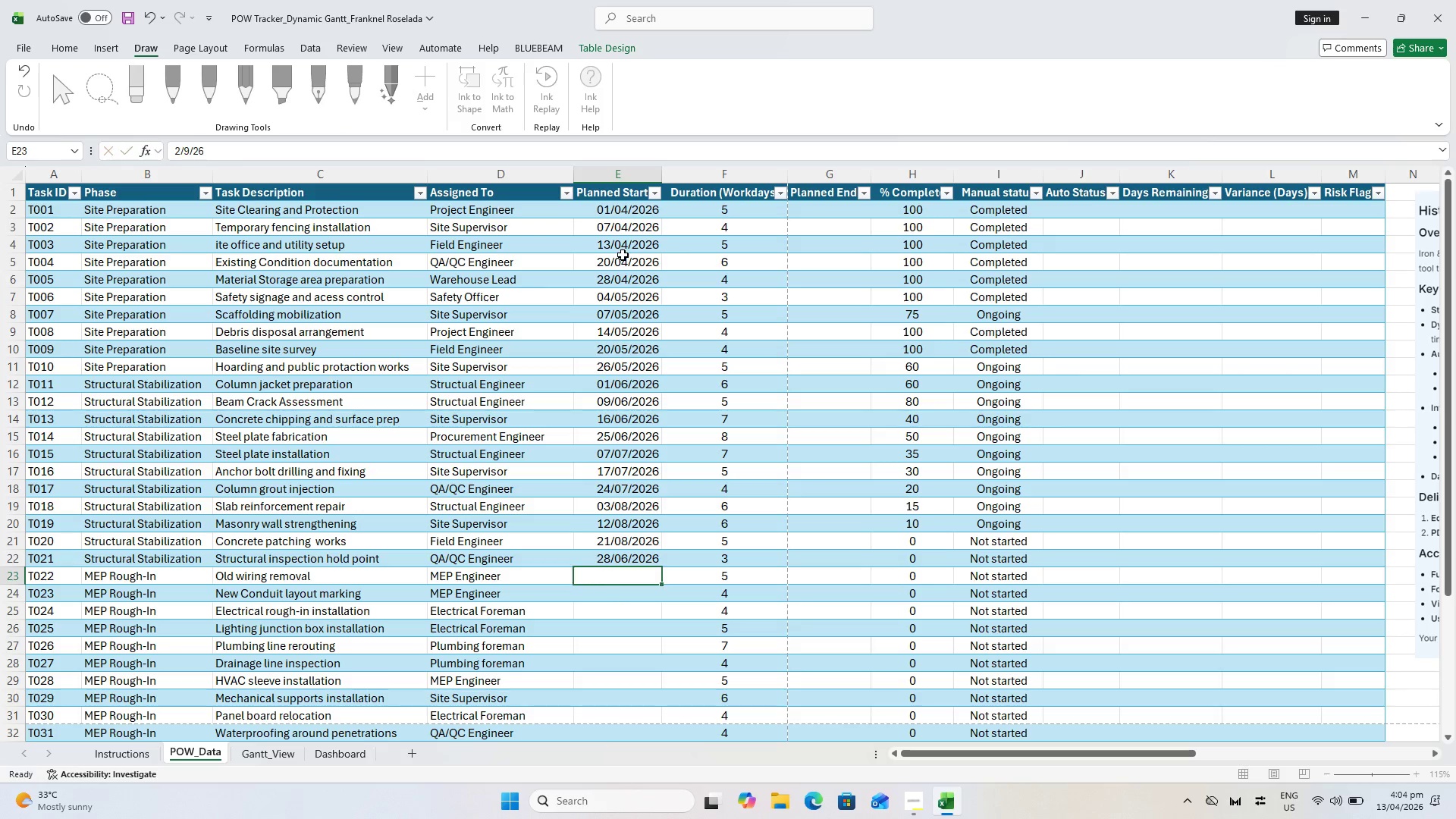 
key(Enter)
 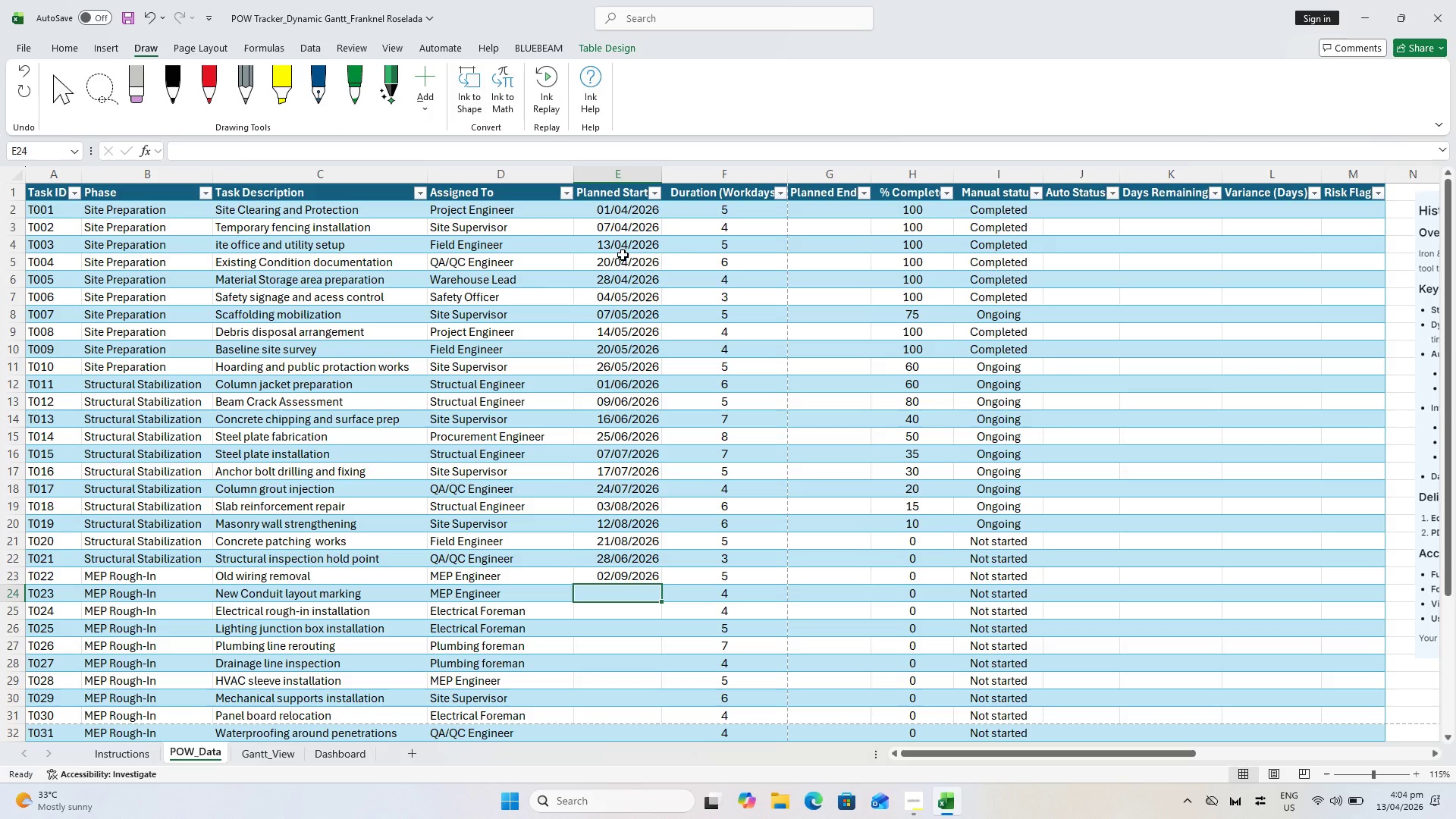 
type(9/9/26)
 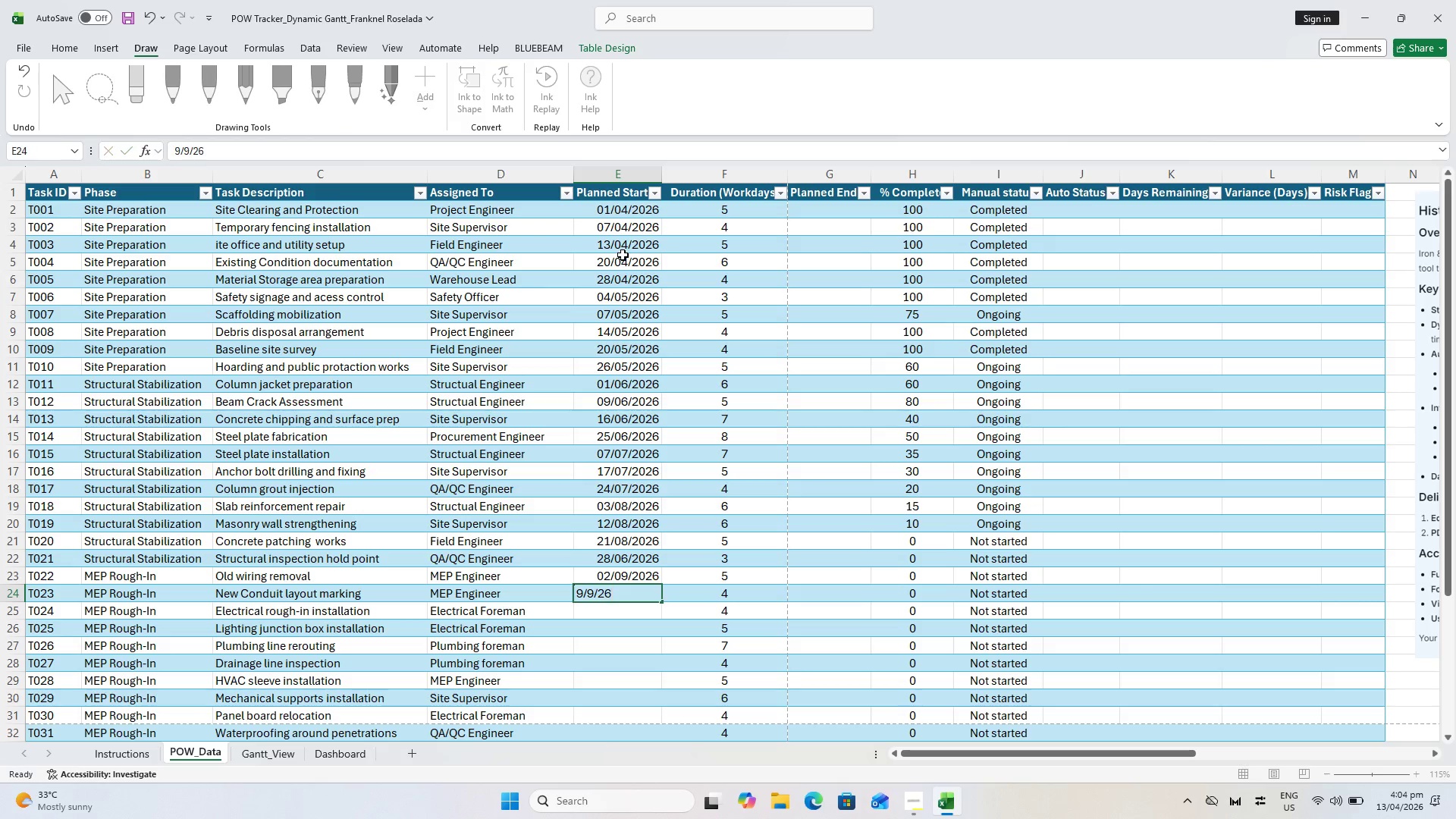 
key(Enter)
 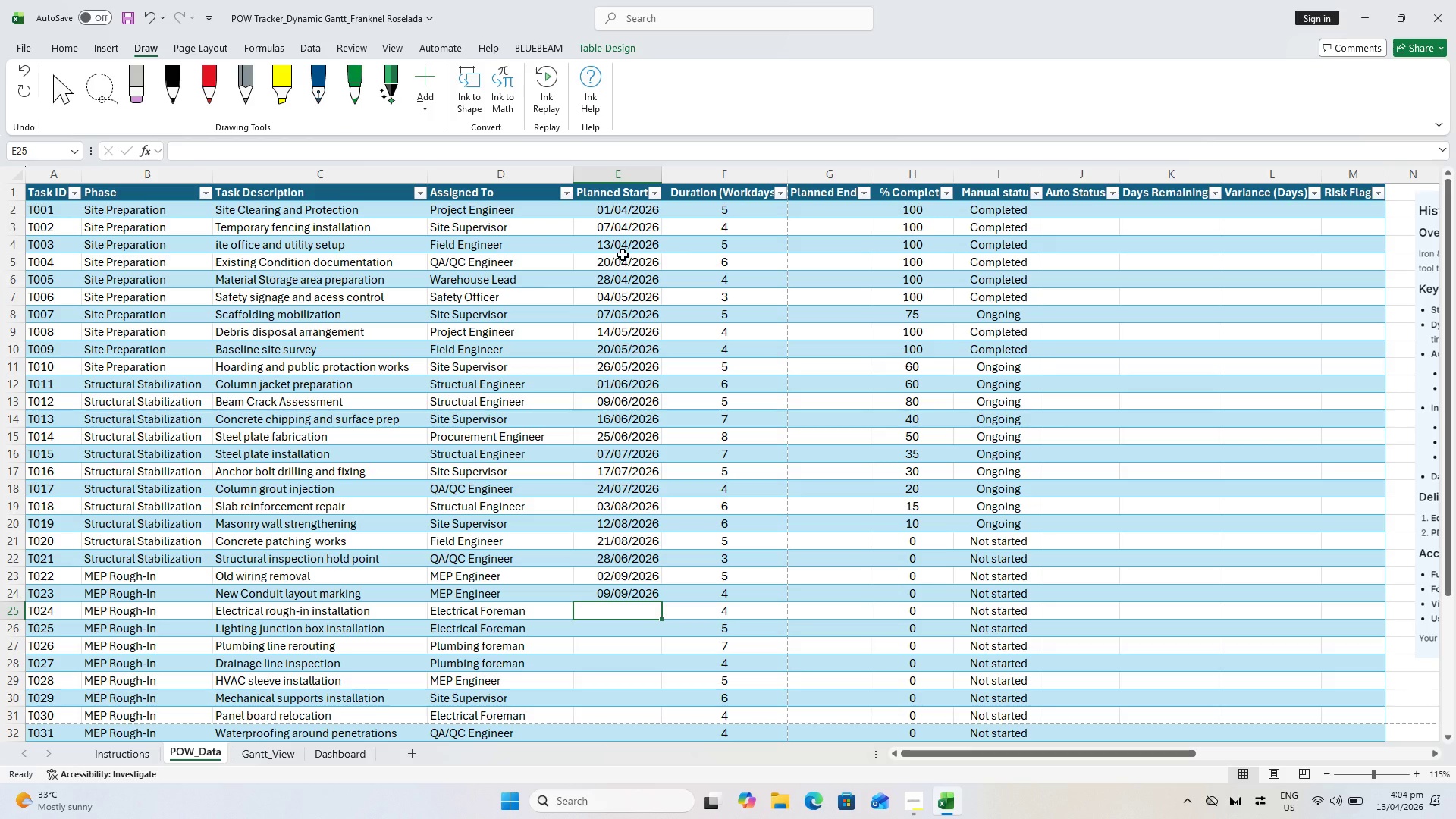 
type(16/9/26)
 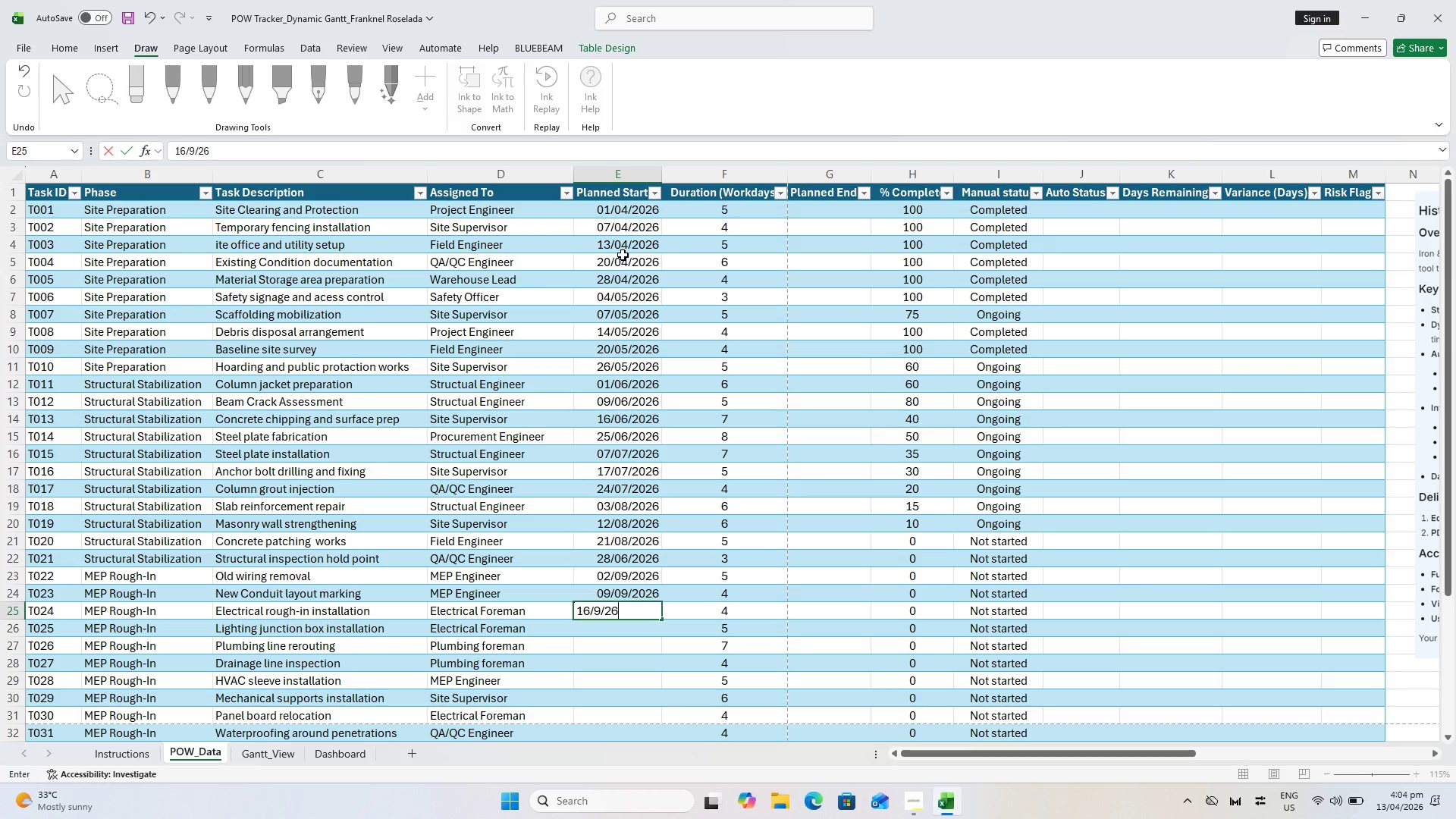 
key(Enter)
 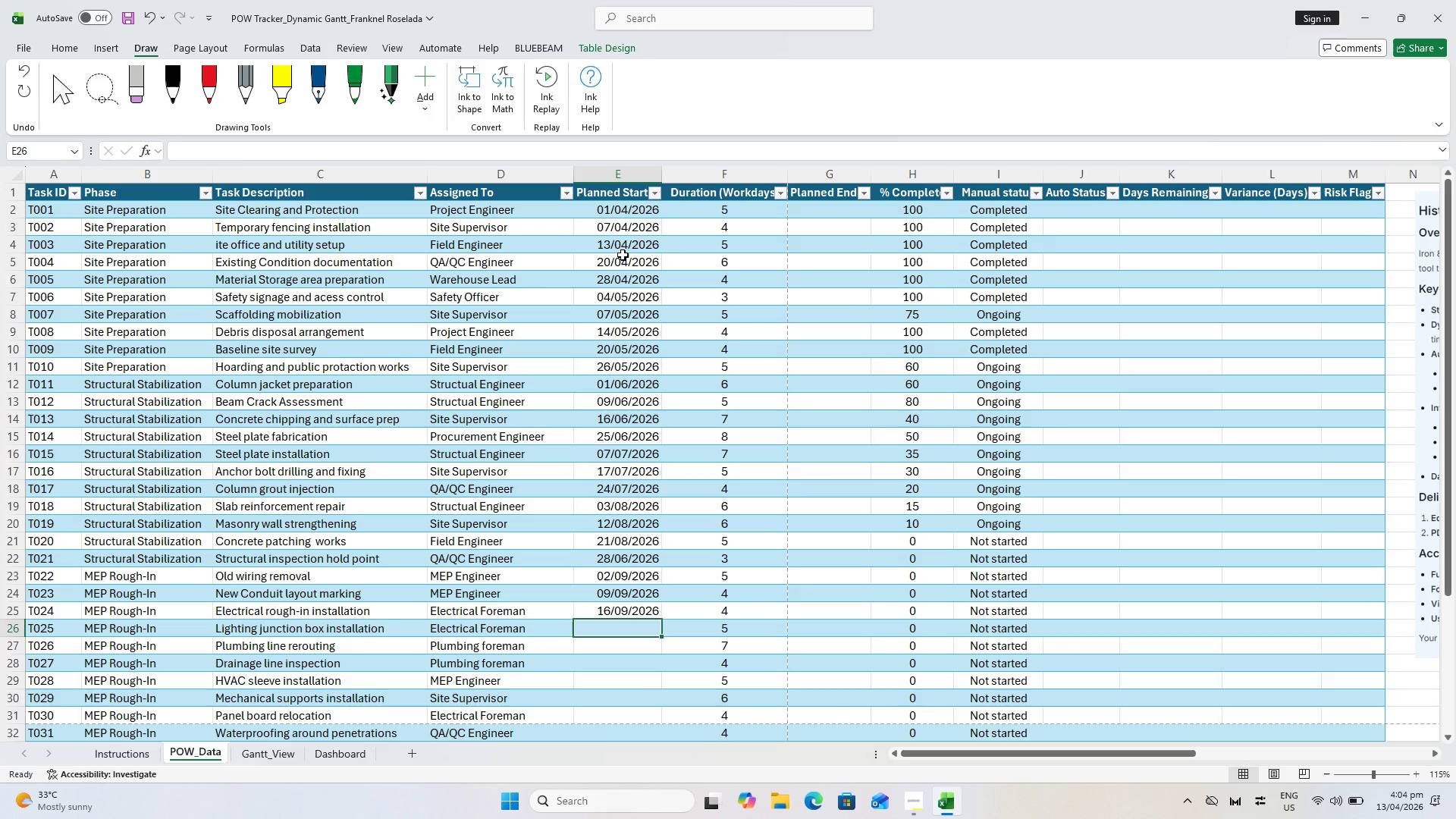 
type(28/)
 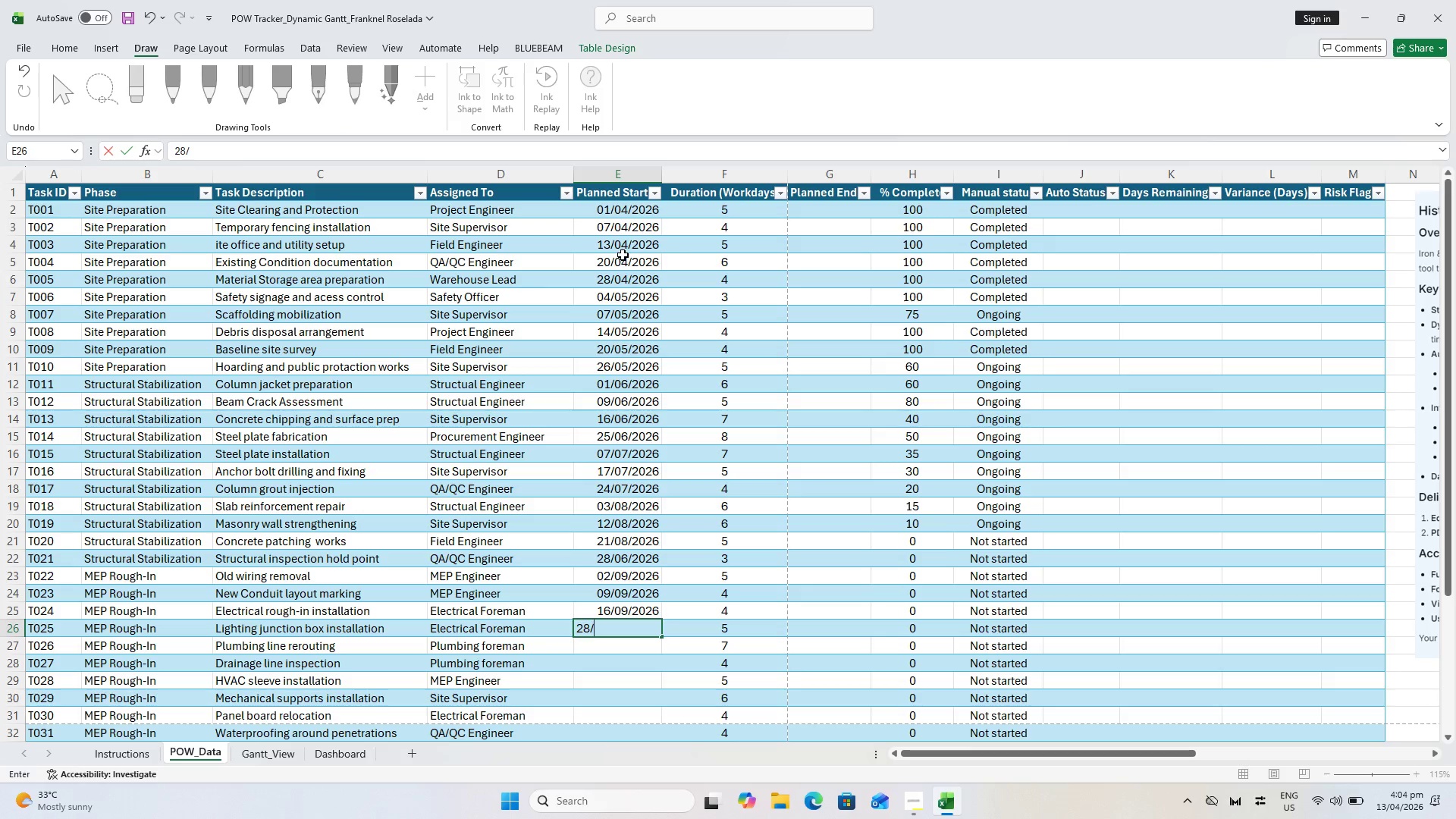 
type(9/26)
 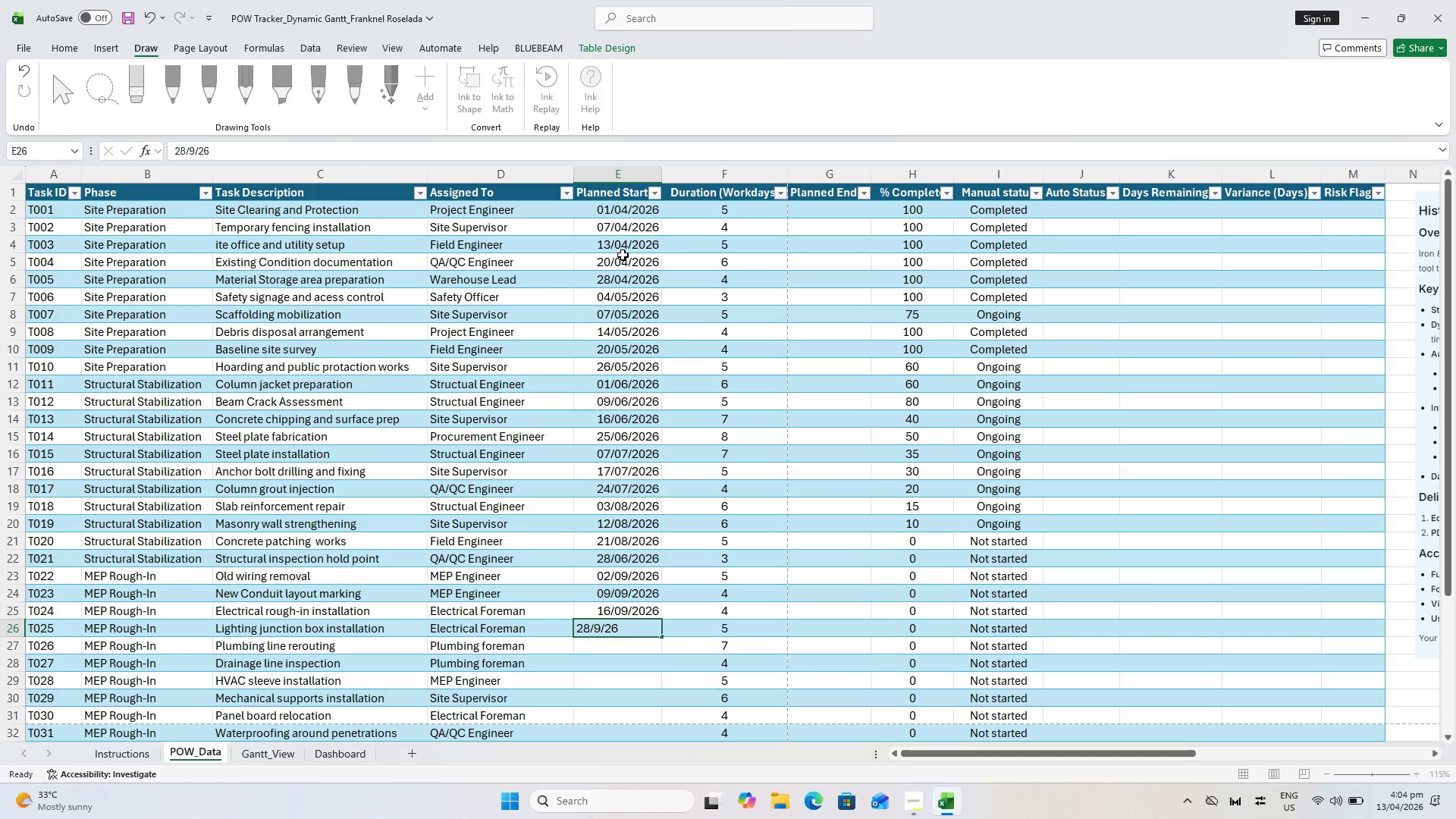 
key(Enter)
 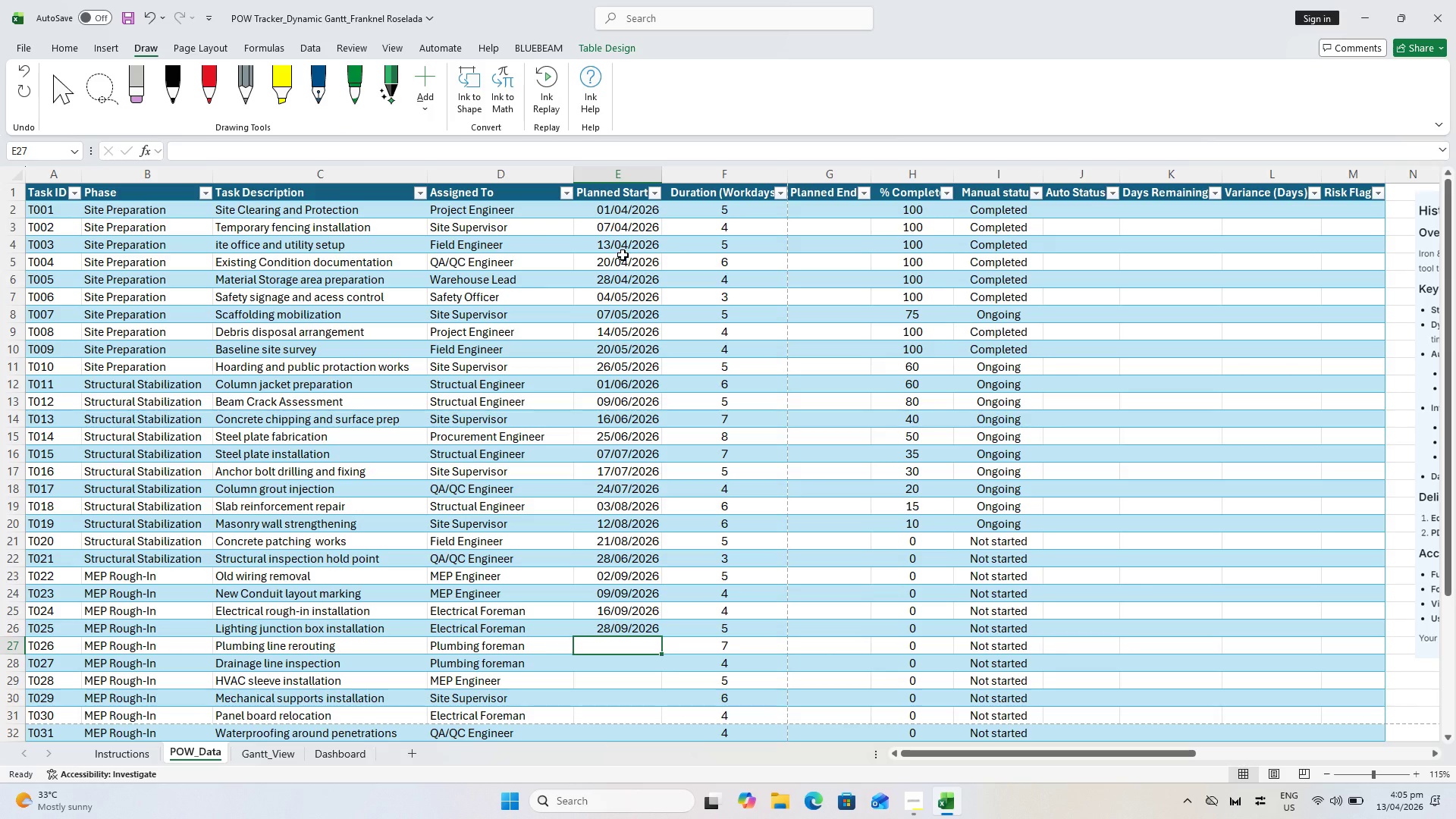 
wait(16.83)
 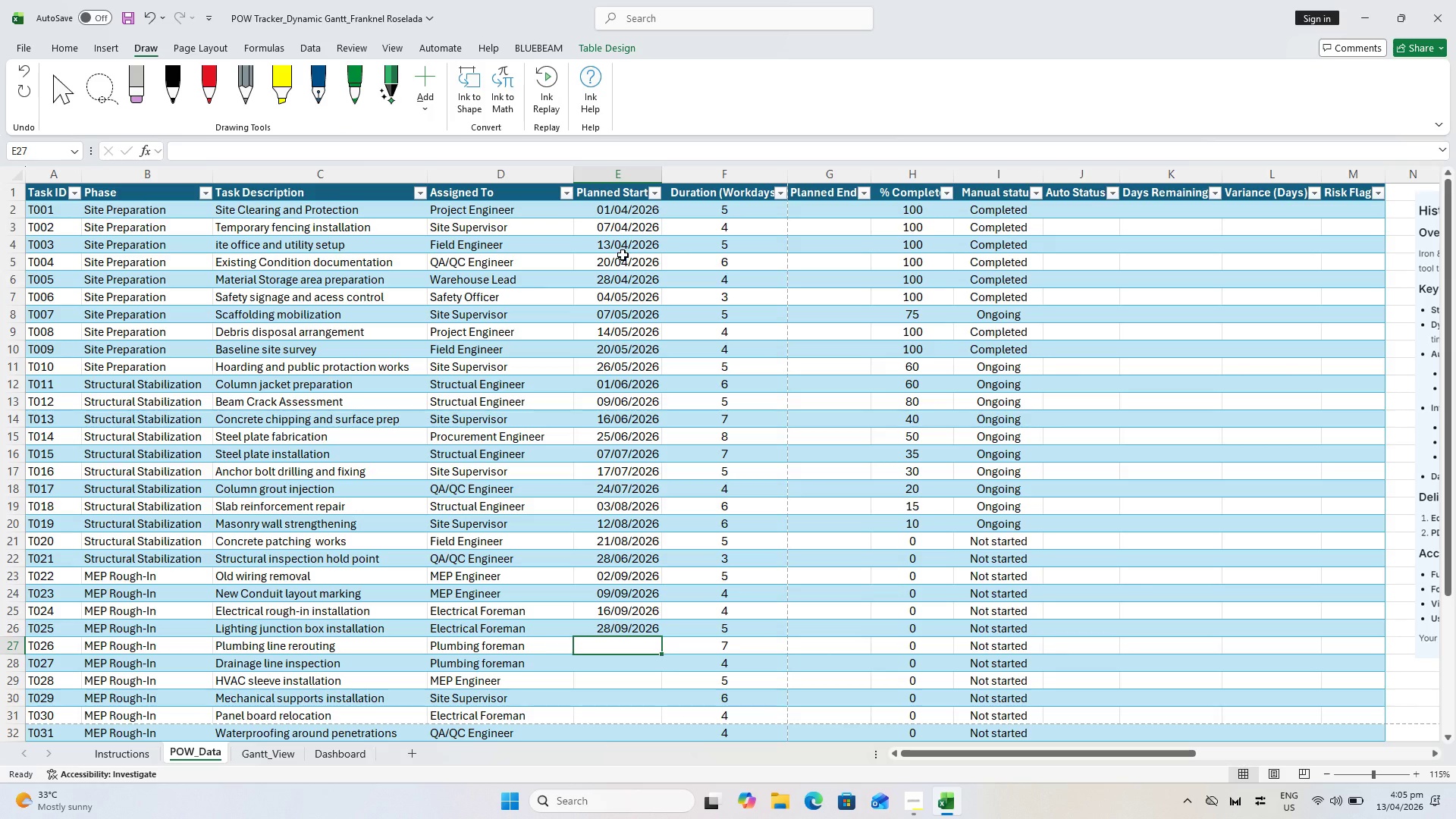 
type(5/10/26)
 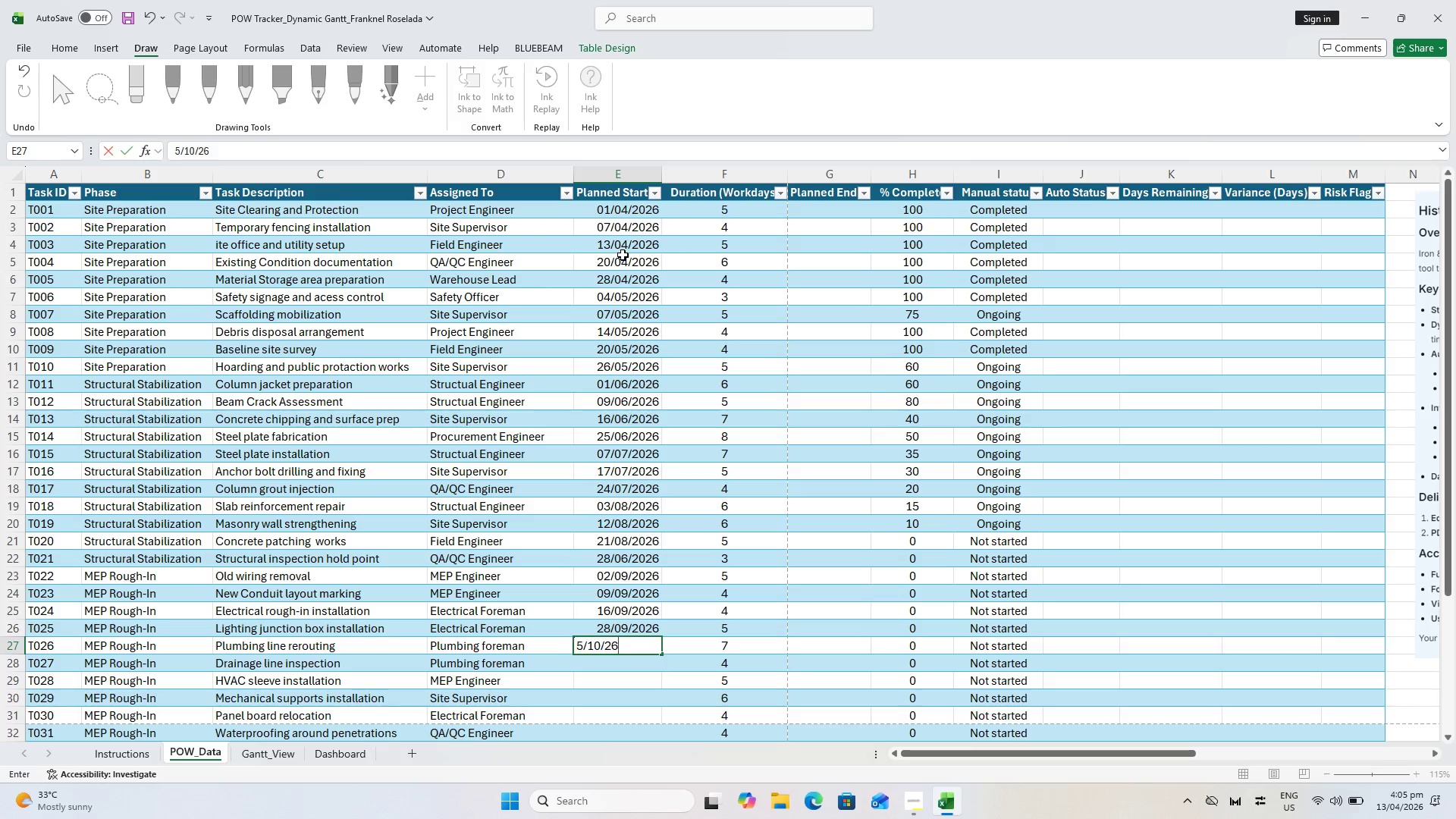 
key(Enter)
 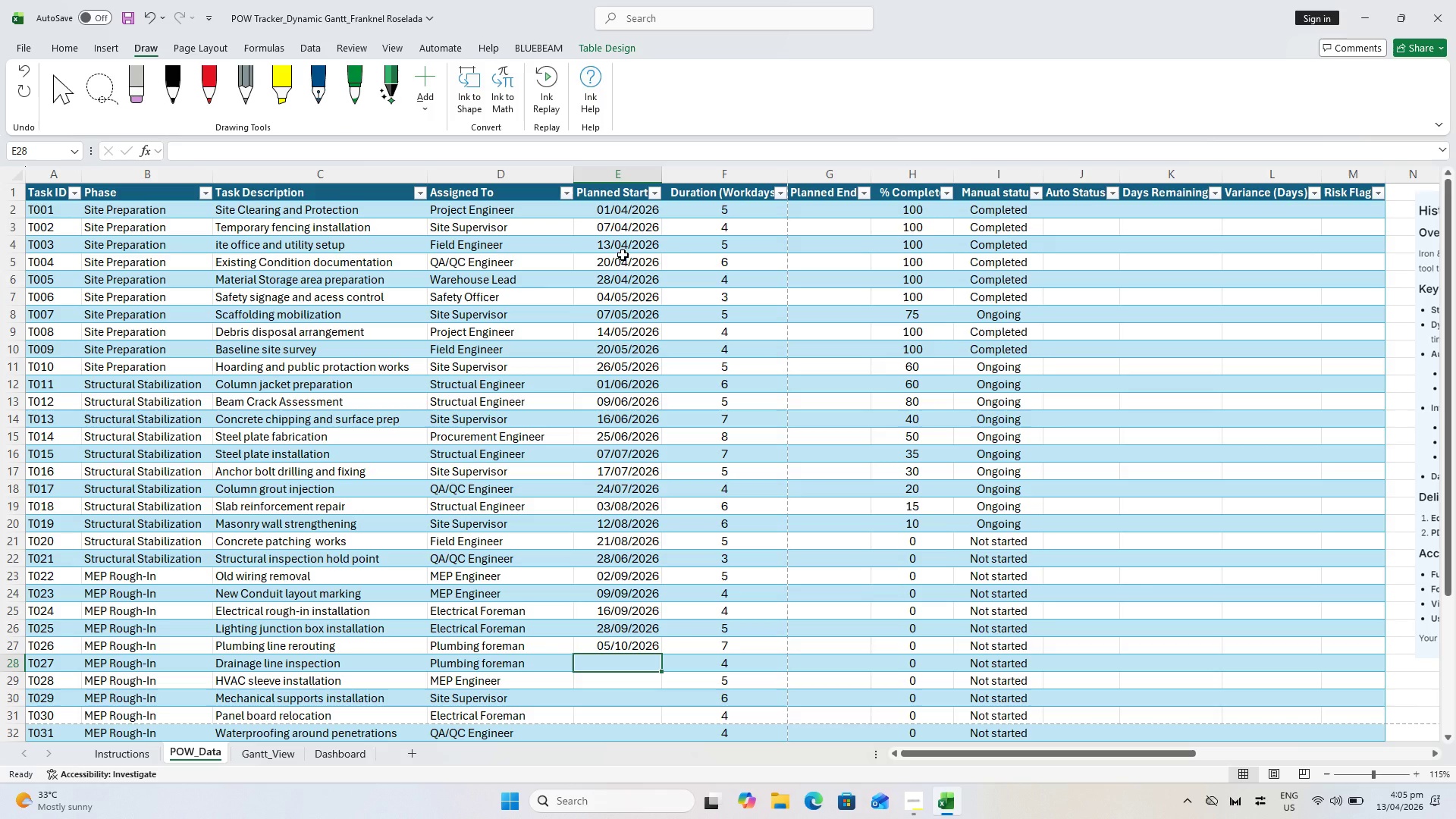 
type(19)
key(Backspace)
type(6/10/26)
 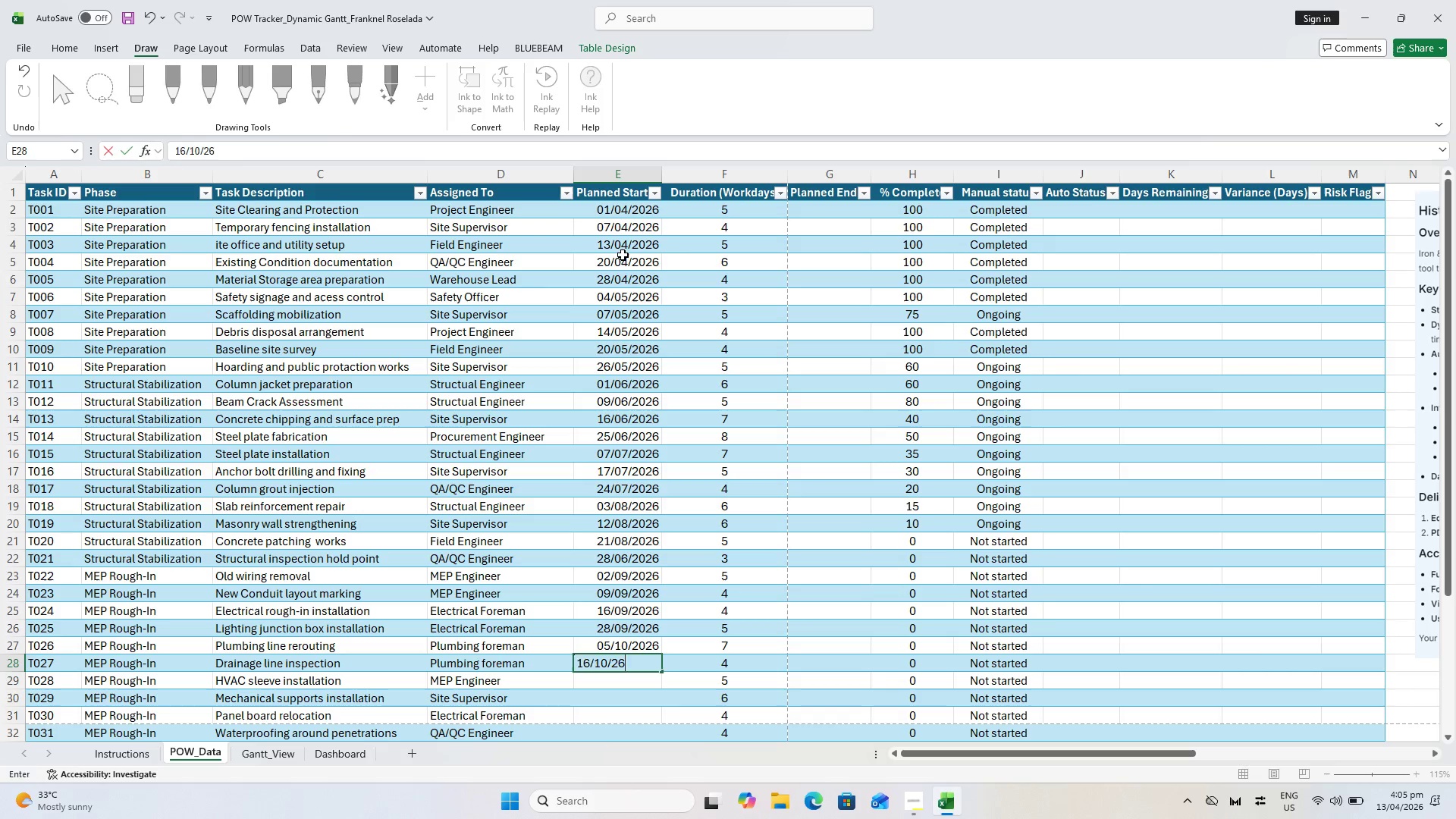 
key(Enter)
 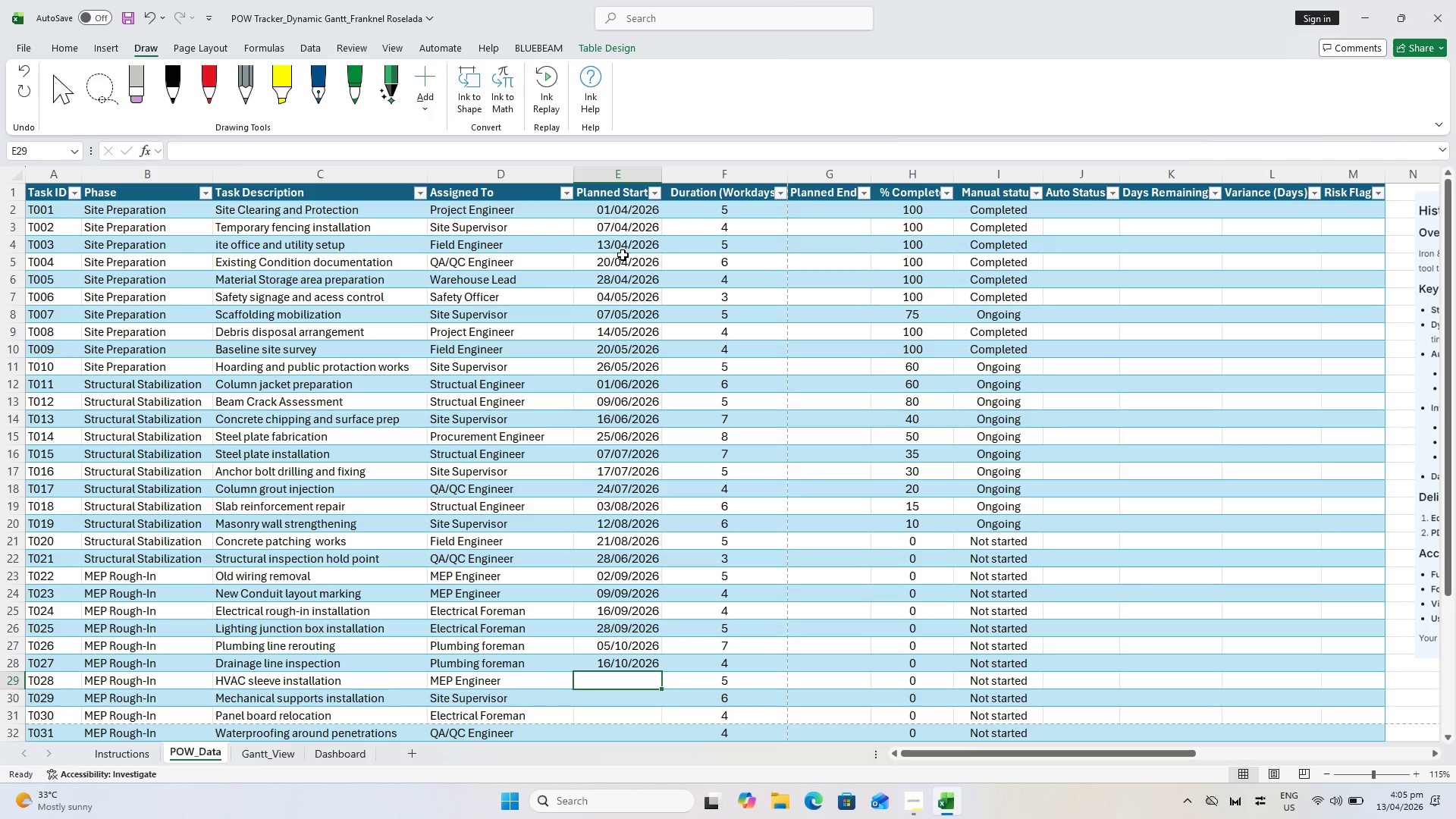 
wait(6.5)
 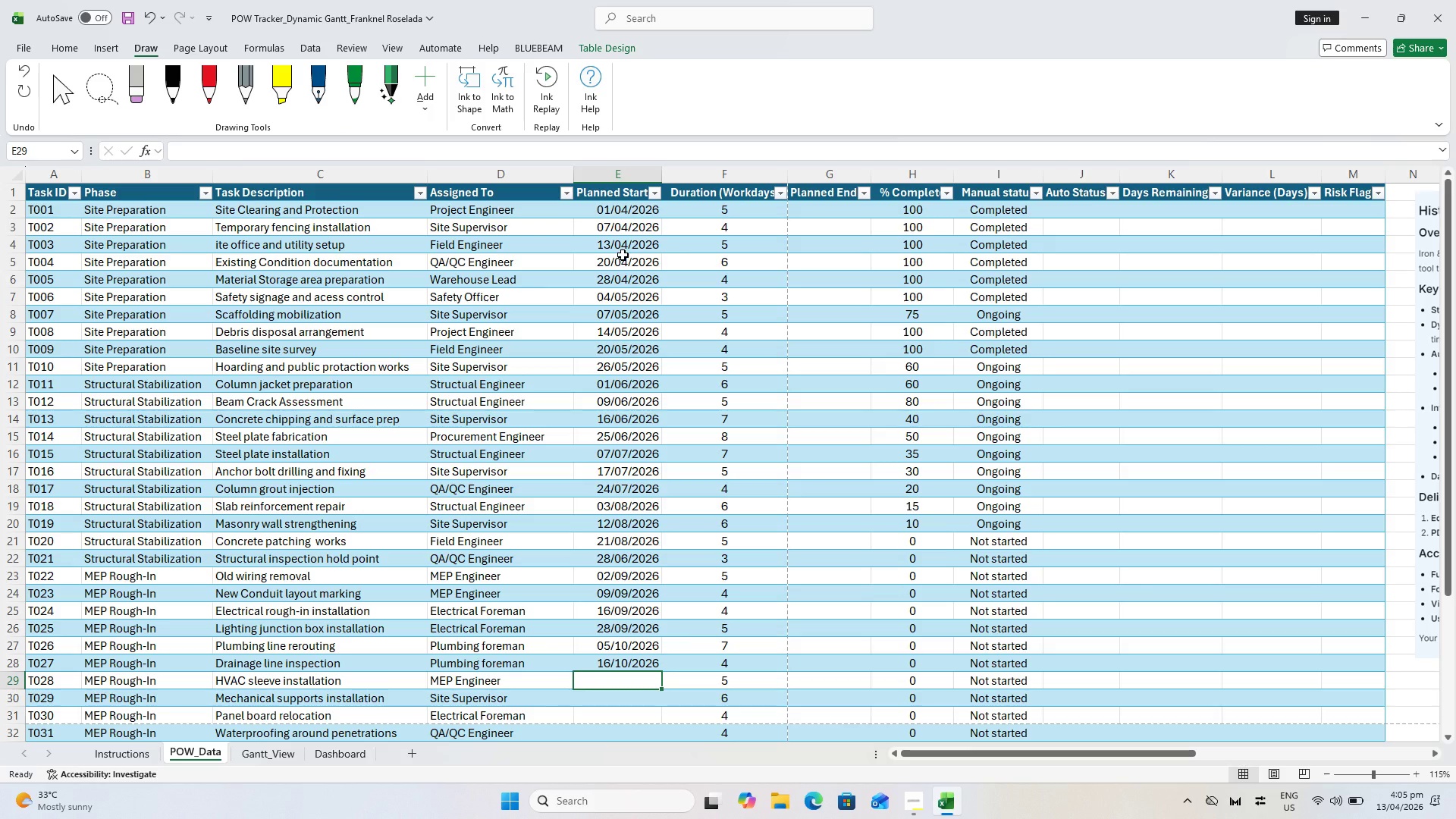 
type(22/10/26)
 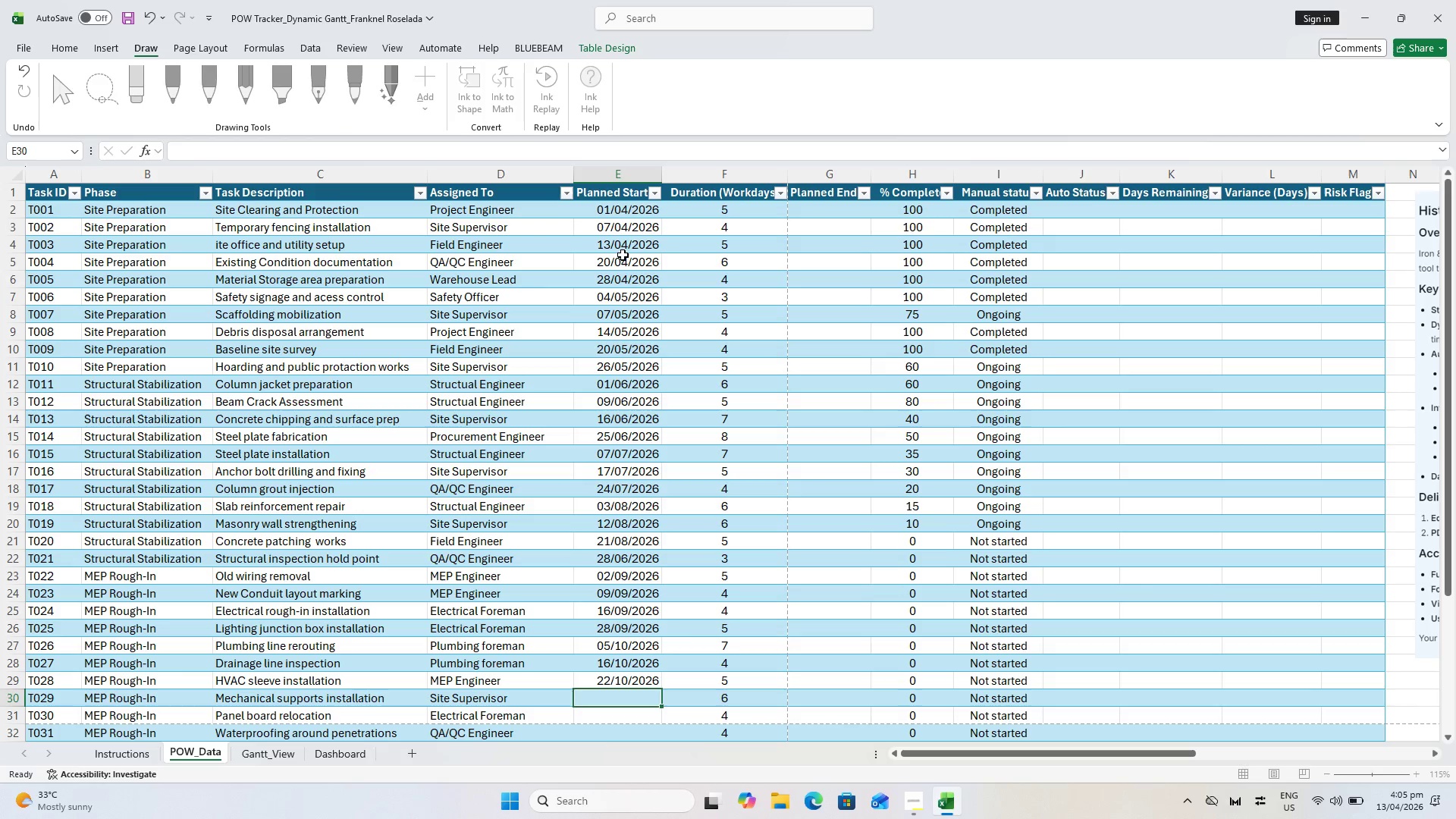 
key(Enter)
 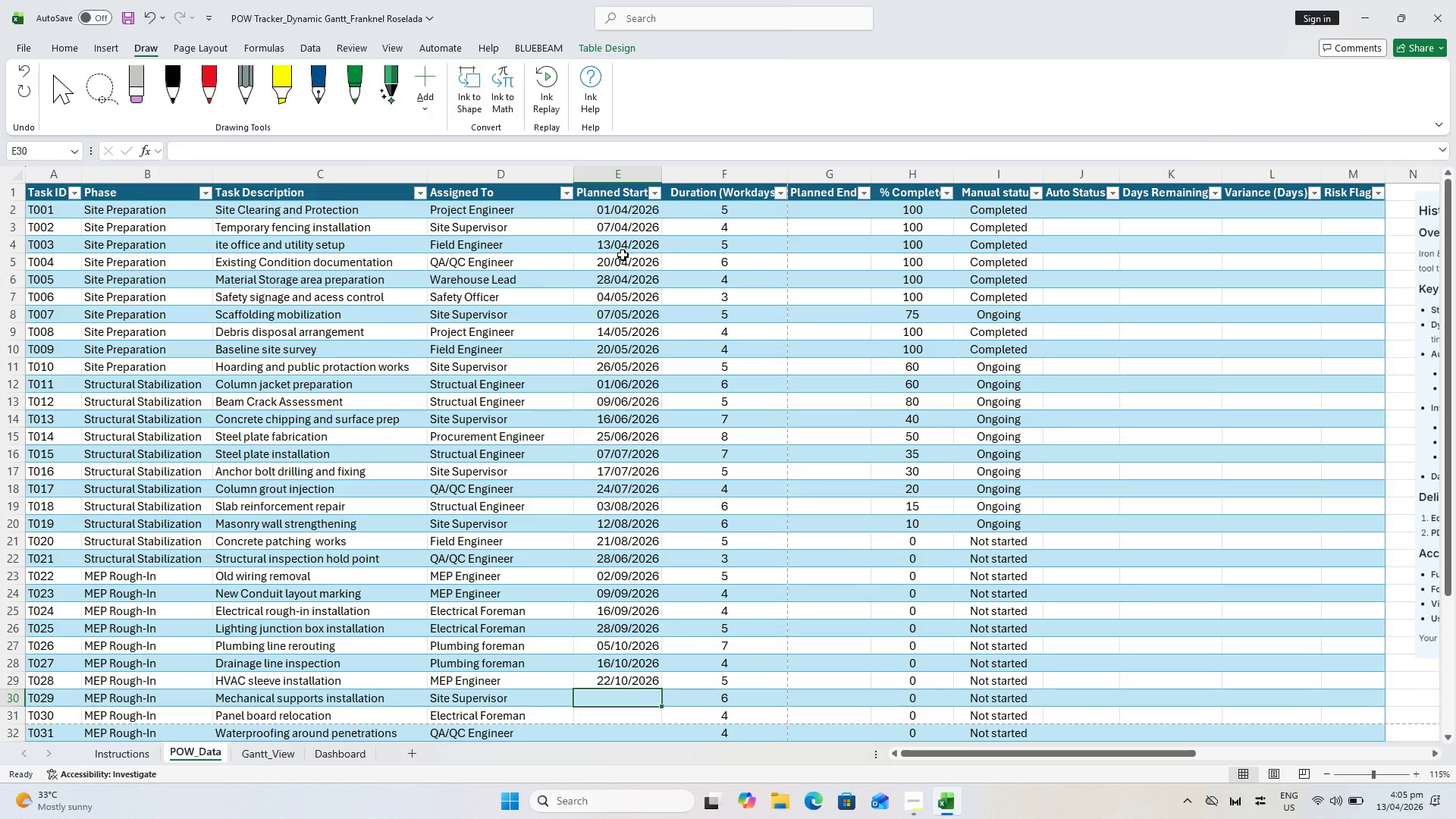 
scroll: coordinate [592, 310], scroll_direction: down, amount: 6.0
 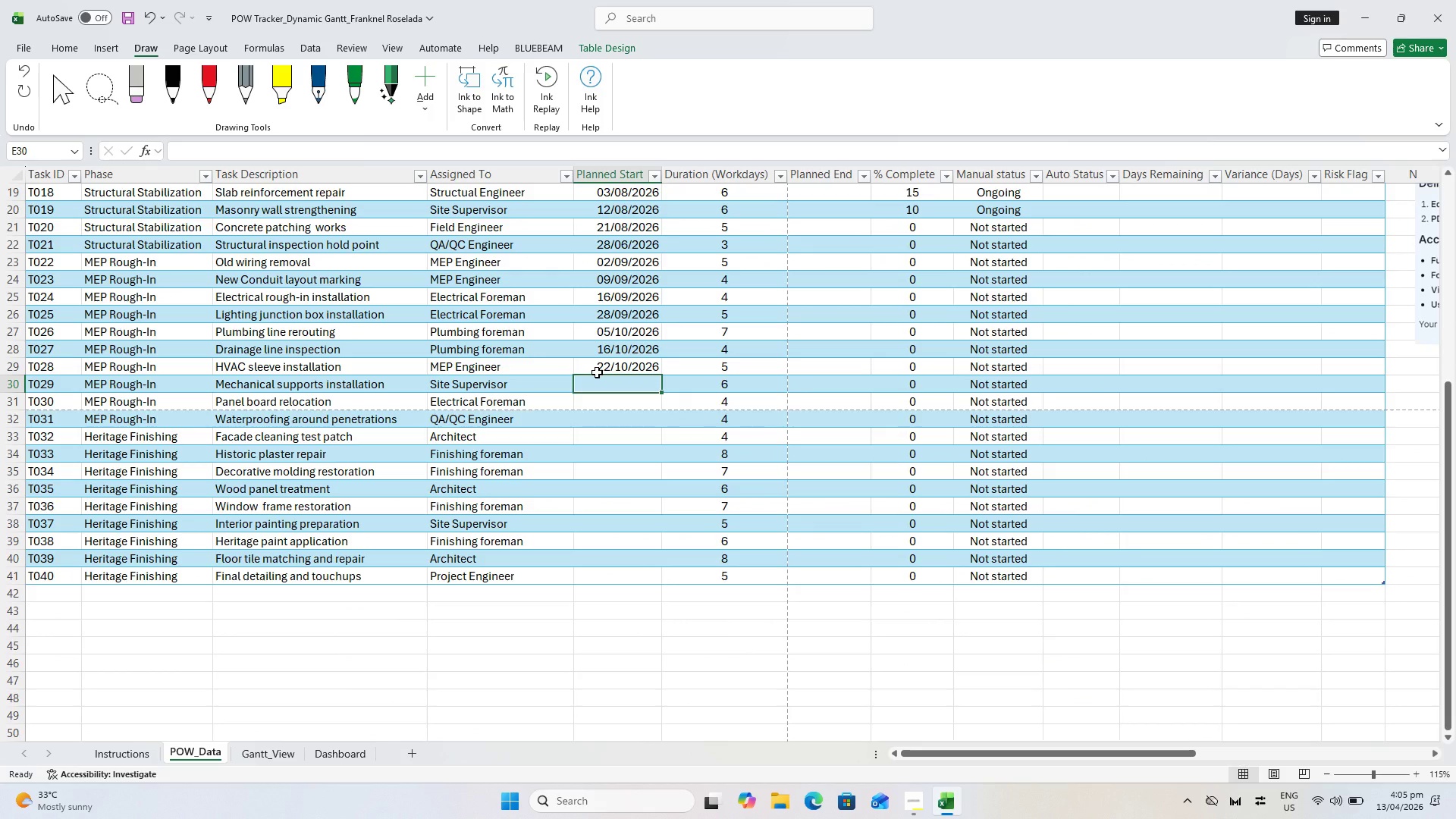 
type(320)
key(Backspace)
key(Backspace)
type(0/2)
key(Backspace)
type(10/26)
 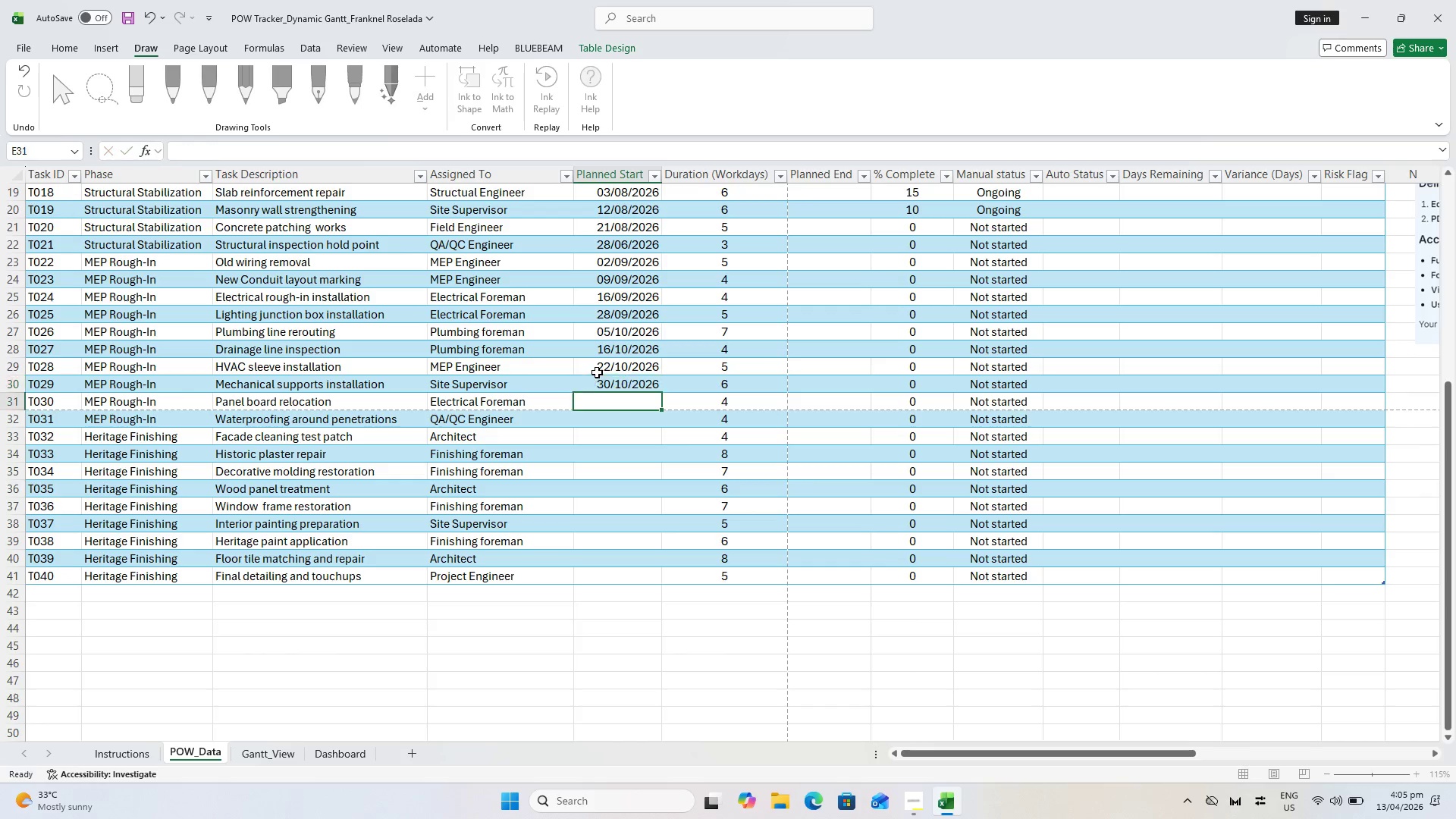 
key(Enter)
 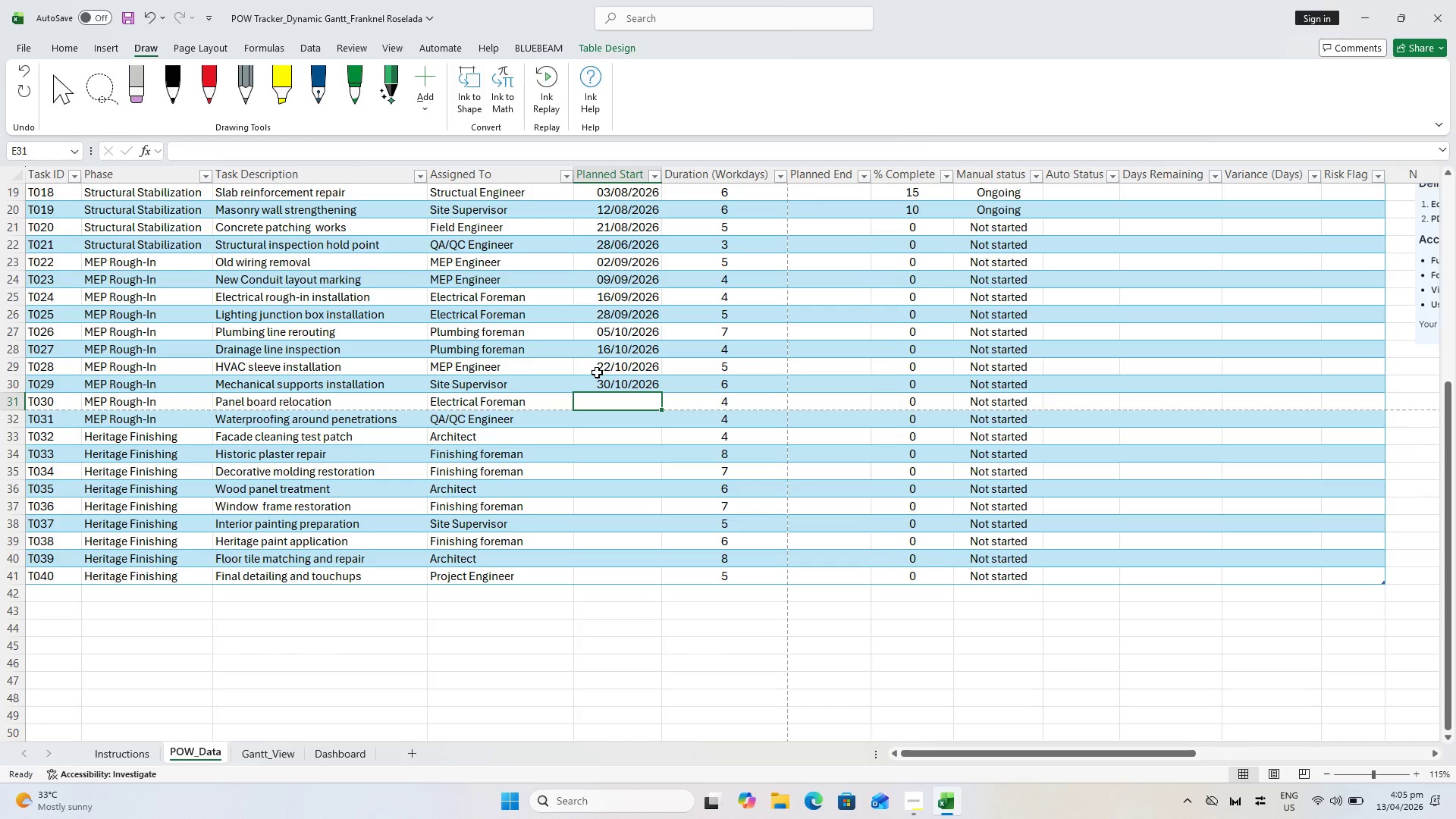 
type(10/11/26)
 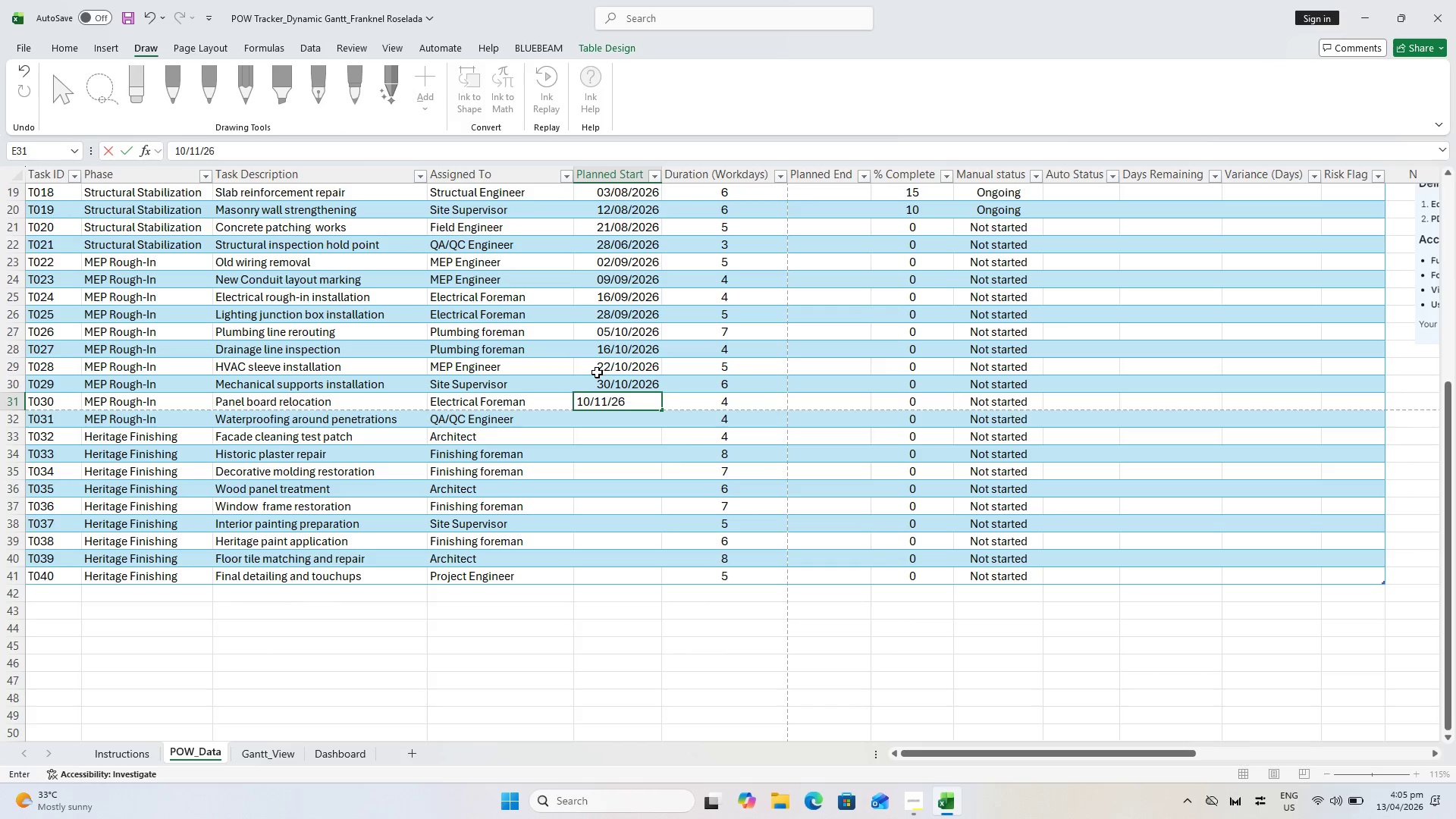 
key(Enter)
 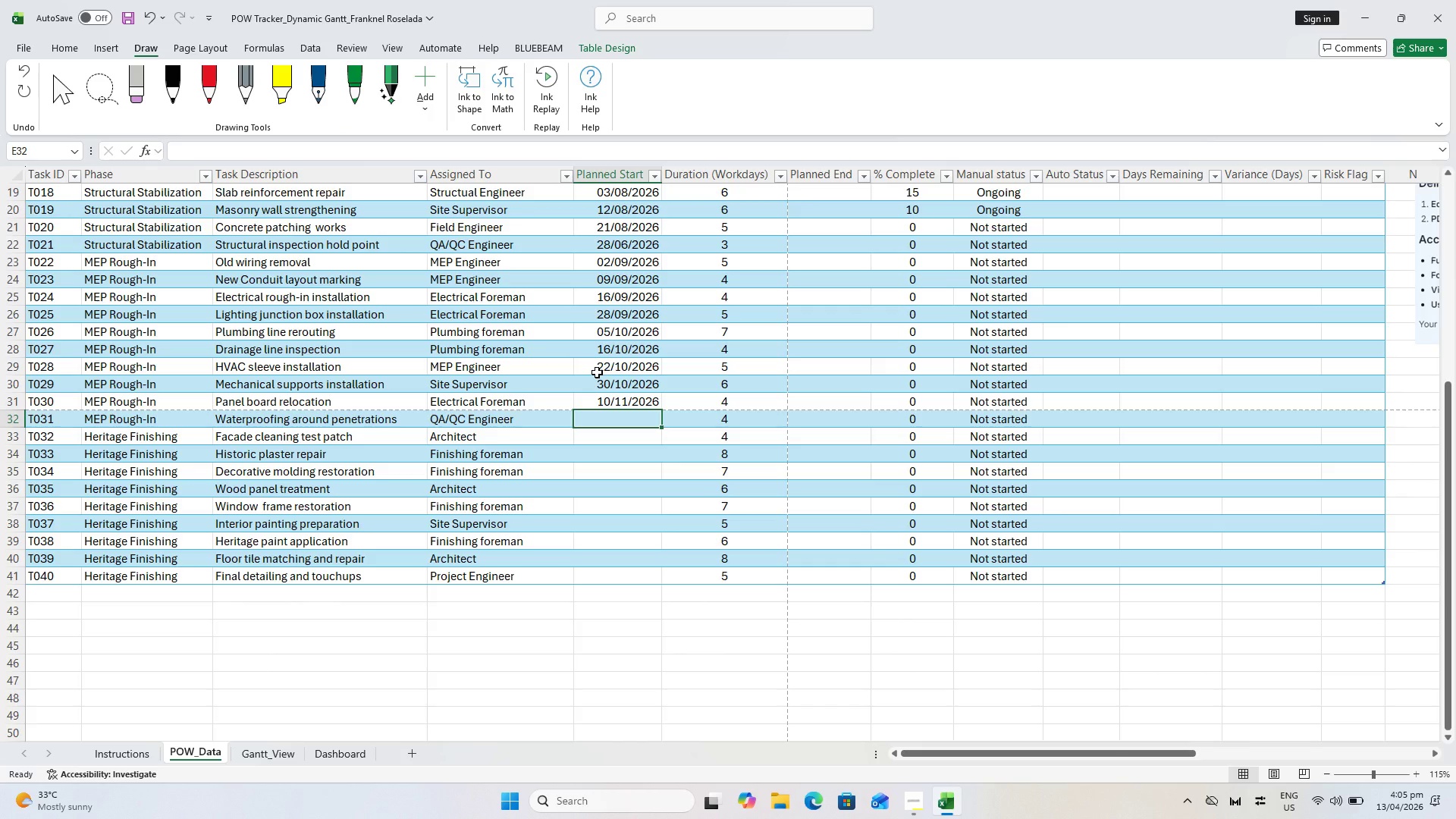 
type(17/11/26)
 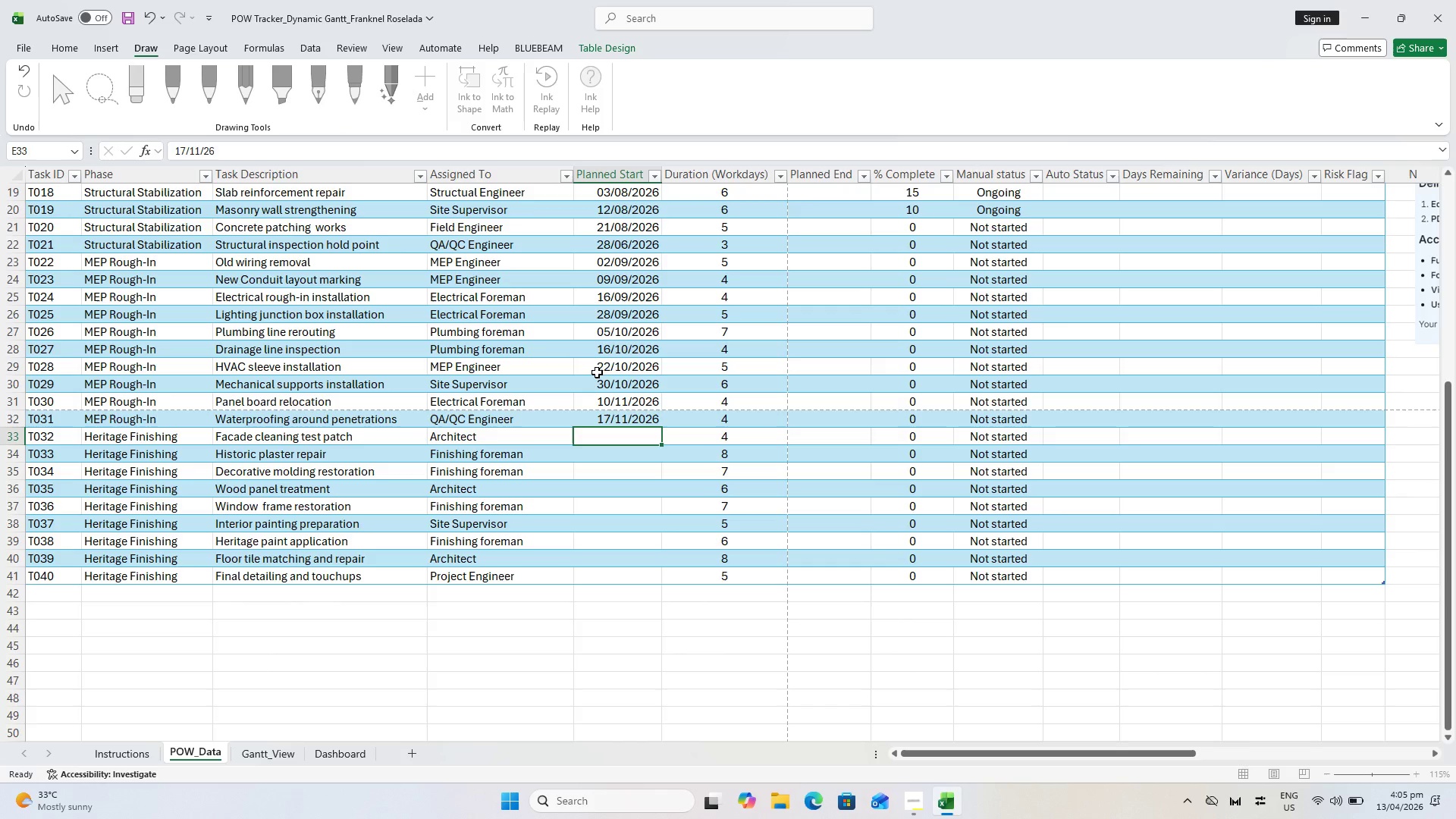 
key(Enter)
 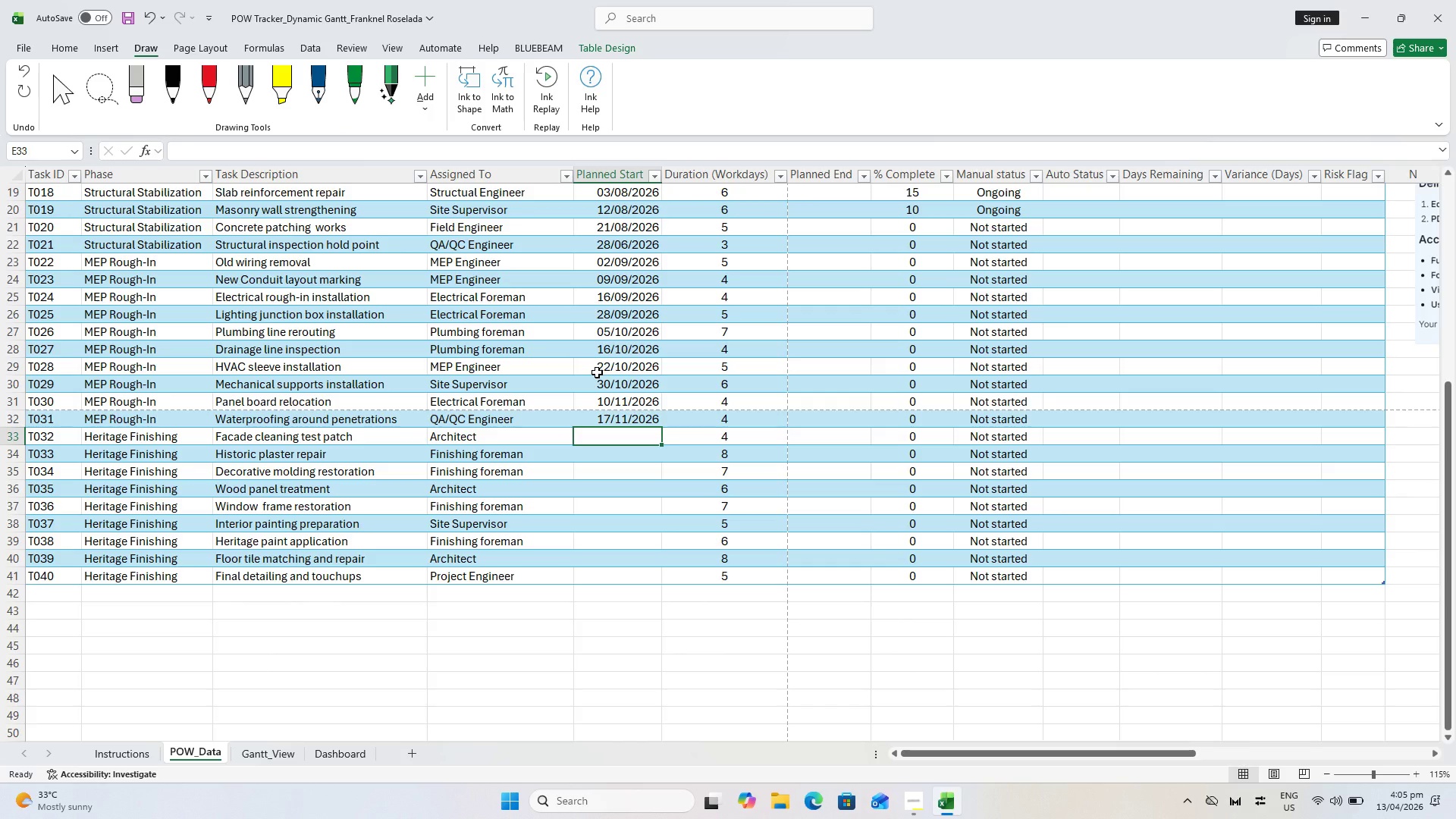 
wait(8.33)
 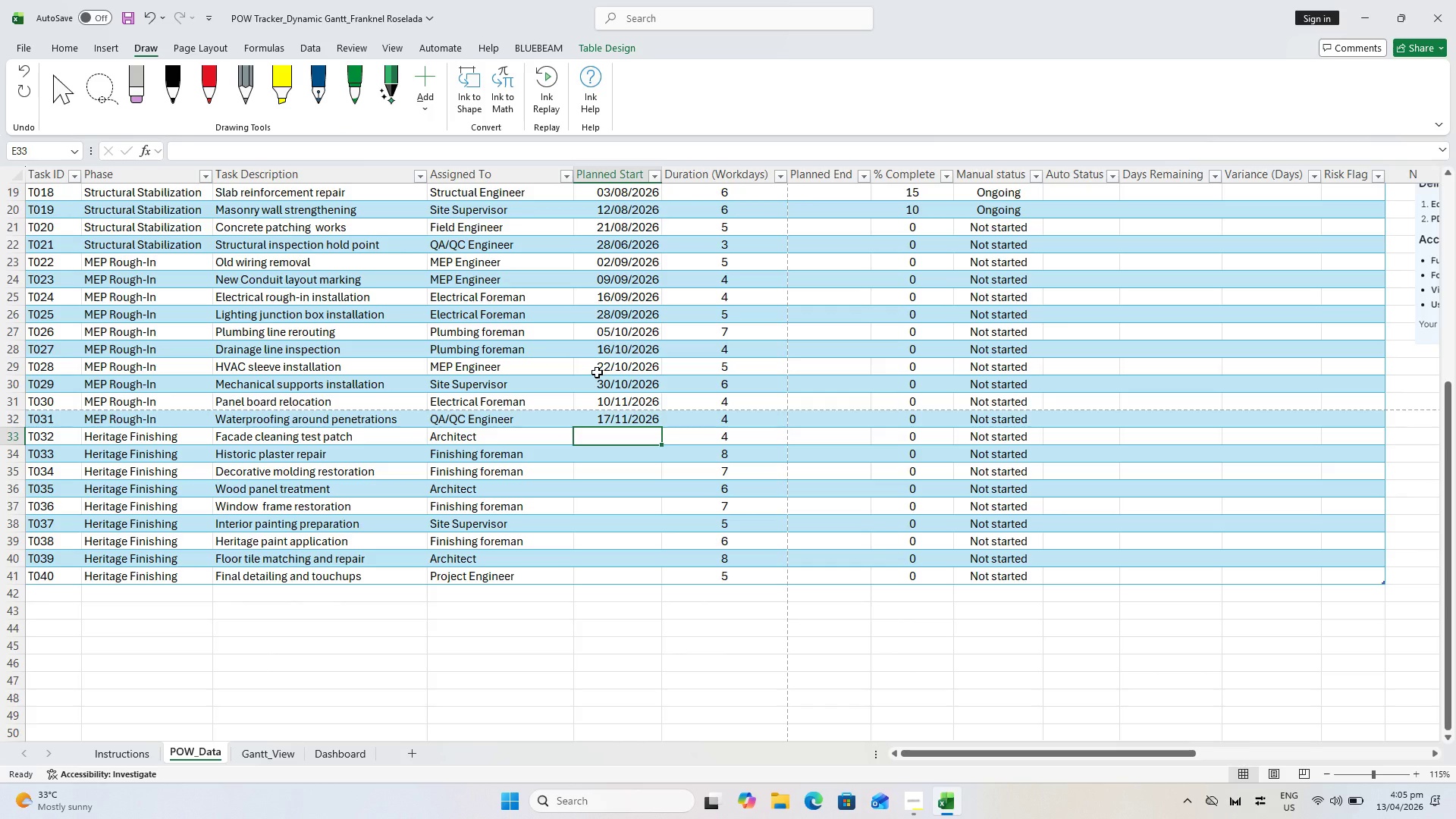 
type(25/11/26)
 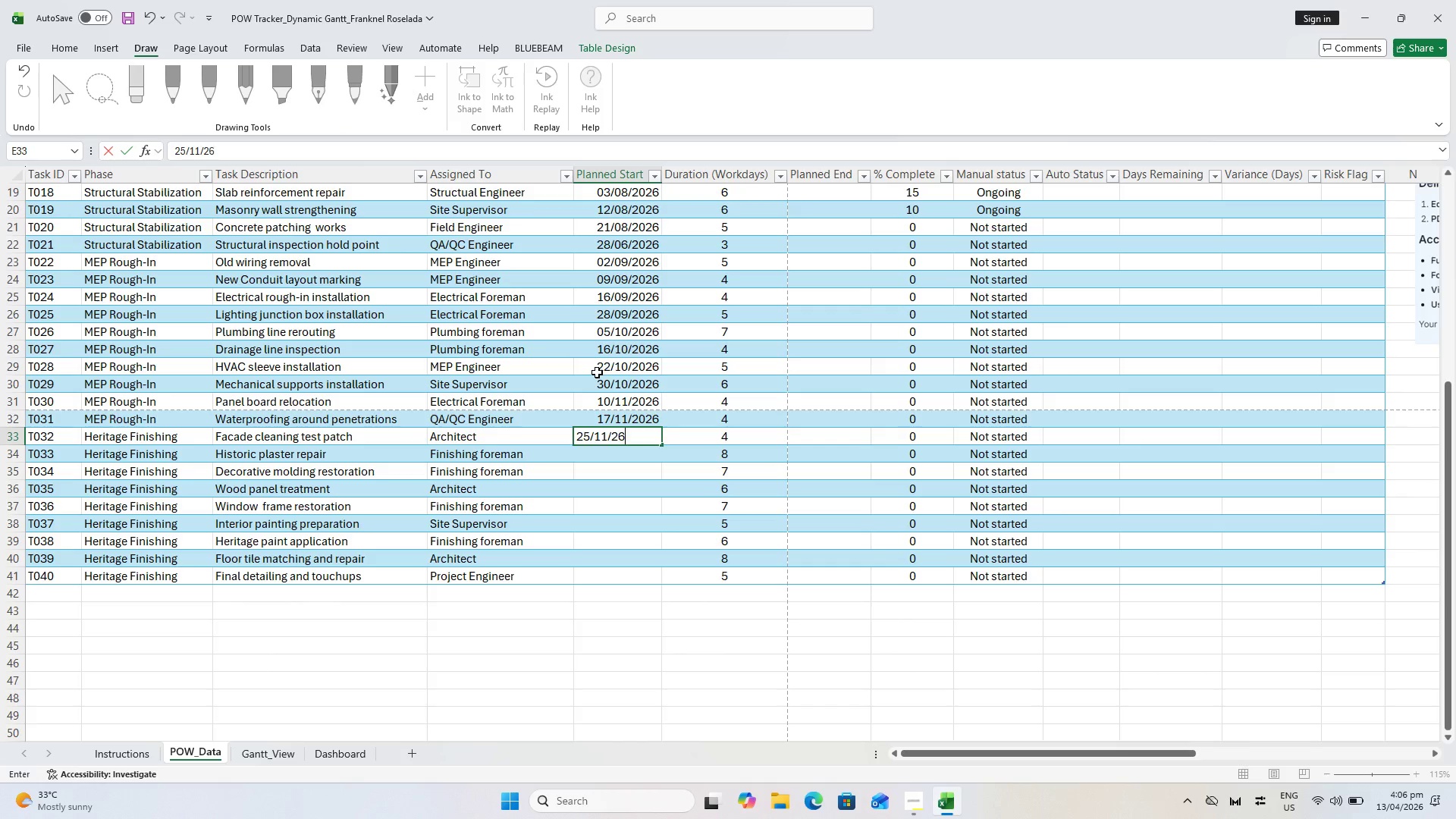 
key(Enter)
 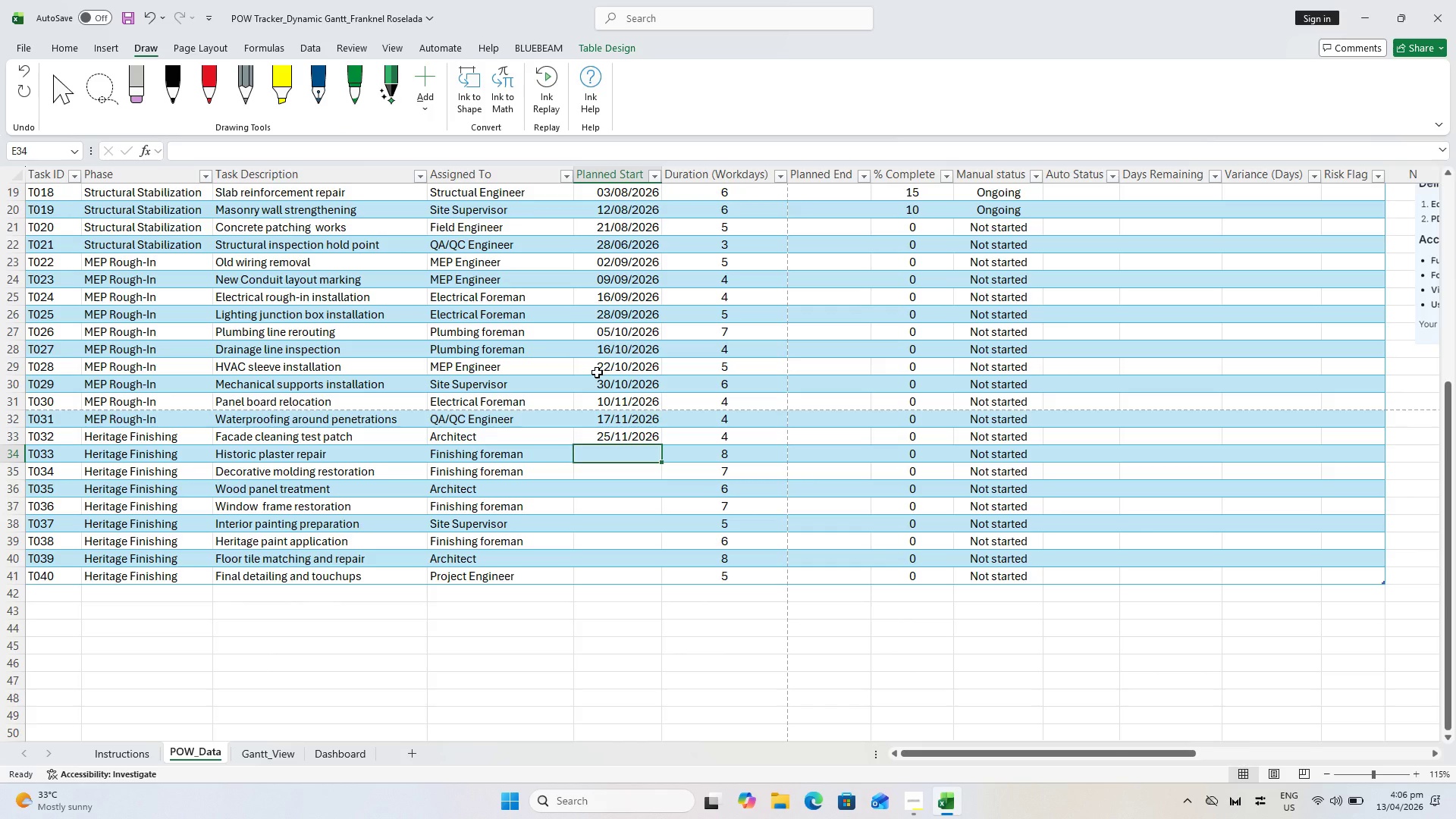 
type(3/12/26)
 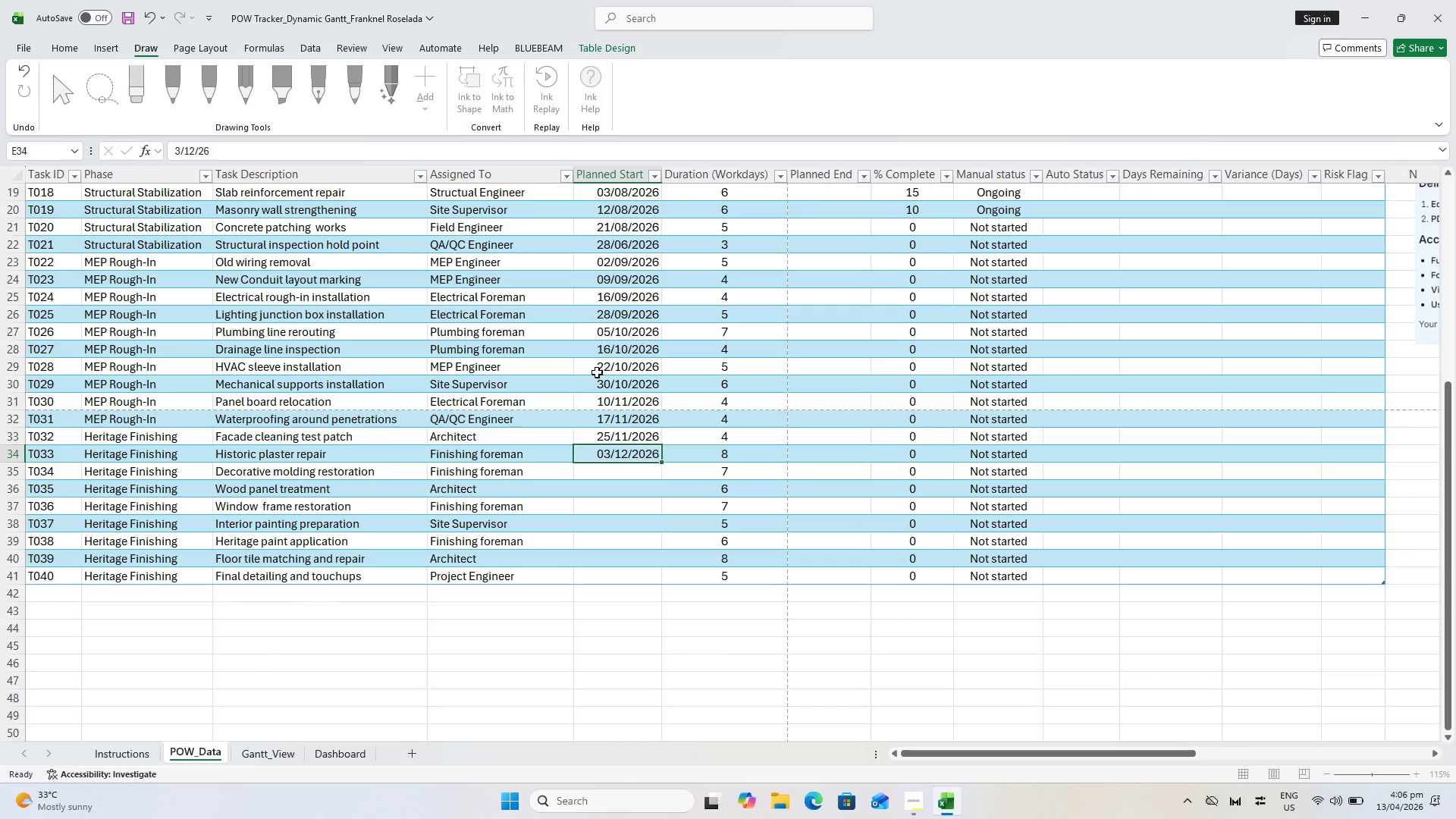 
key(Enter)
 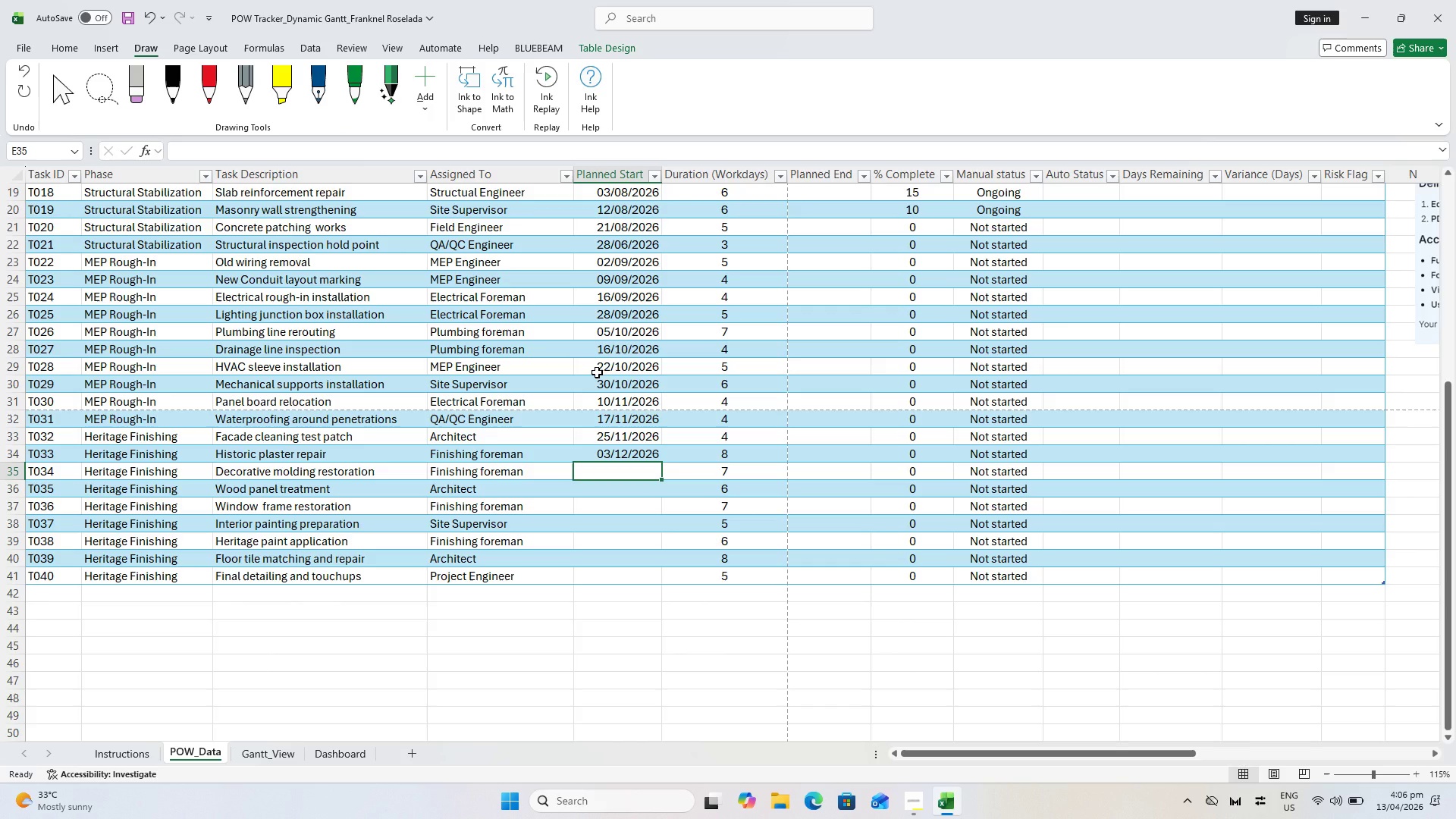 
type(16/)
 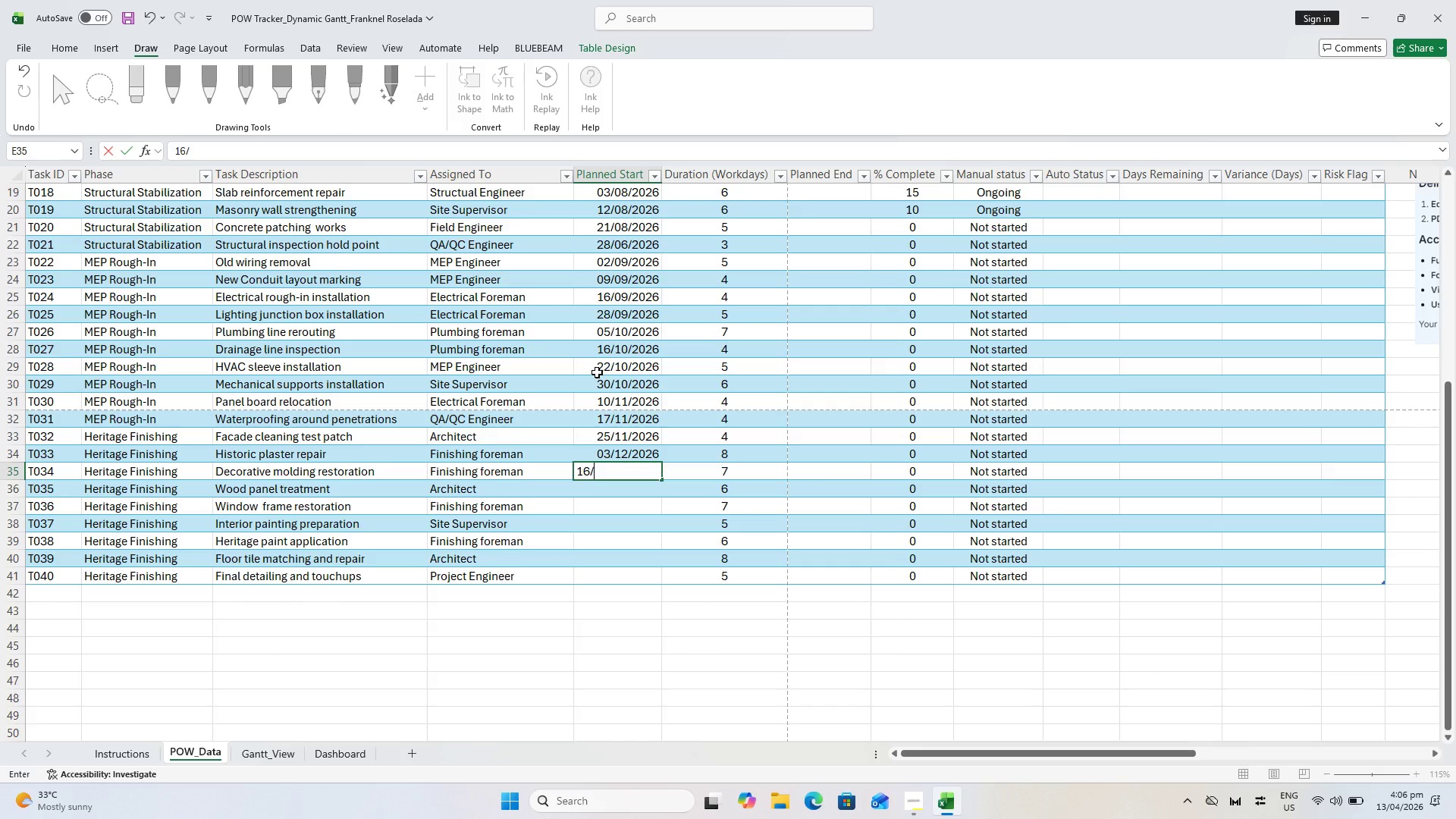 
wait(8.5)
 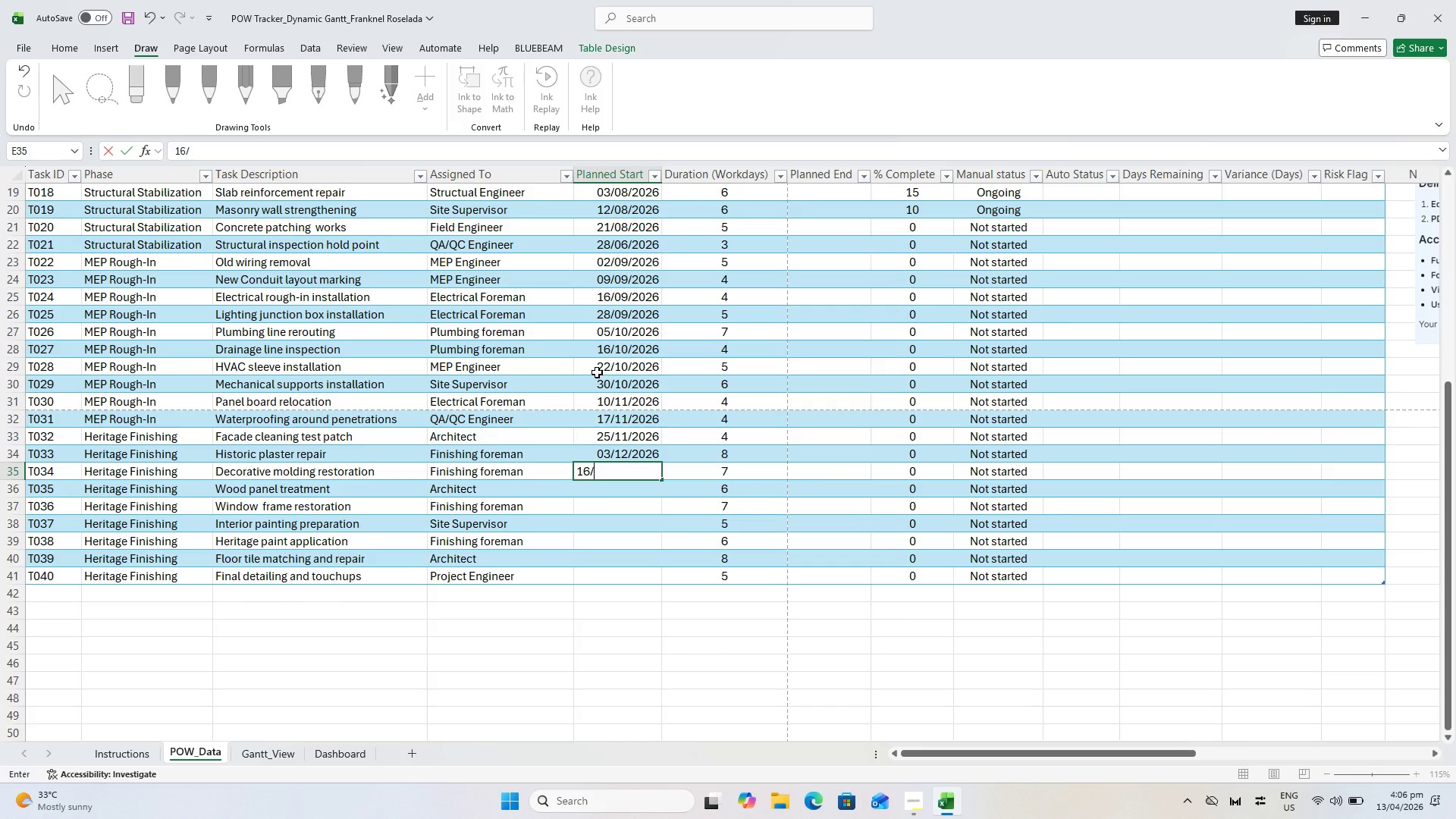 
type(12/26)
 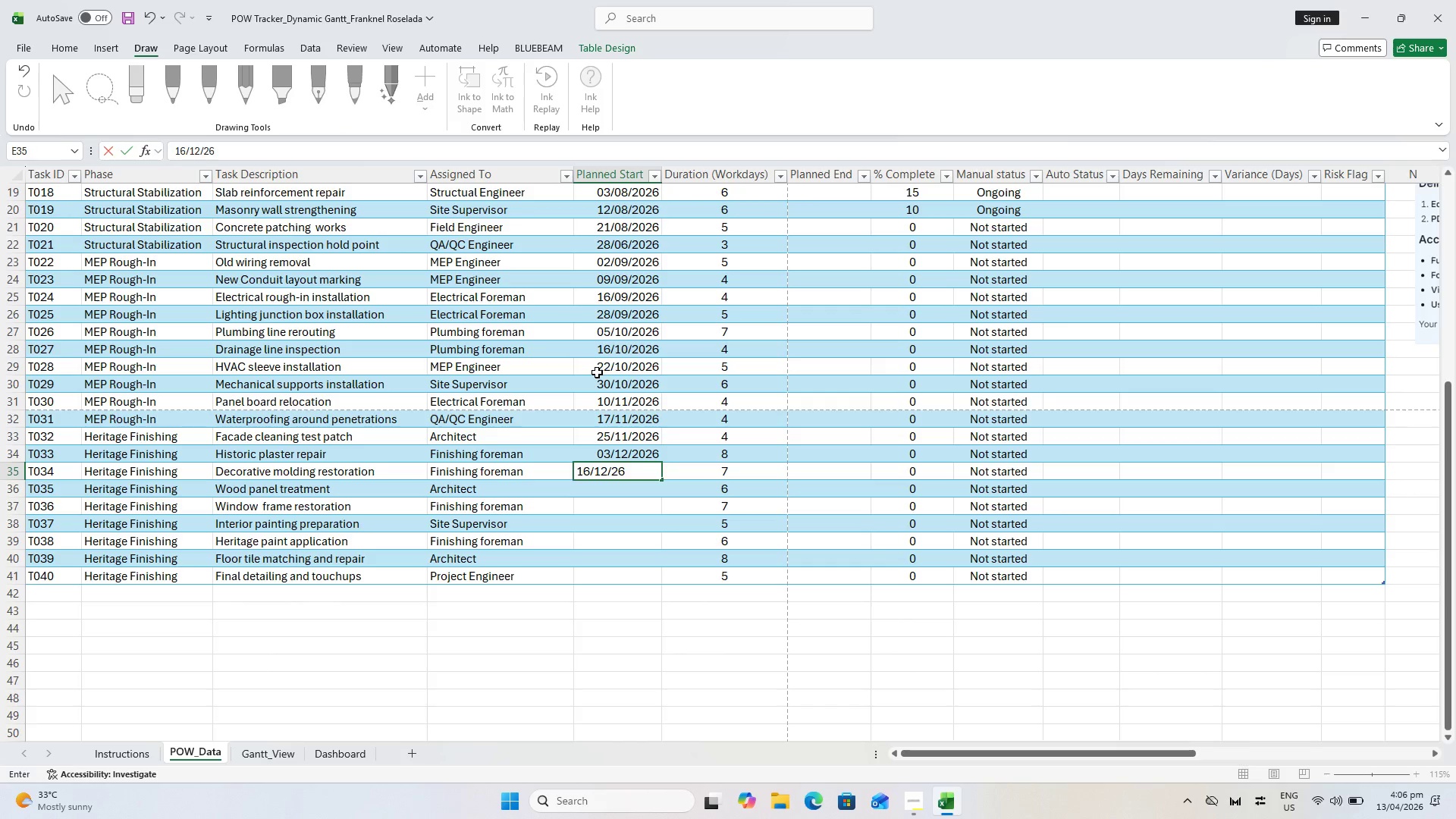 
key(Enter)
 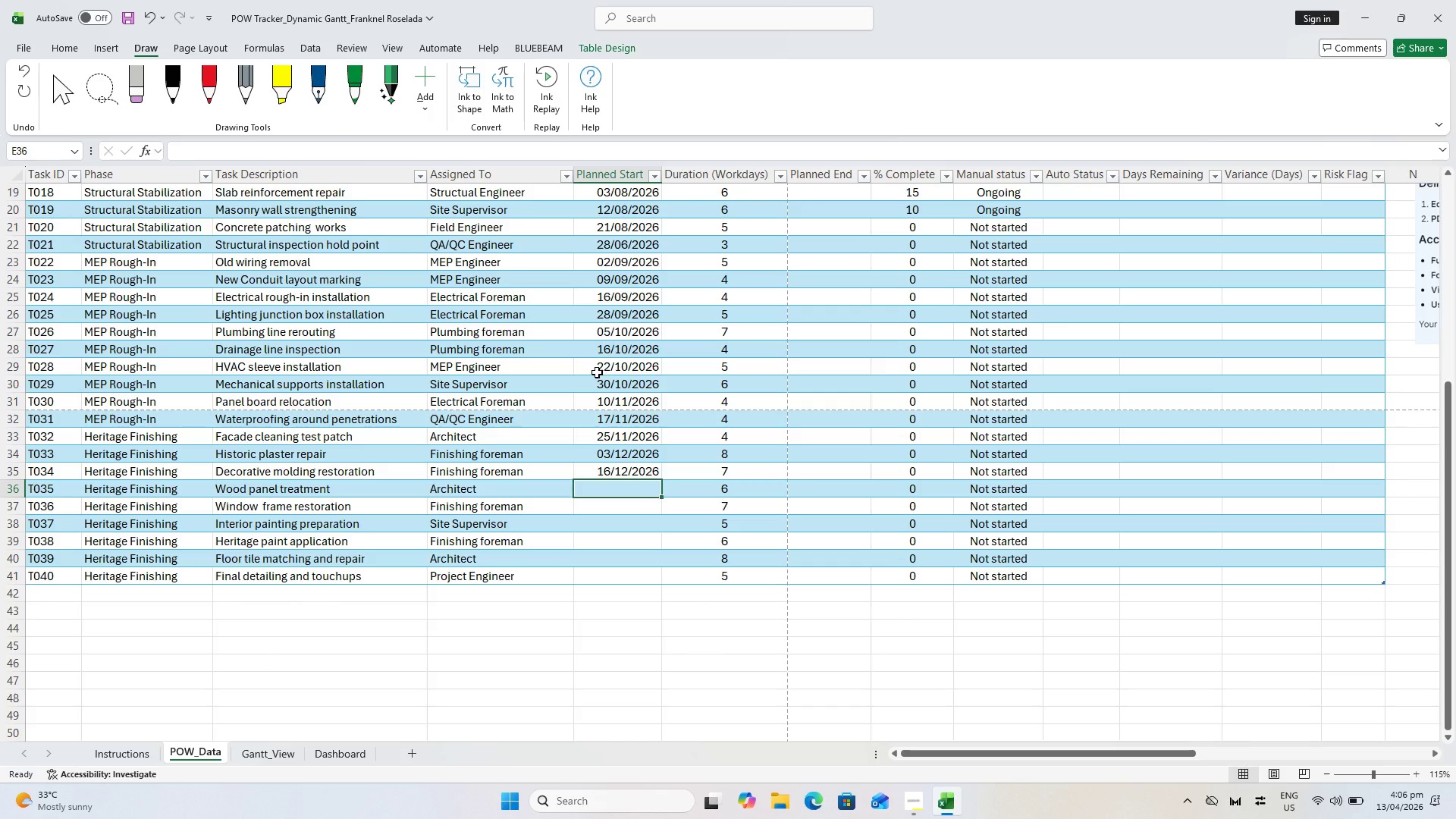 
wait(7.06)
 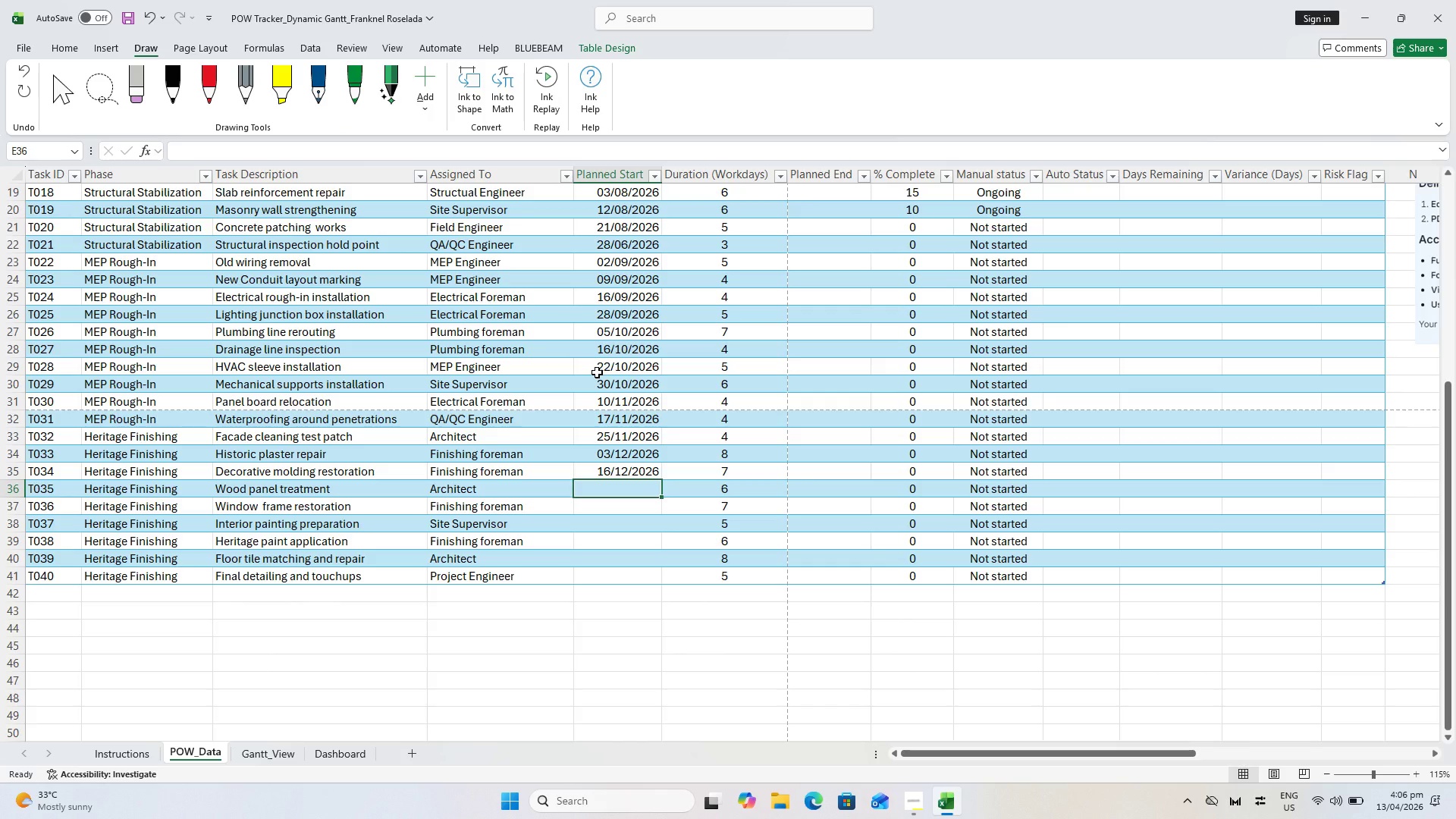 
type(6/1/27)
 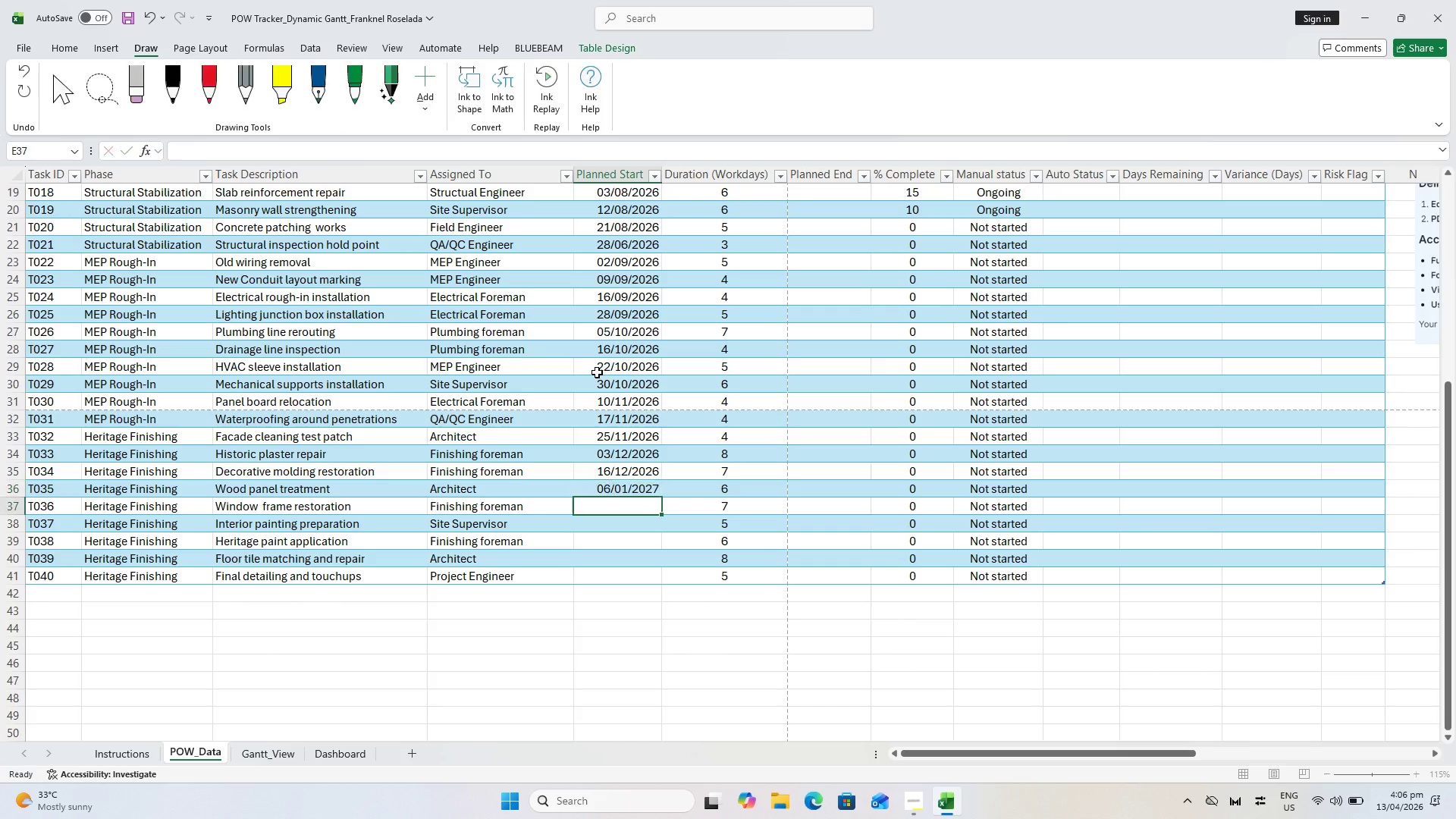 
key(Enter)
 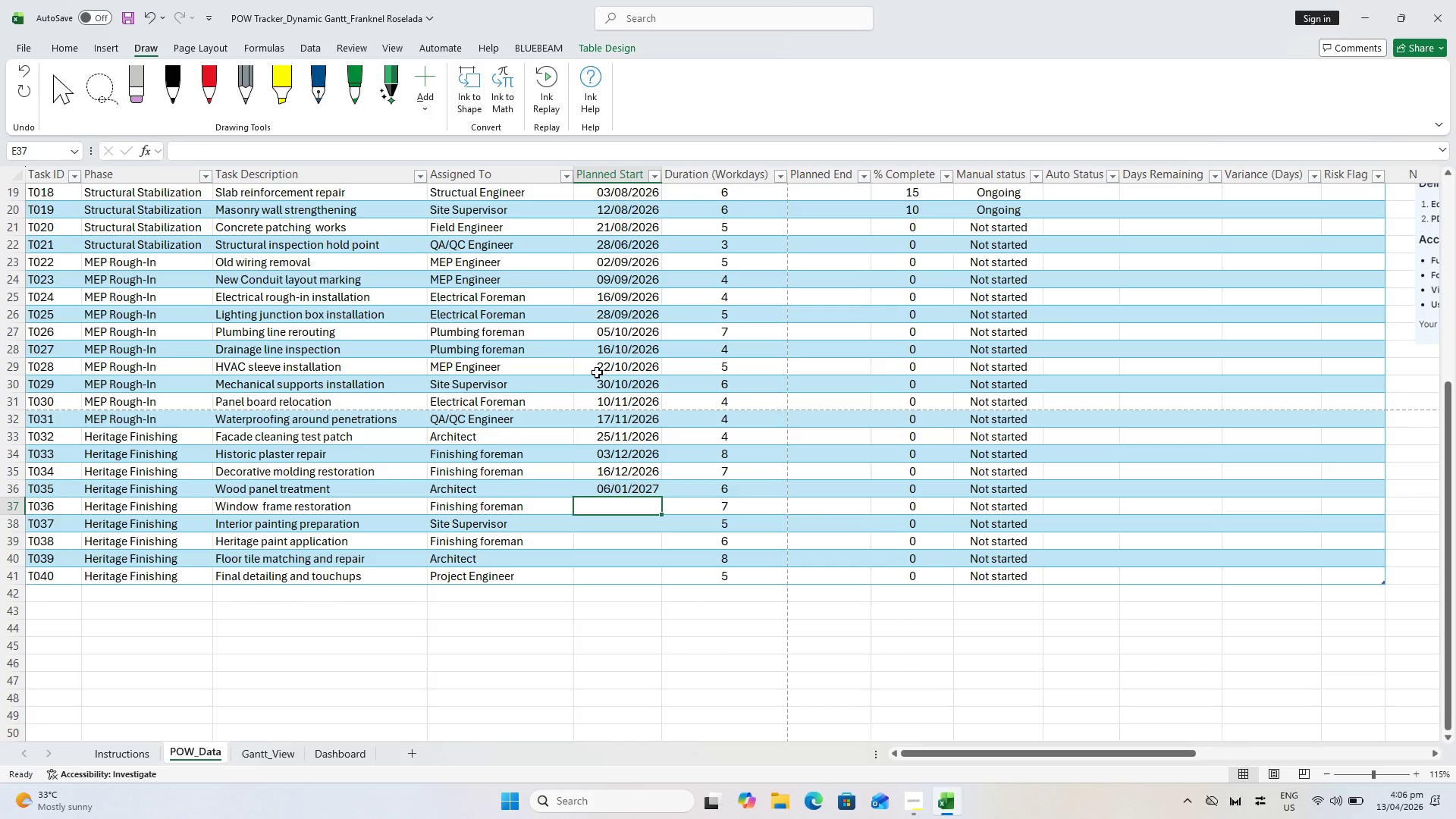 
type(18/1/27)
 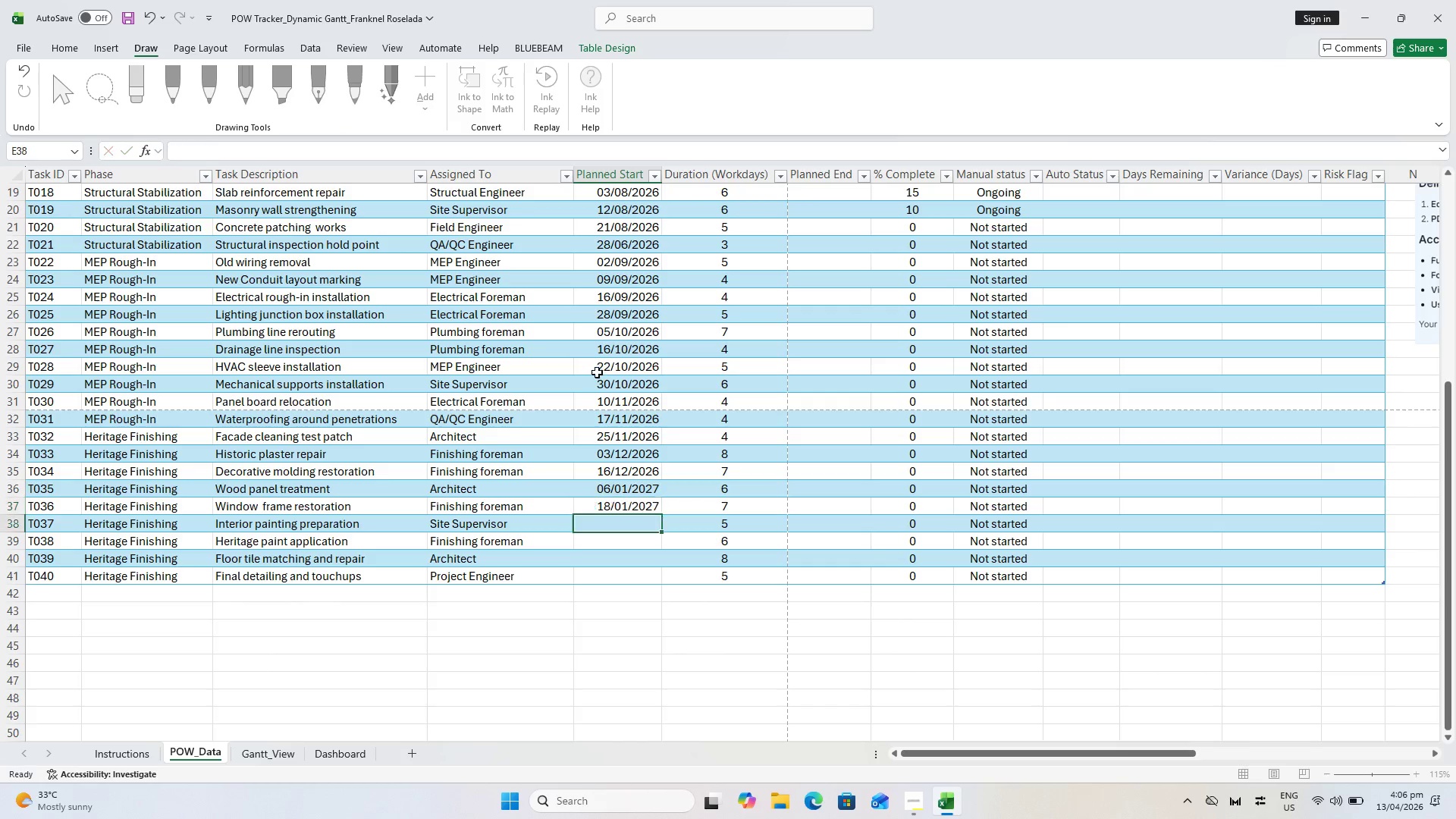 
key(Enter)
 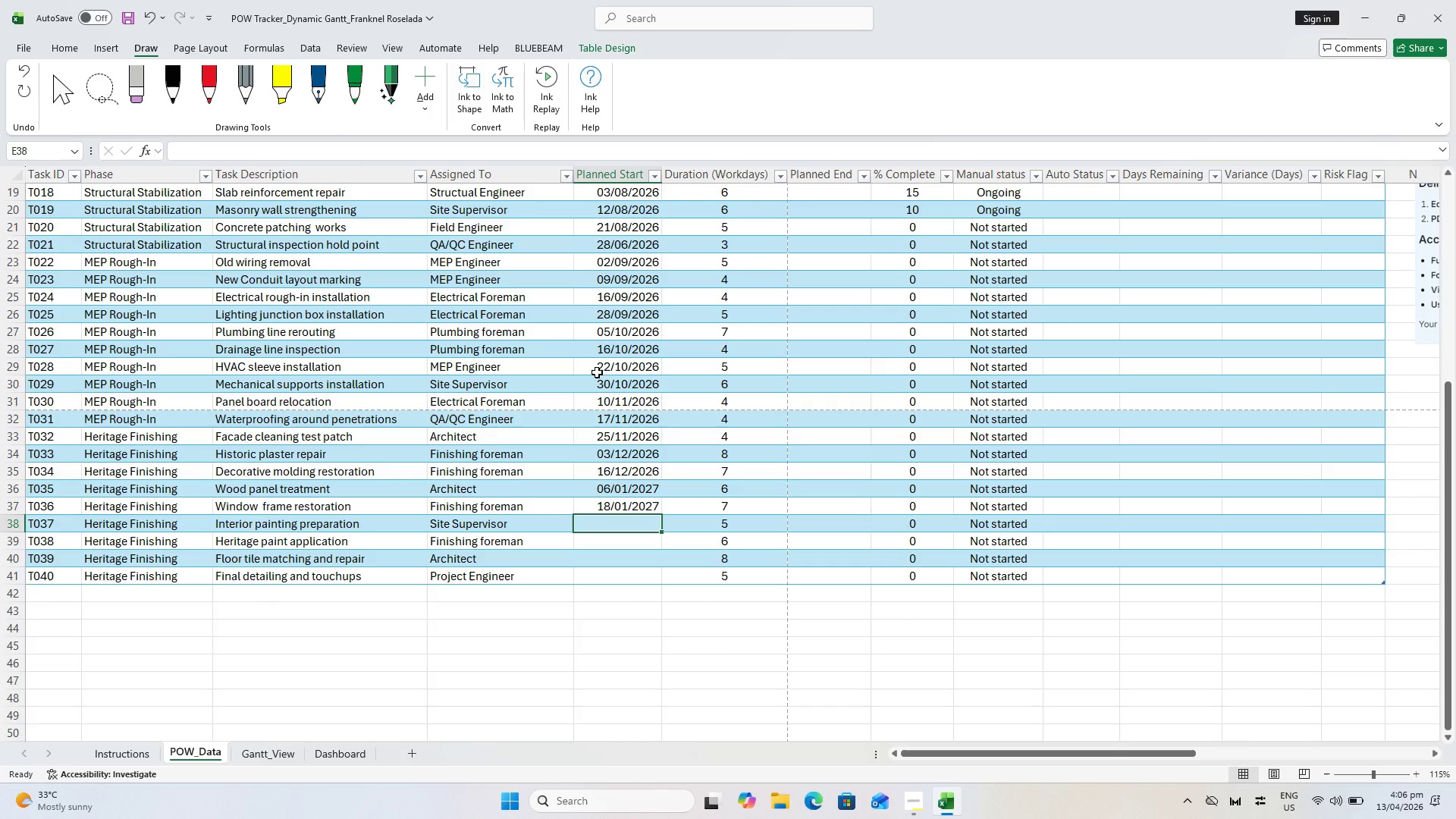 
type(1/2/27)
 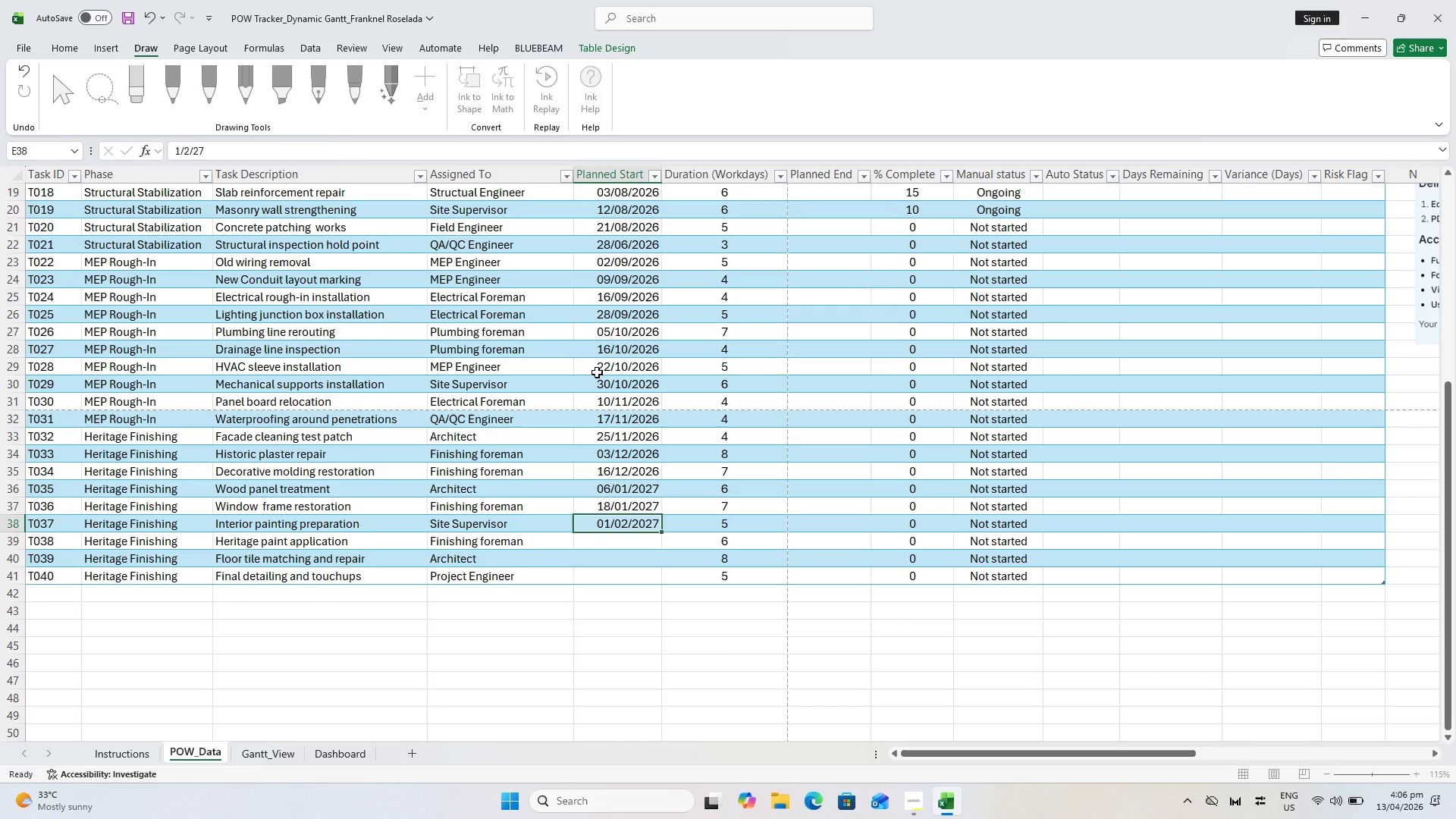 
key(Enter)